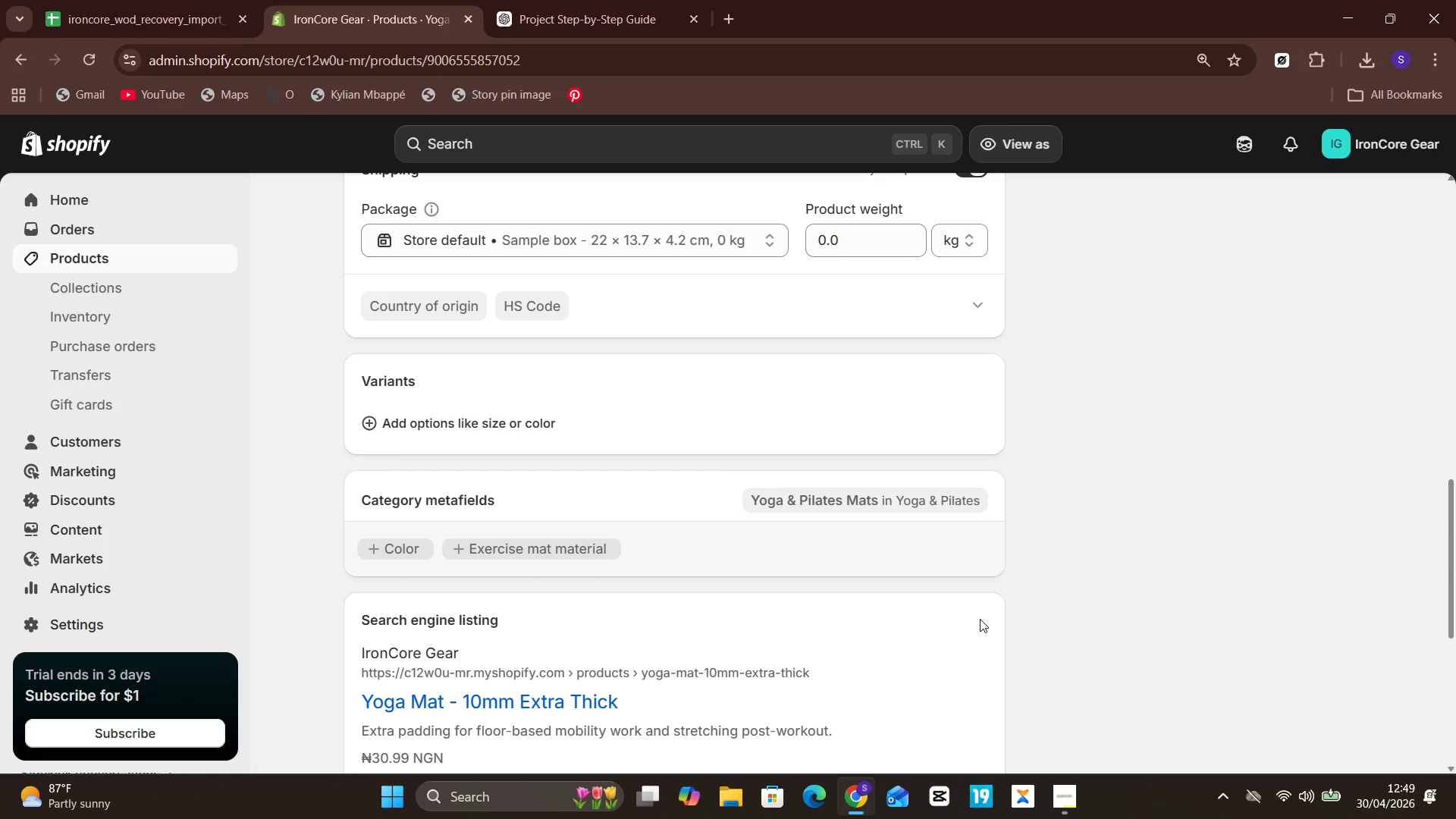 
left_click([667, 417])
 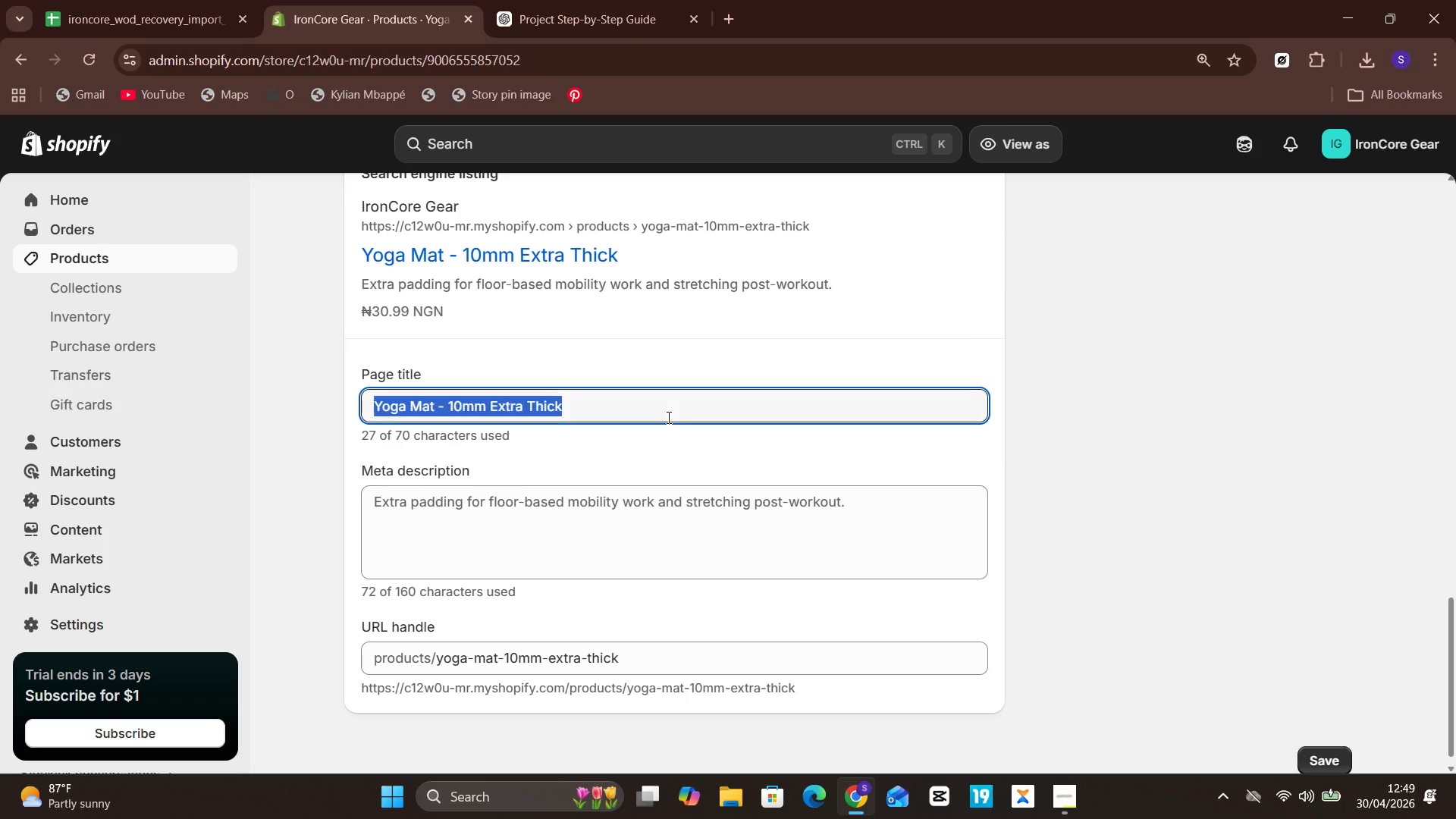 
key(Control+A)
 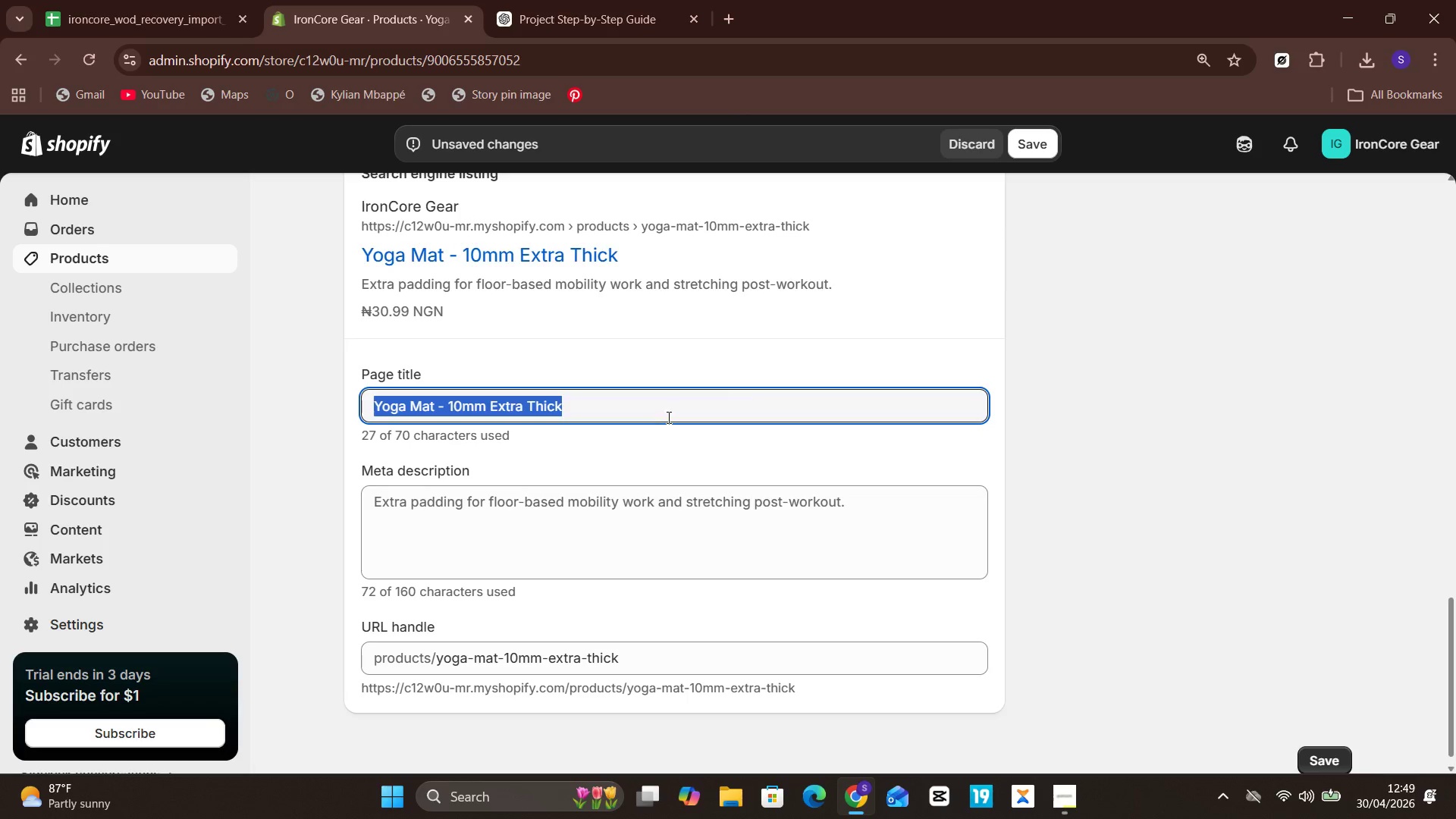 
key(Control+V)
 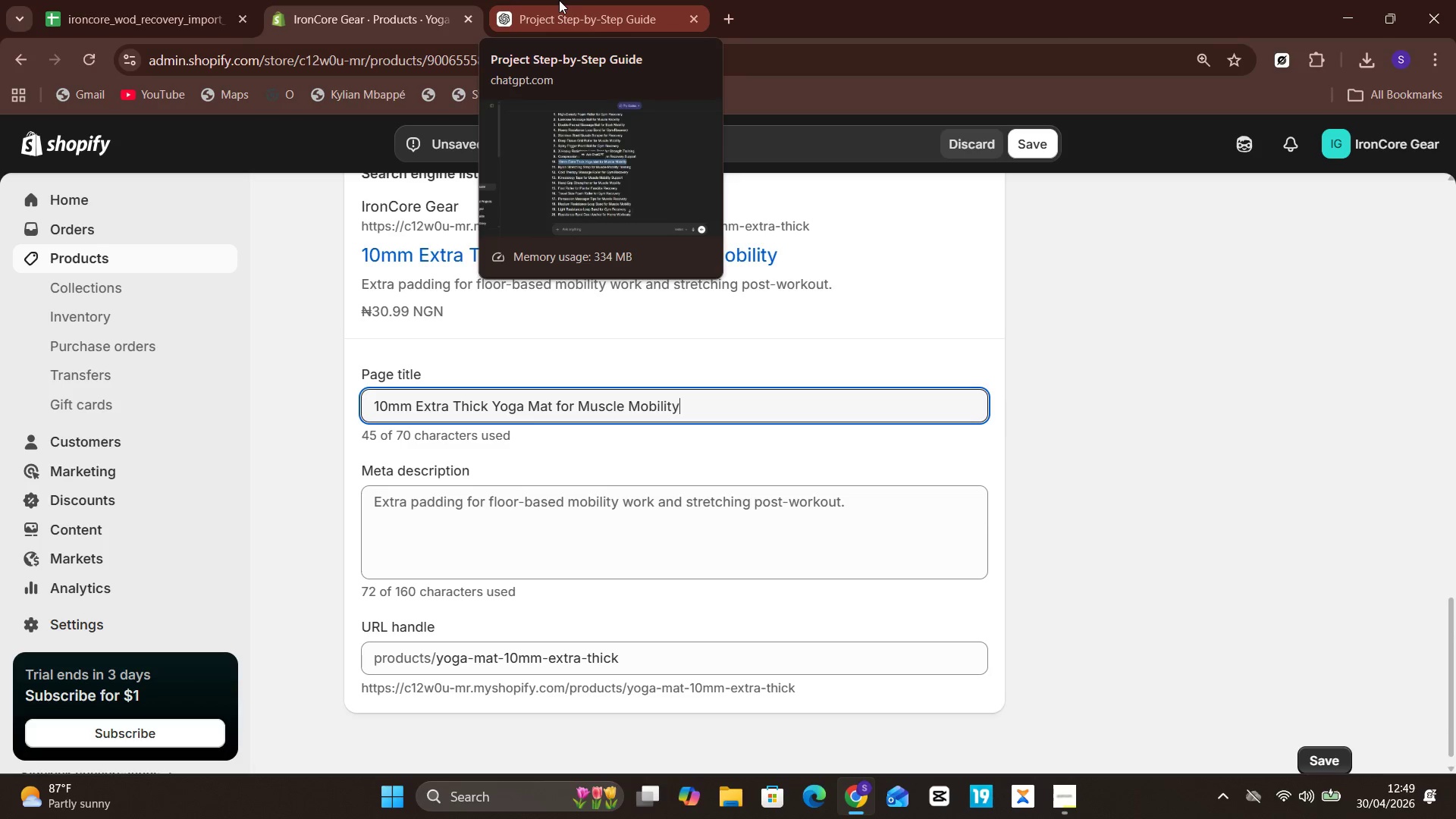 
wait(5.56)
 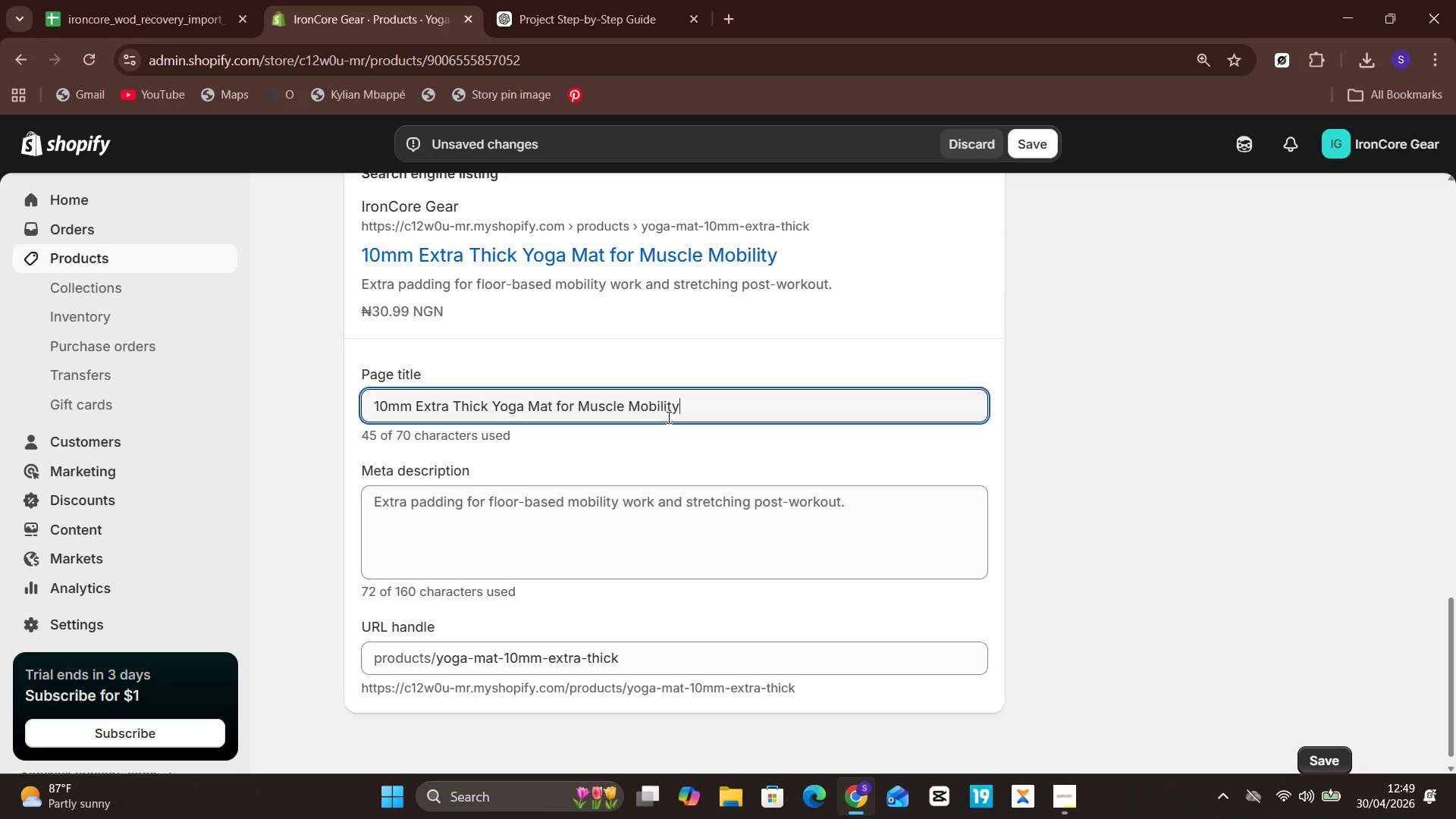 
left_click([559, 0])
 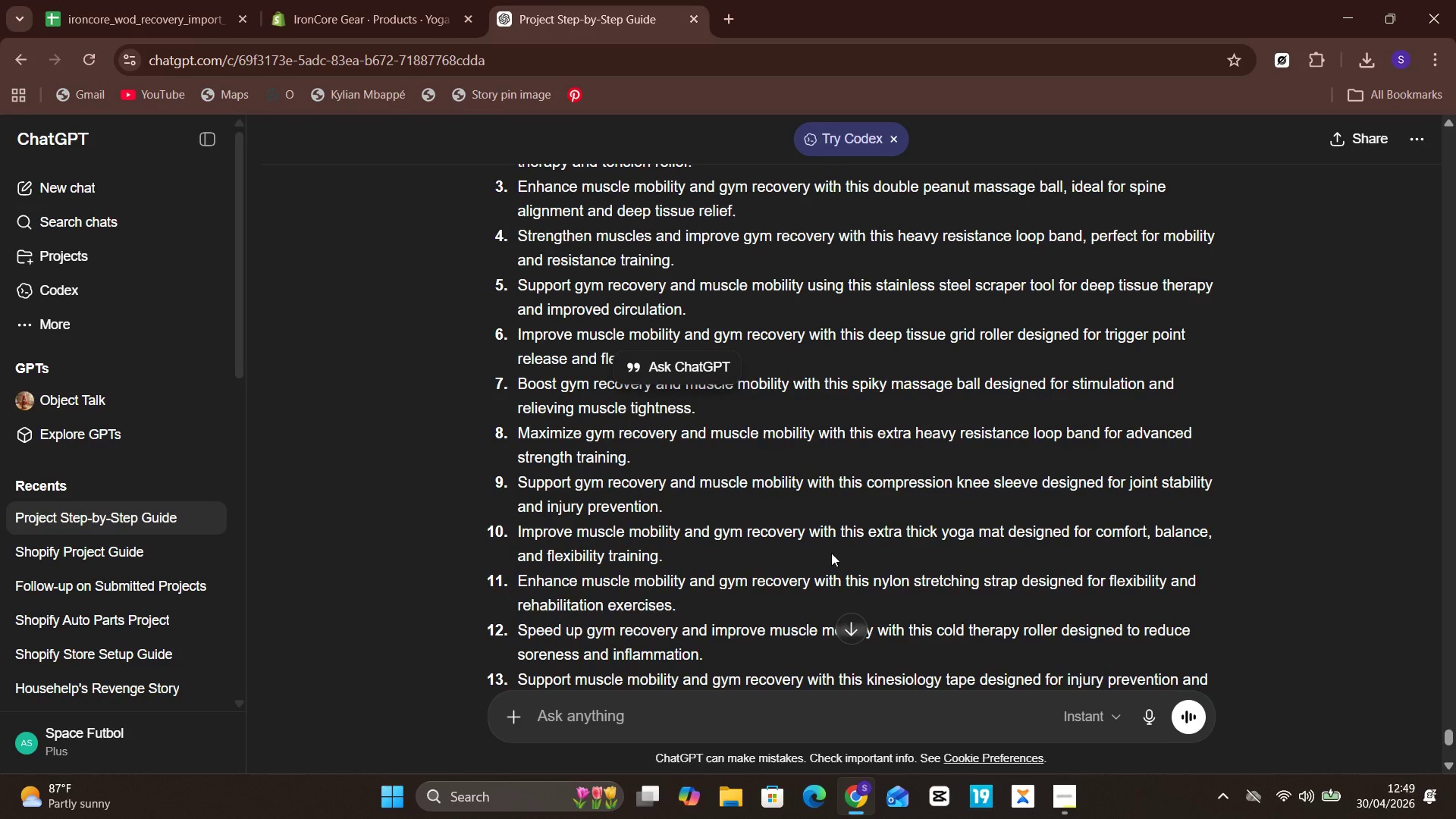 
wait(11.83)
 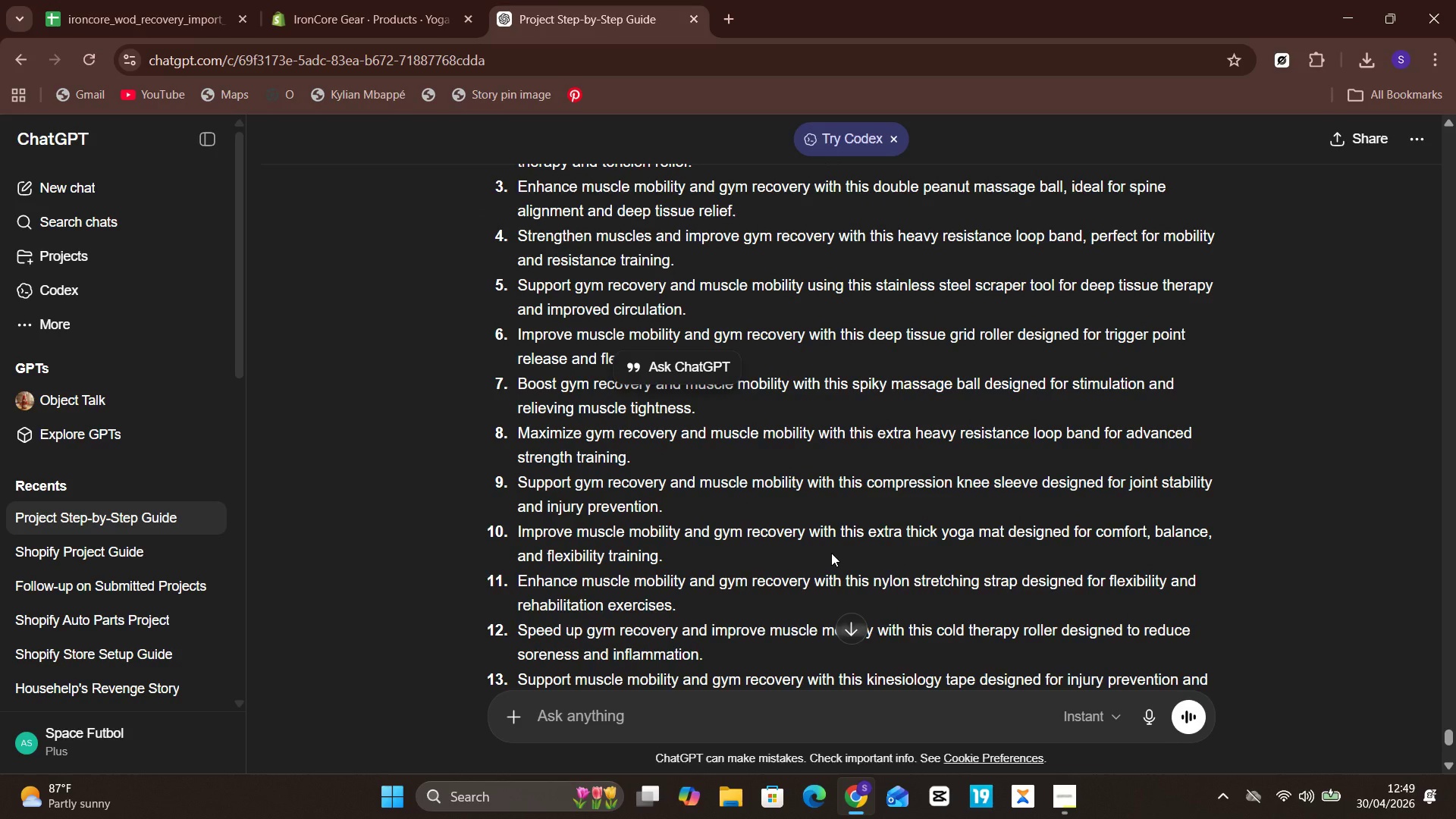 
left_click_drag(start_coordinate=[685, 557], to_coordinate=[516, 538])
 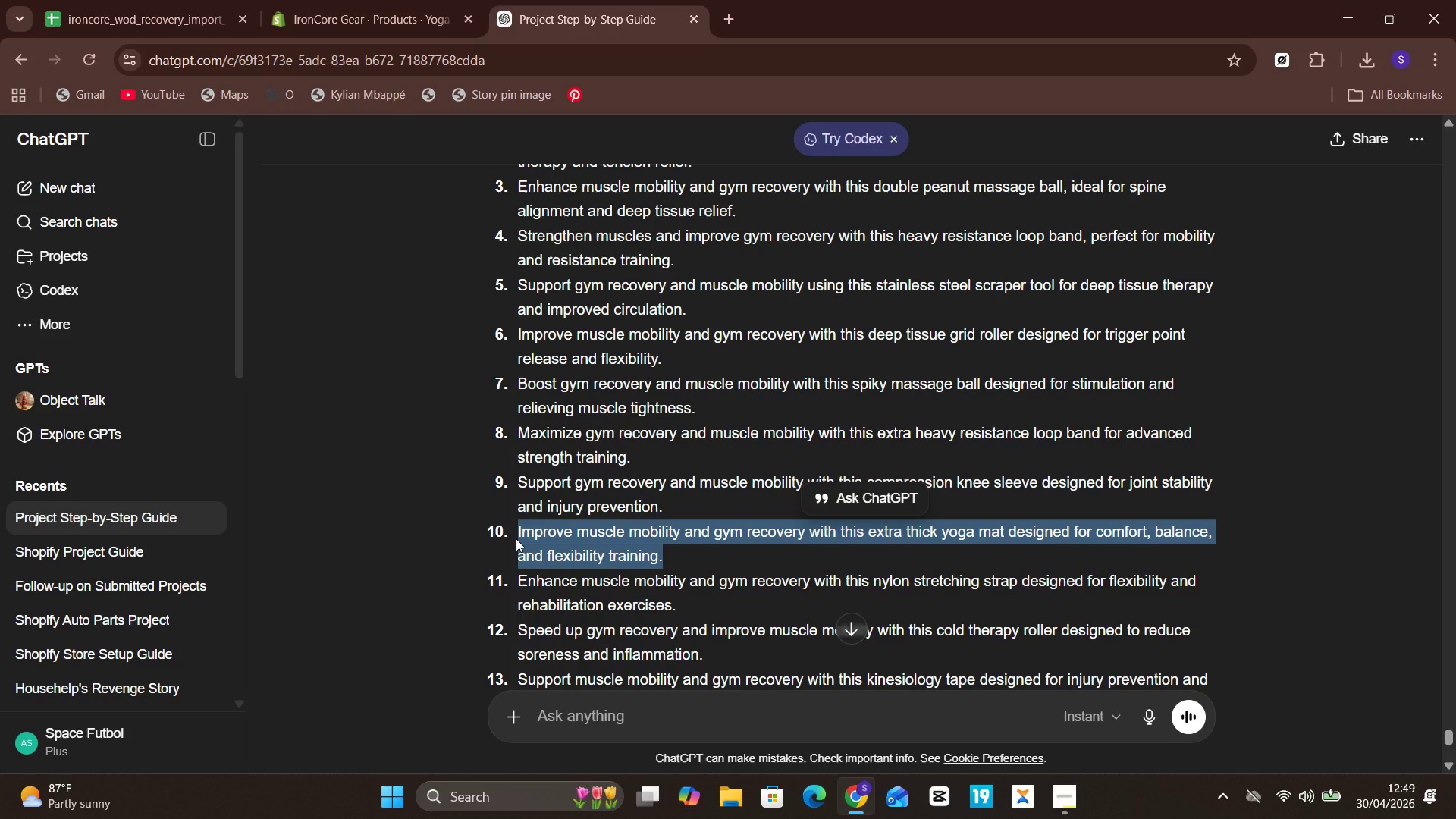 
key(Control+C)
 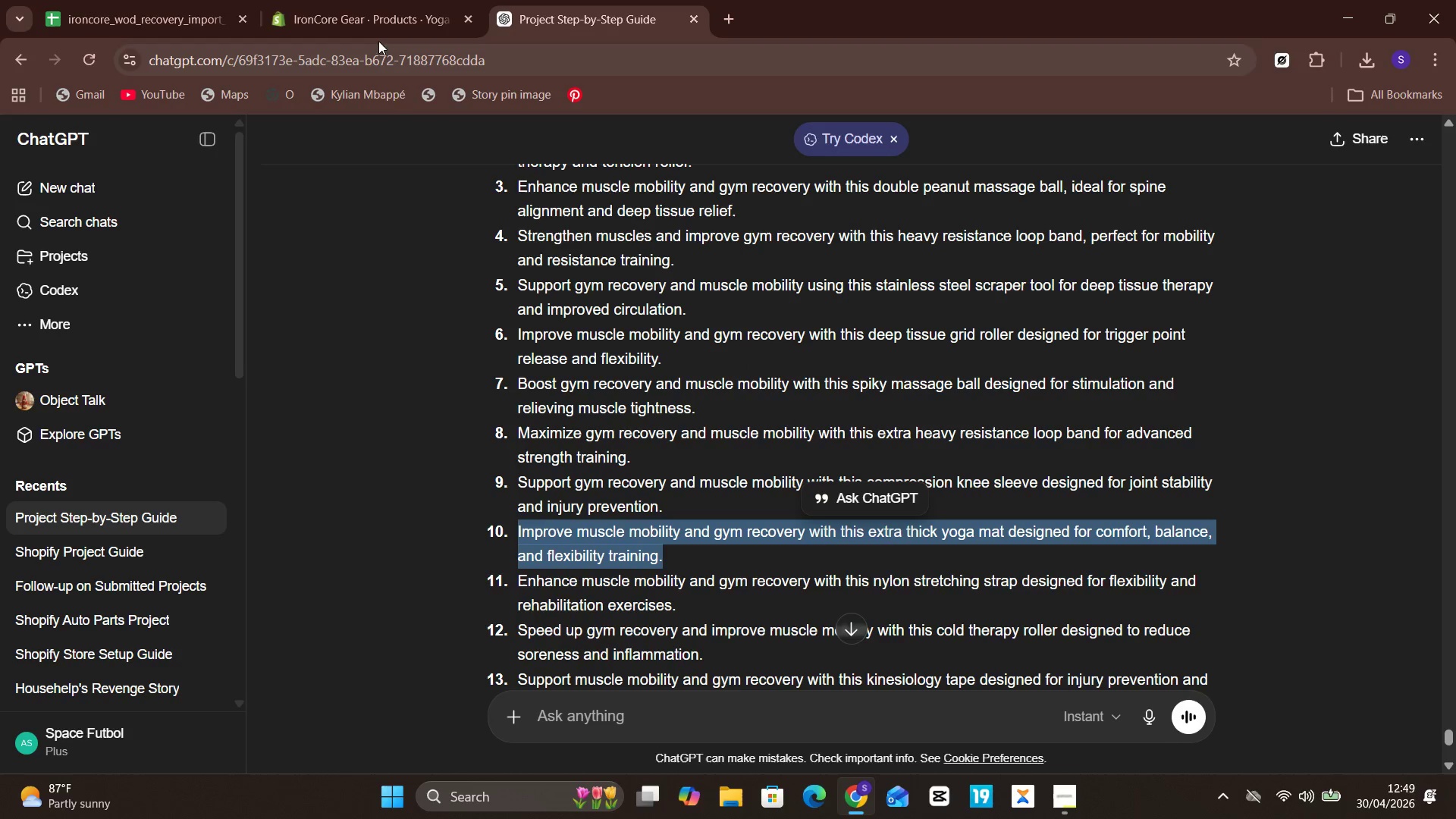 
left_click([375, 0])
 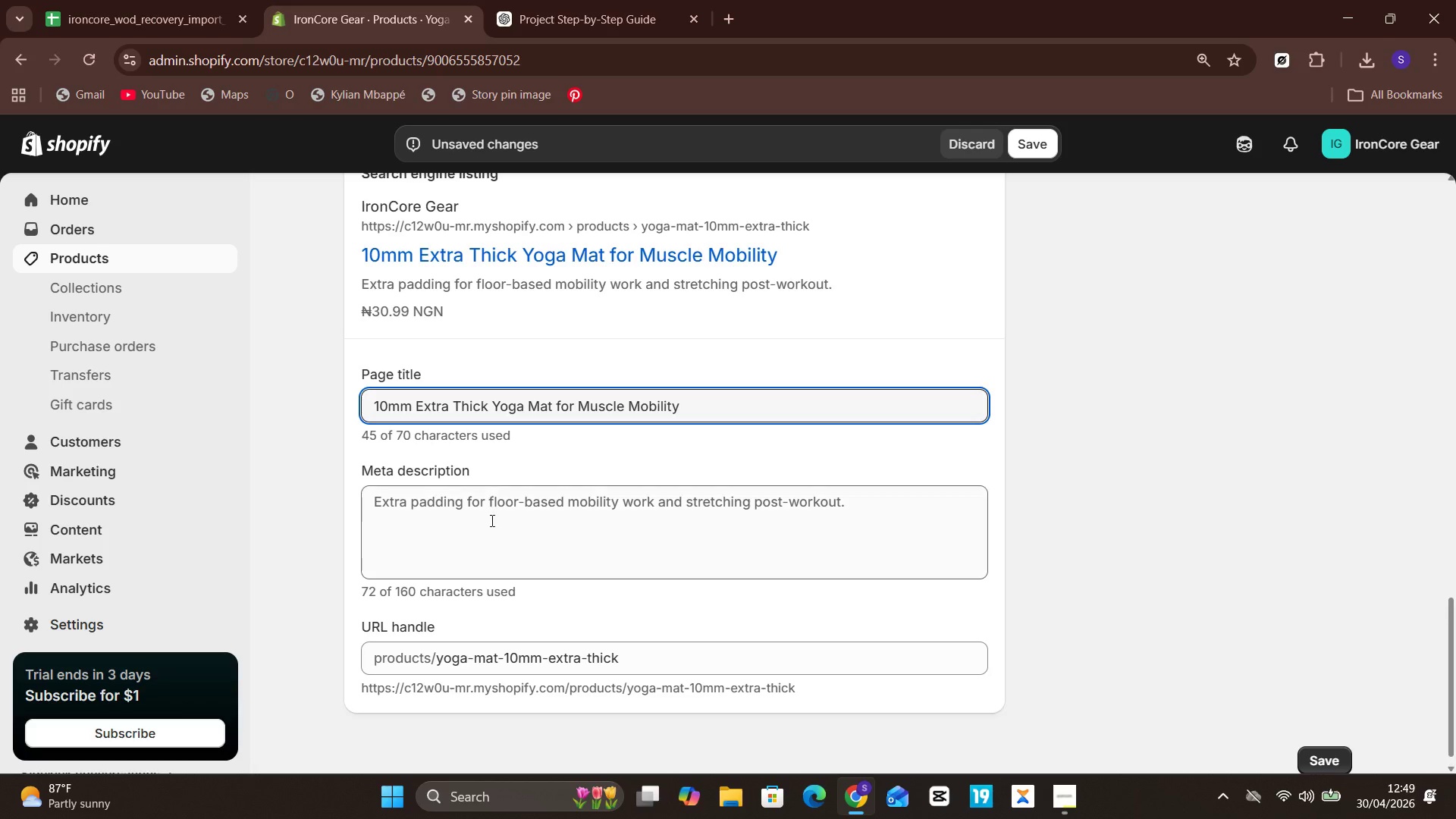 
left_click([491, 520])
 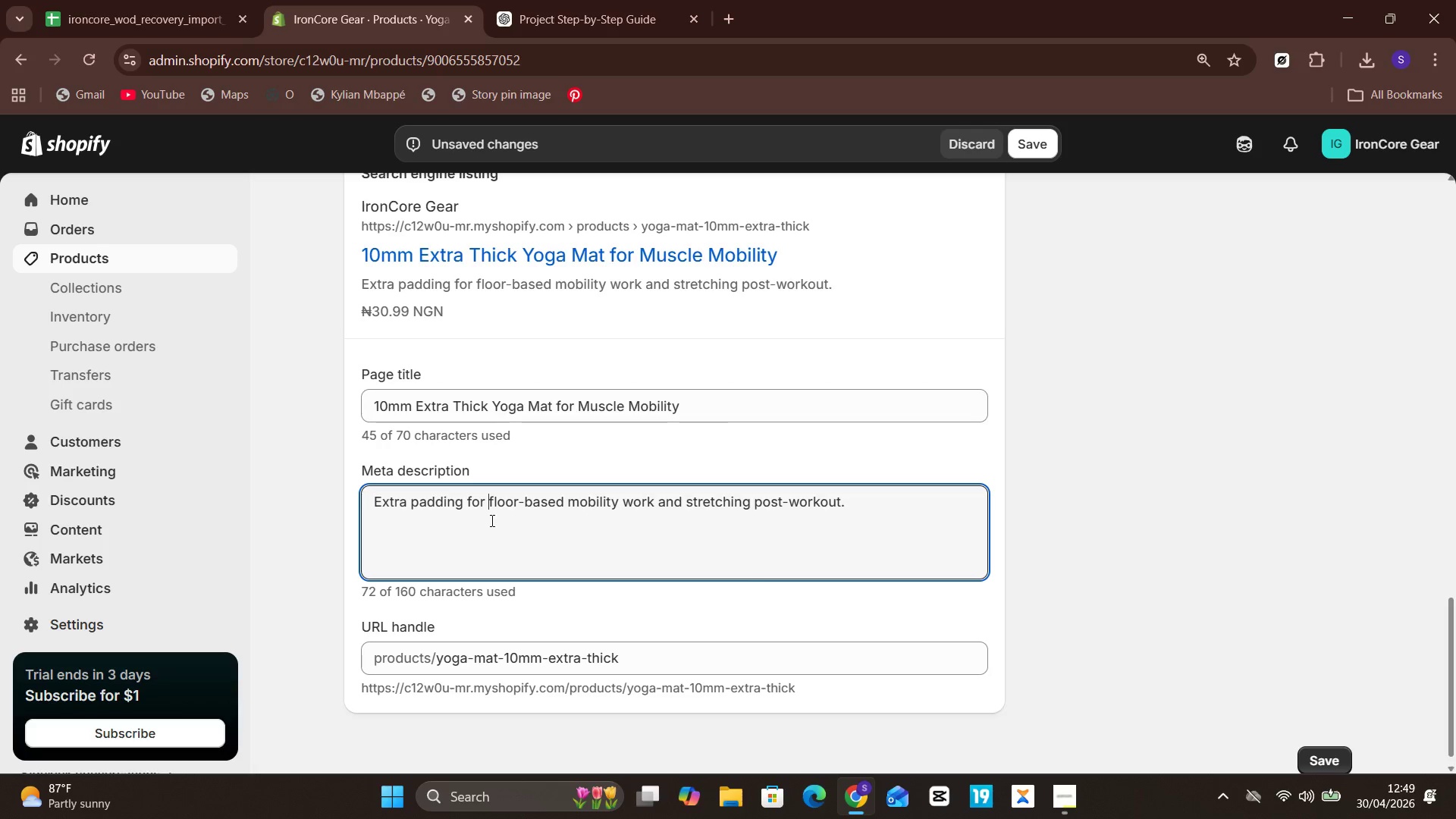 
key(Control+V)
 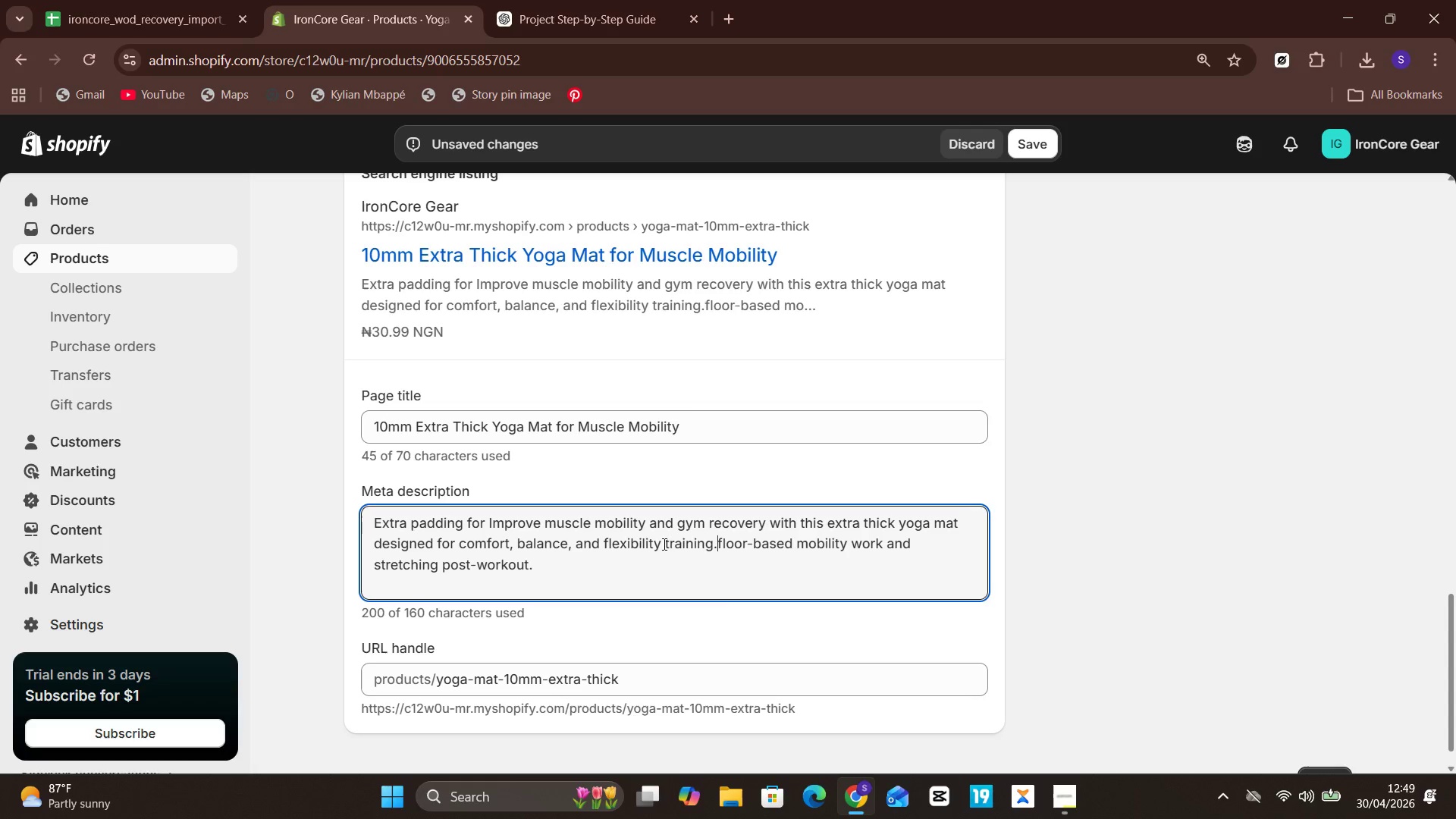 
wait(16.09)
 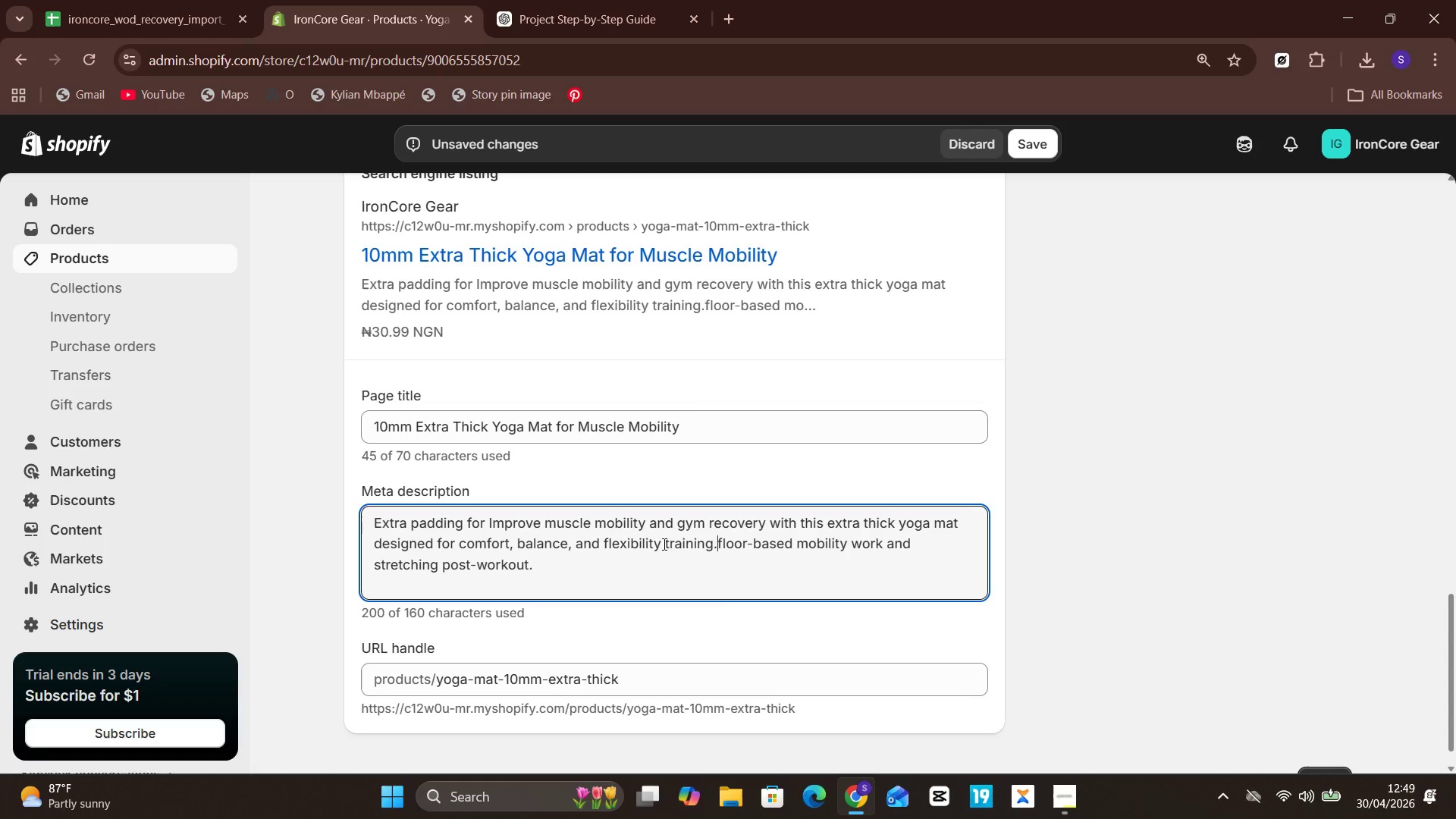 
left_click([723, 535])
 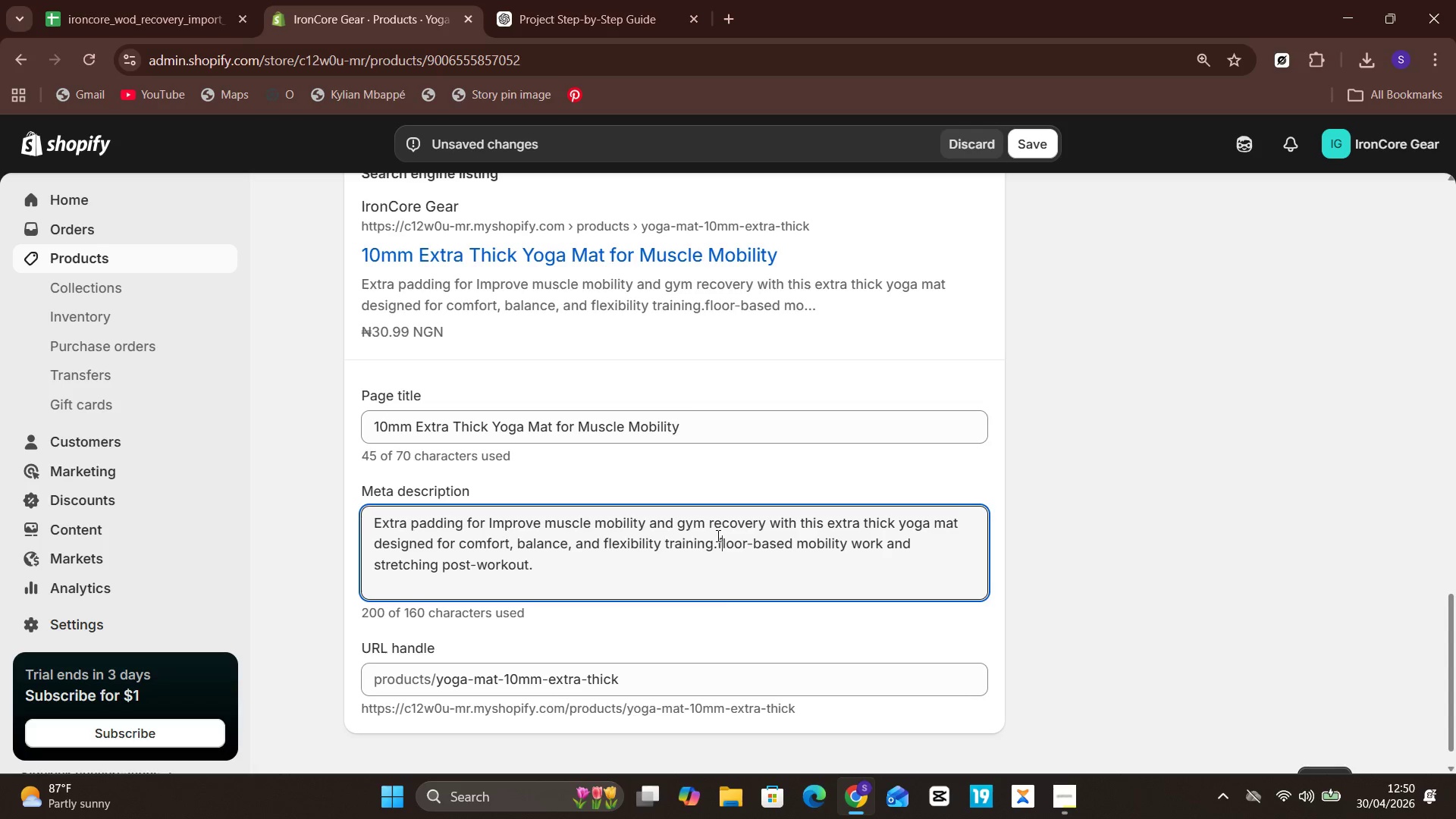 
left_click_drag(start_coordinate=[716, 535], to_coordinate=[812, 568])
 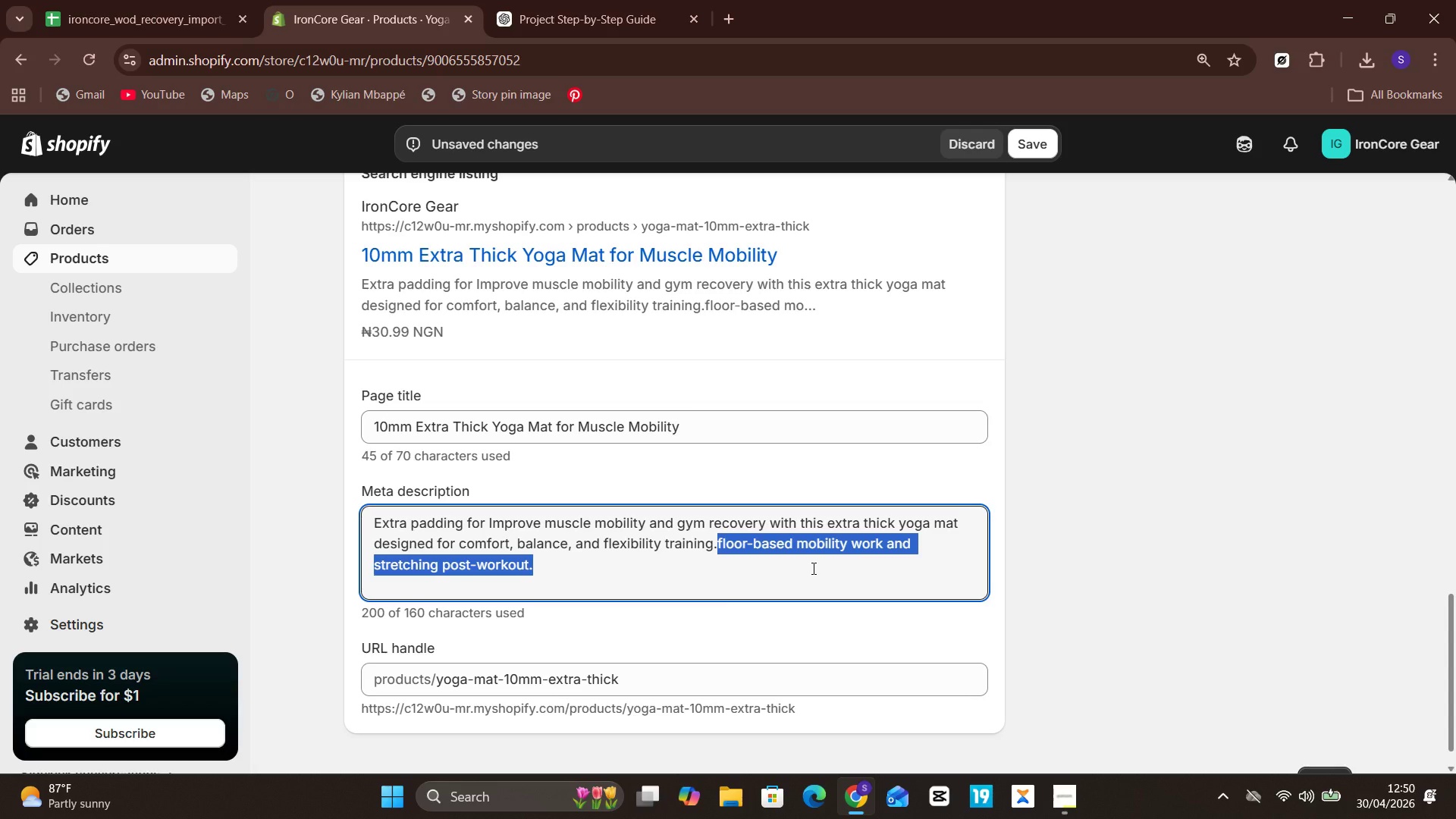 
hold_key(key=Backspace, duration=0.34)
 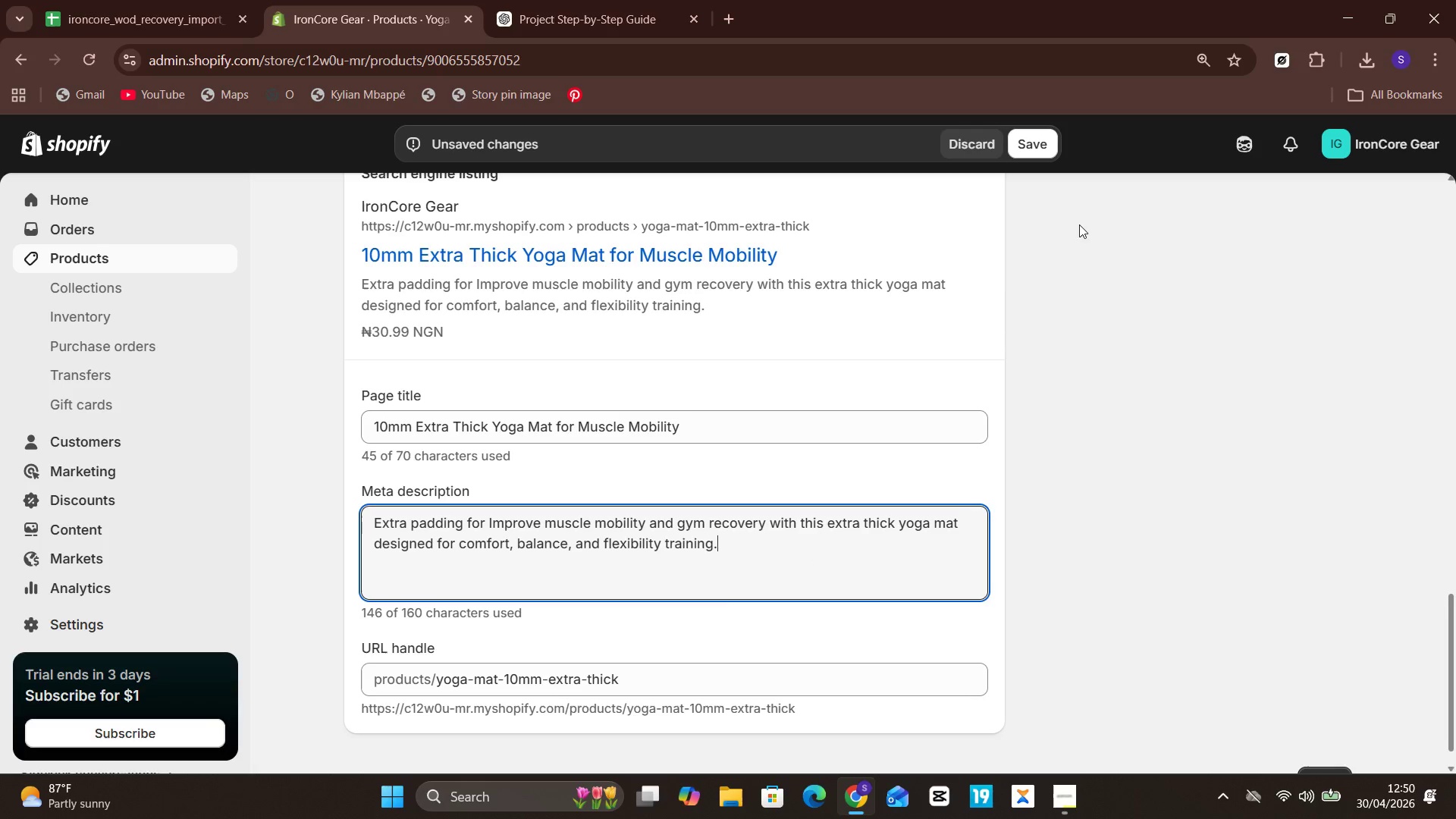 
left_click([1050, 141])
 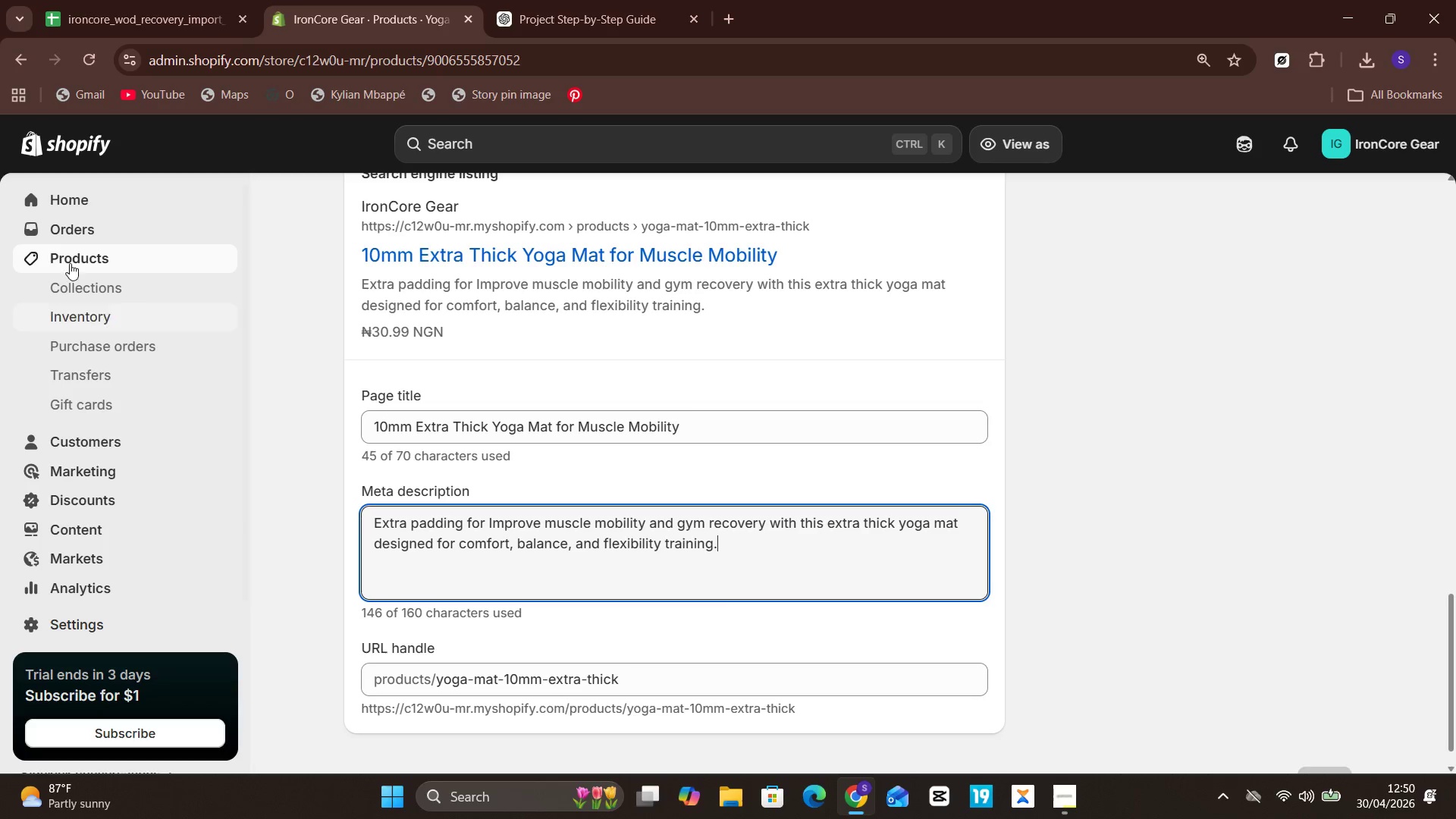 
wait(29.36)
 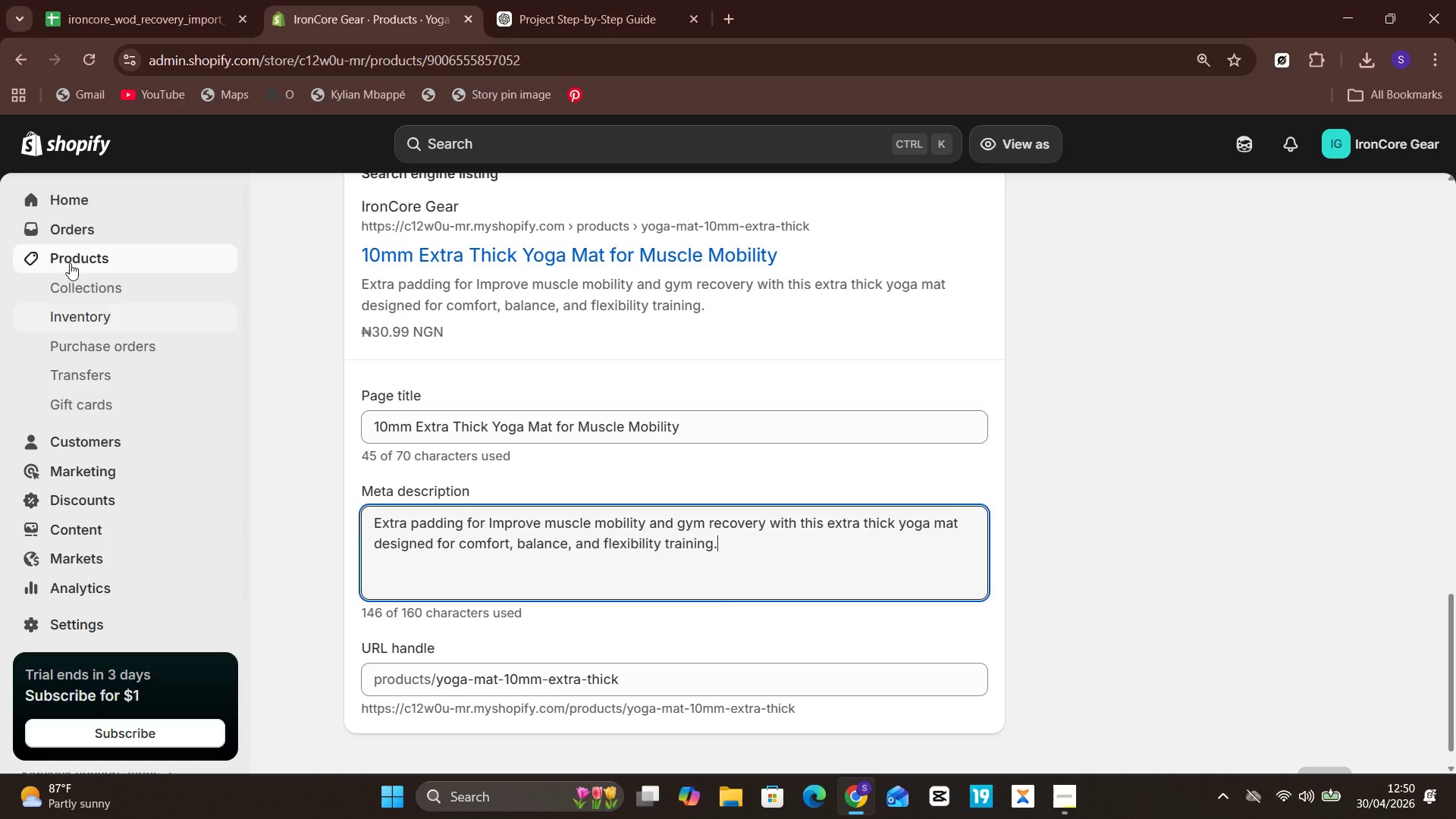 
left_click([145, 253])
 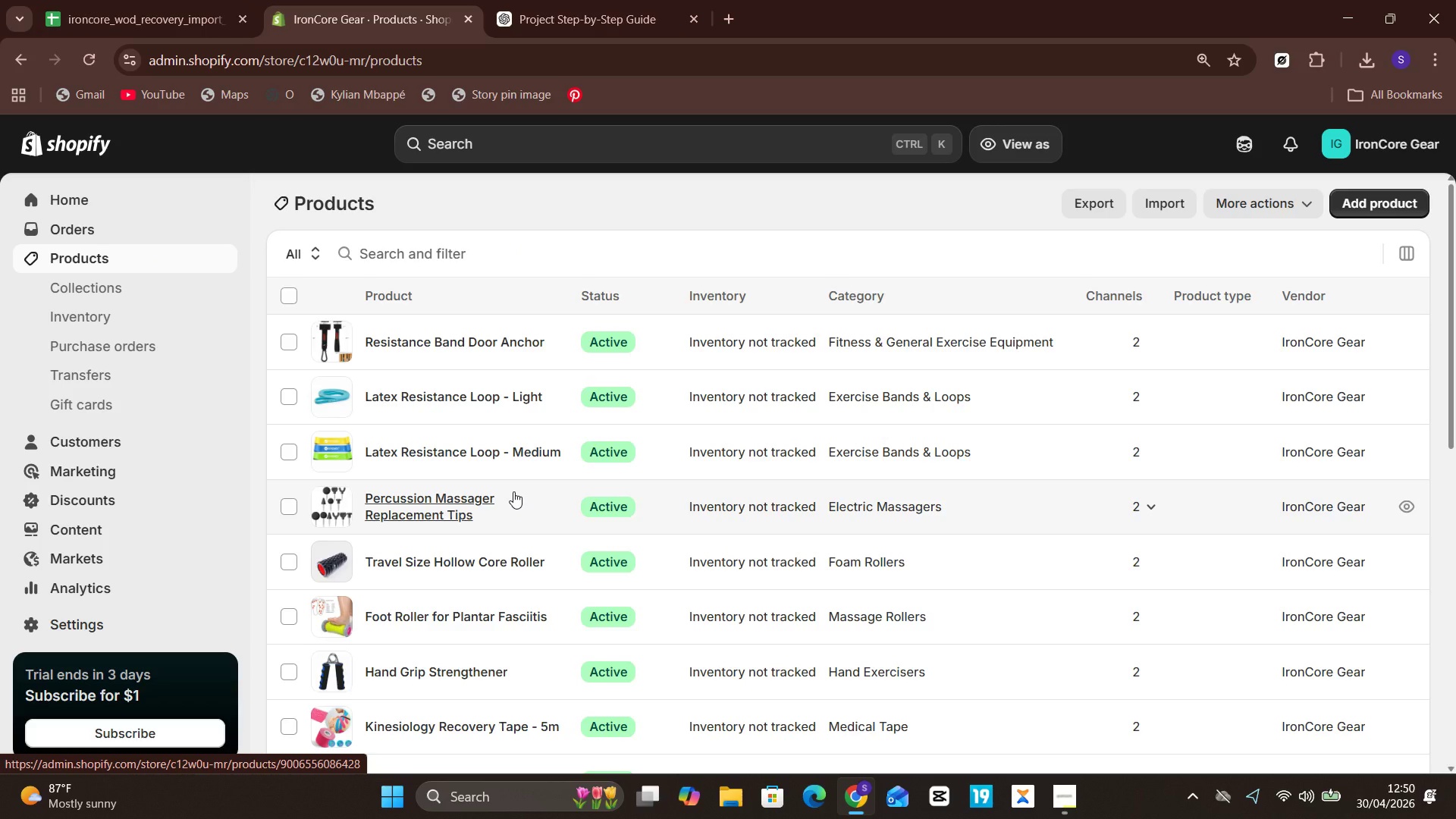 
wait(12.64)
 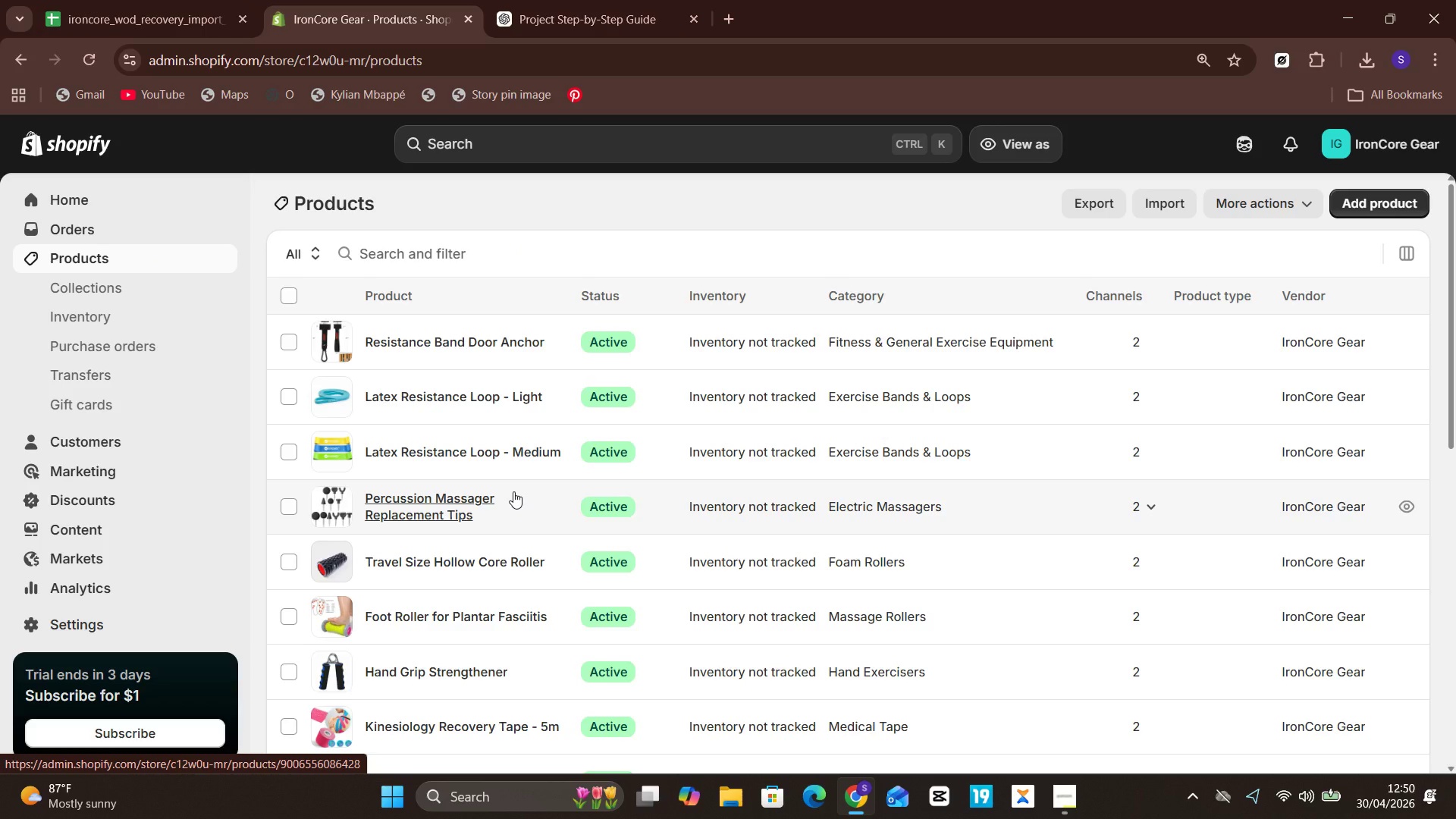 
left_click([504, 494])
 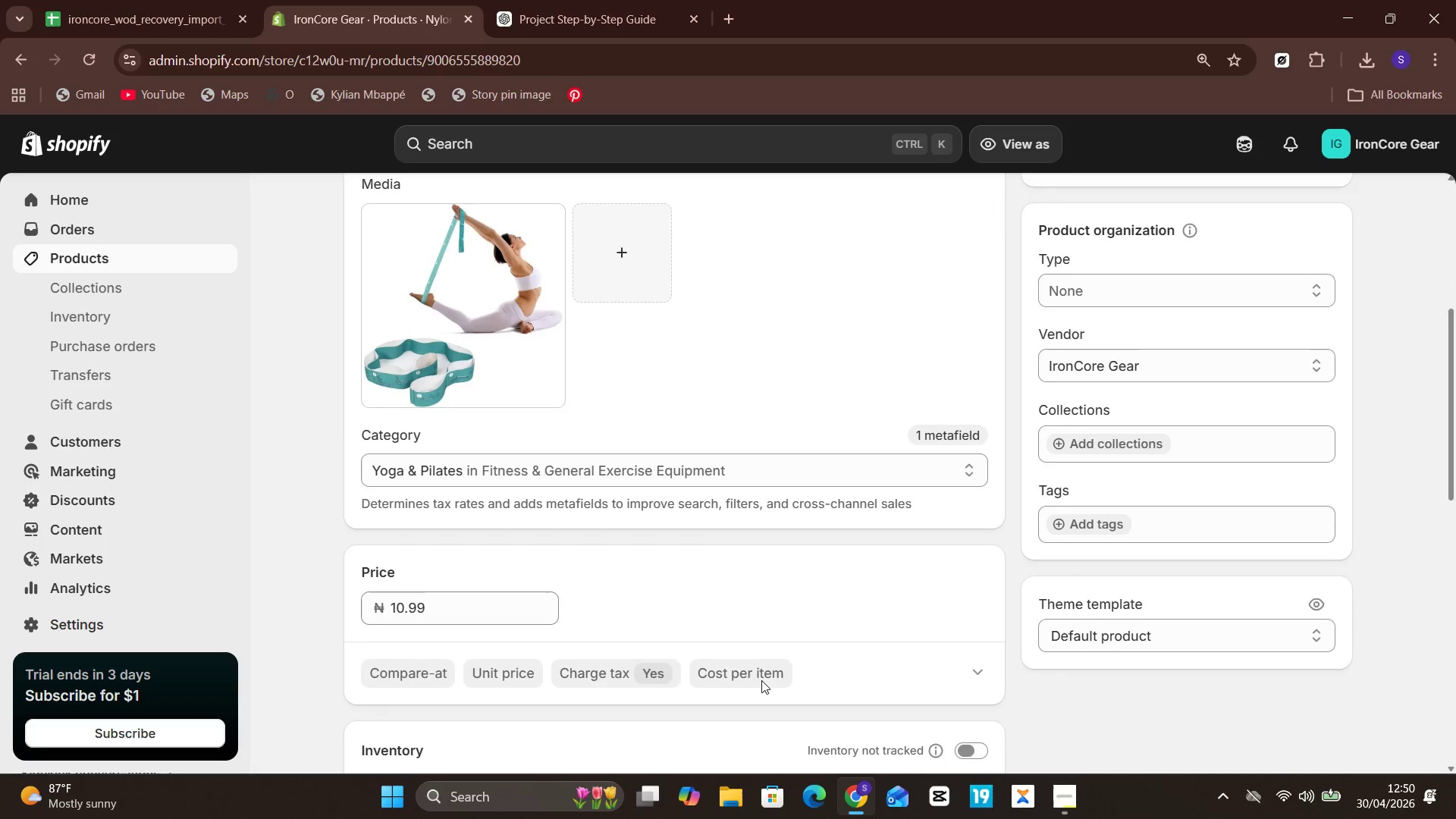 
wait(10.5)
 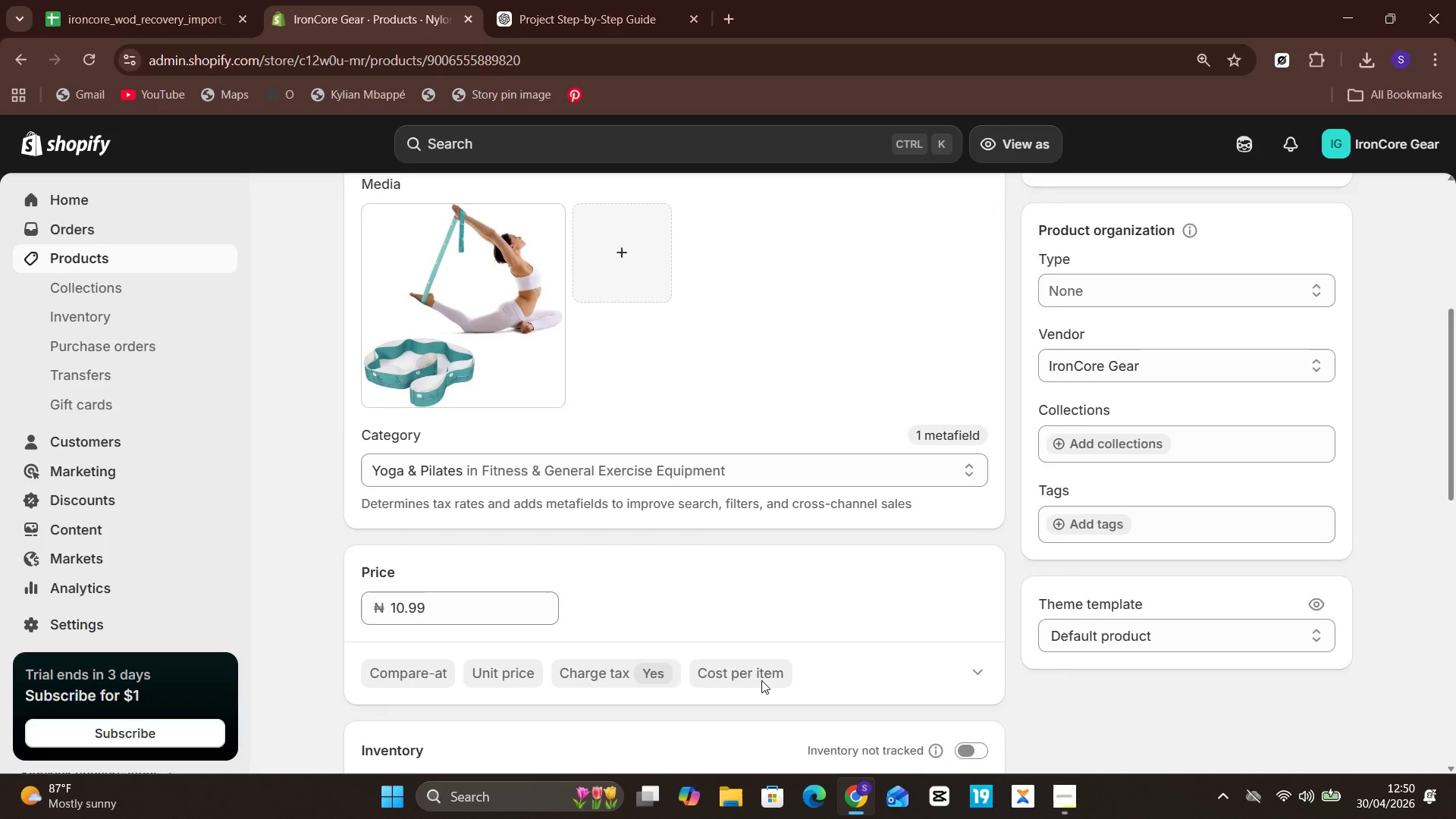 
left_click([959, 530])
 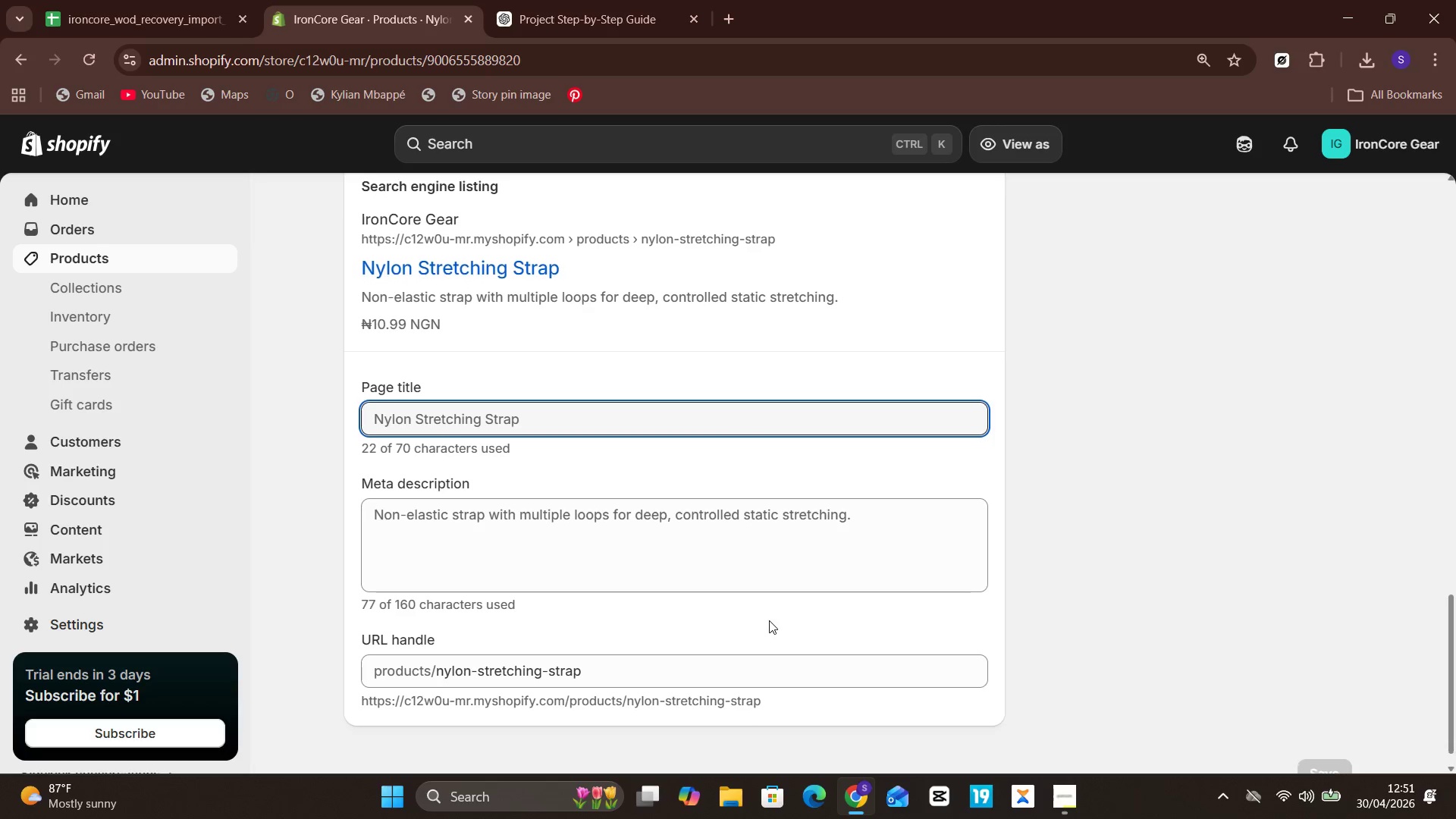 
left_click([689, 554])
 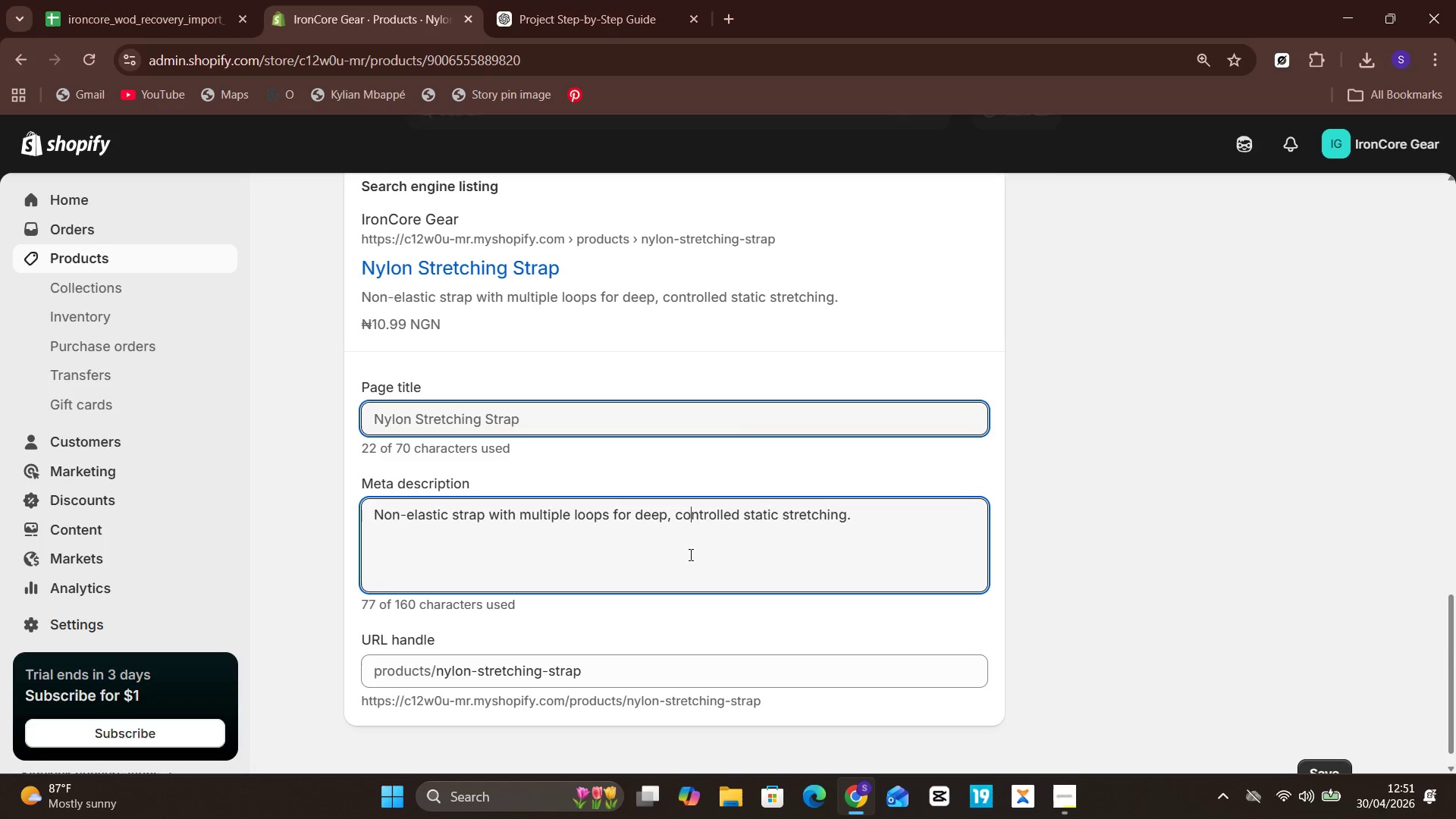 
key(Control+V)
 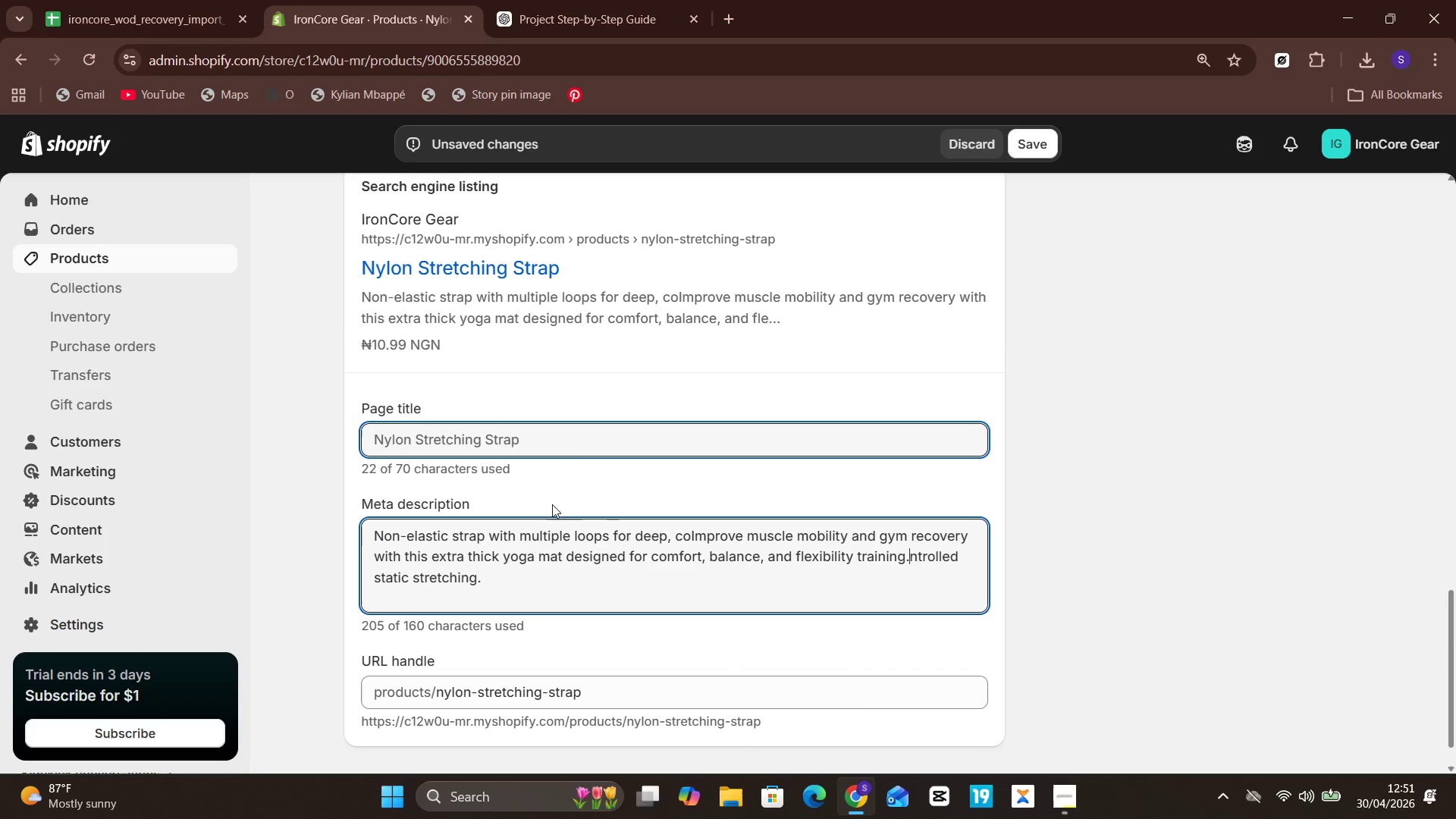 
left_click([583, 447])
 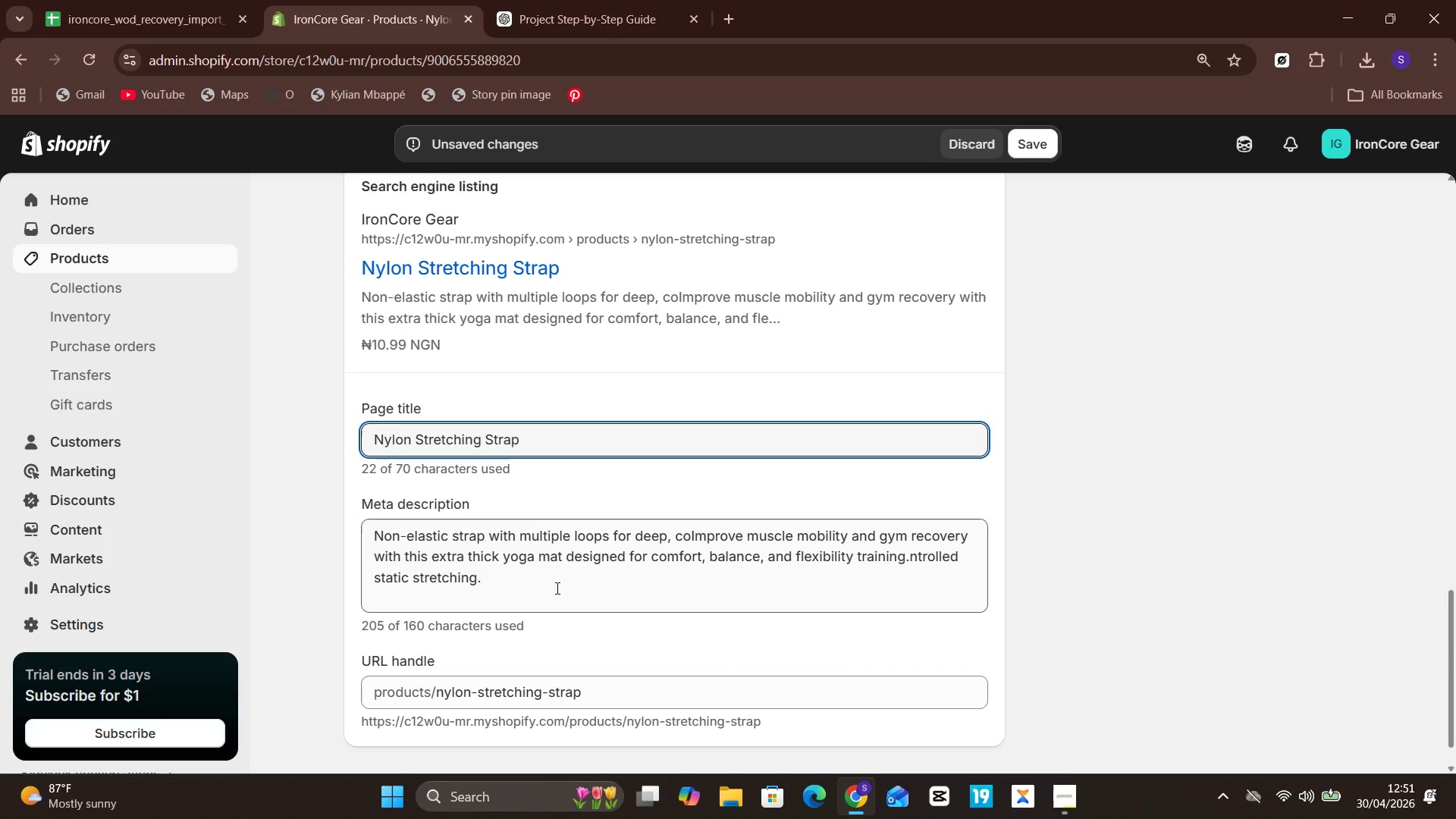 
key(Control+A)
 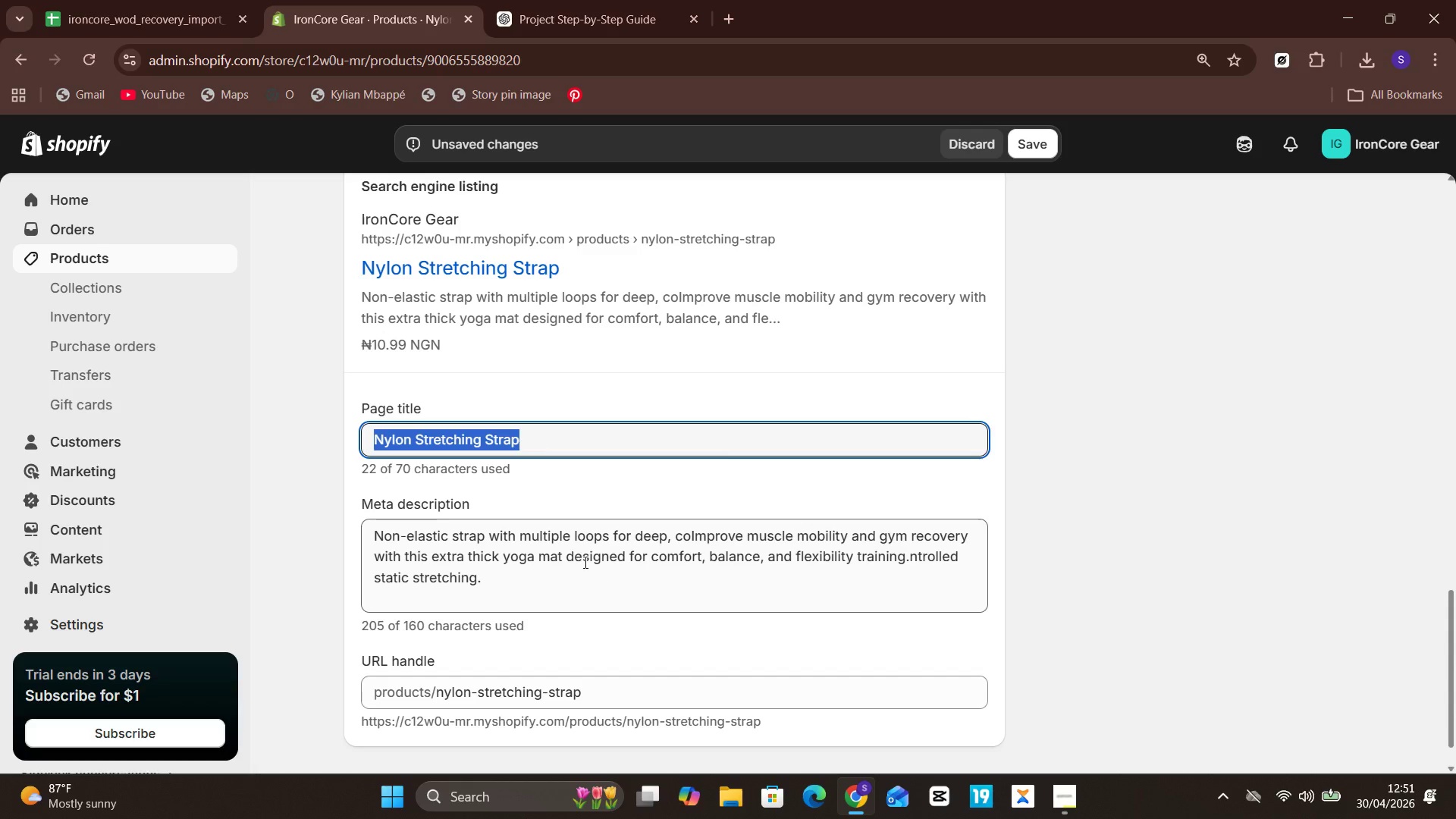 
left_click([583, 560])
 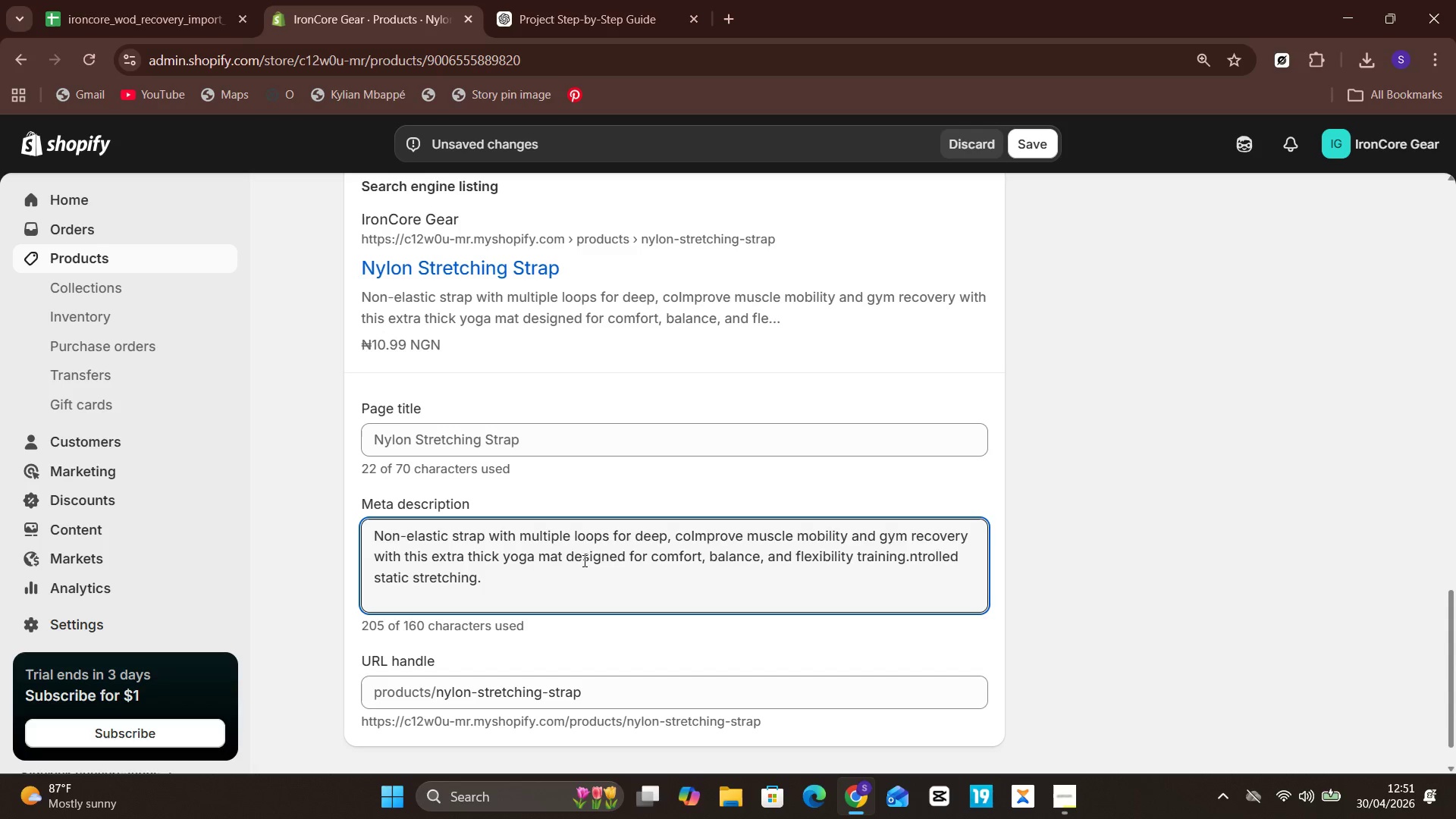 
key(Control+A)
 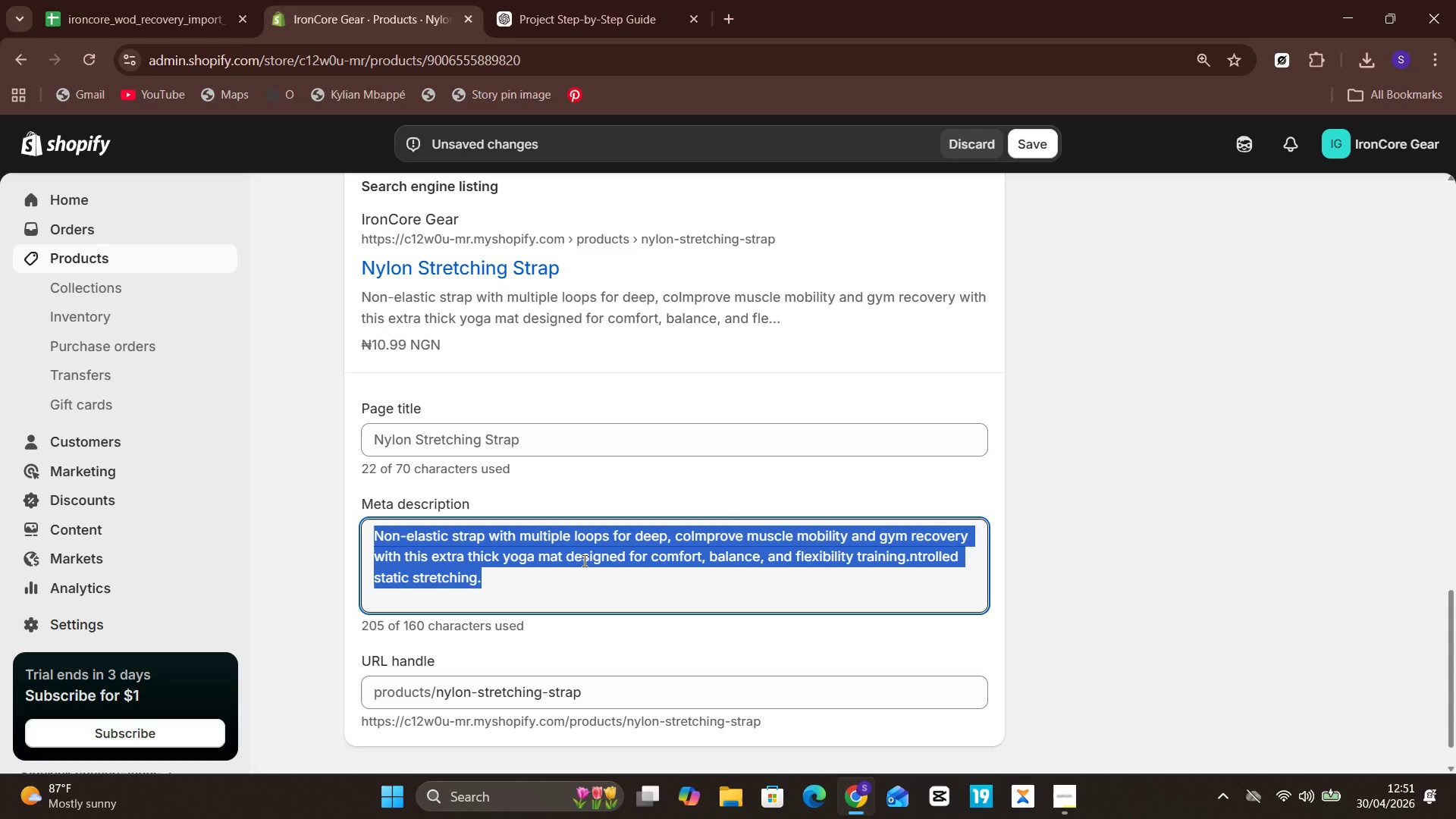 
hold_key(key=ControlLeft, duration=1.09)
 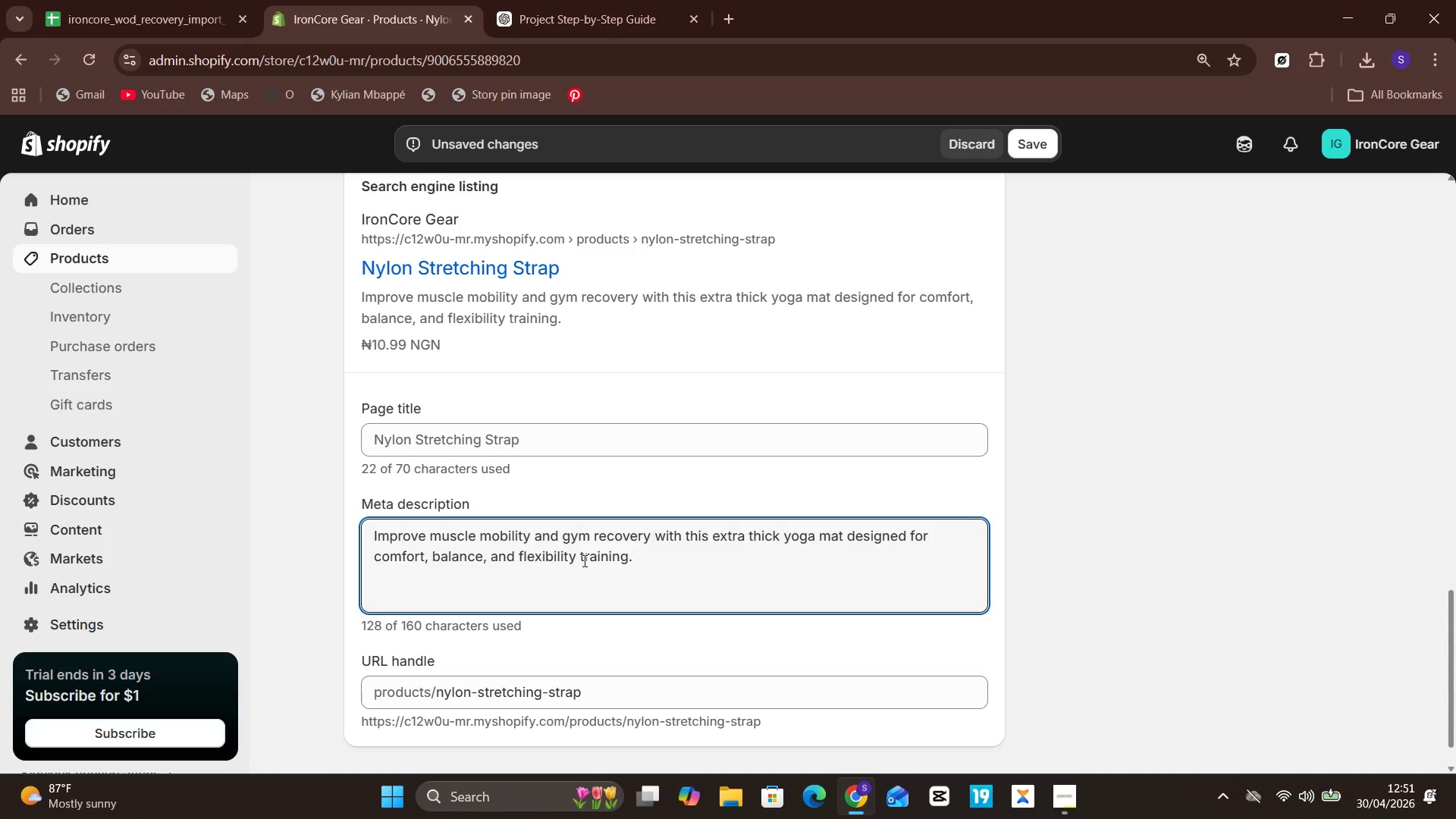 
hold_key(key=V, duration=0.44)
 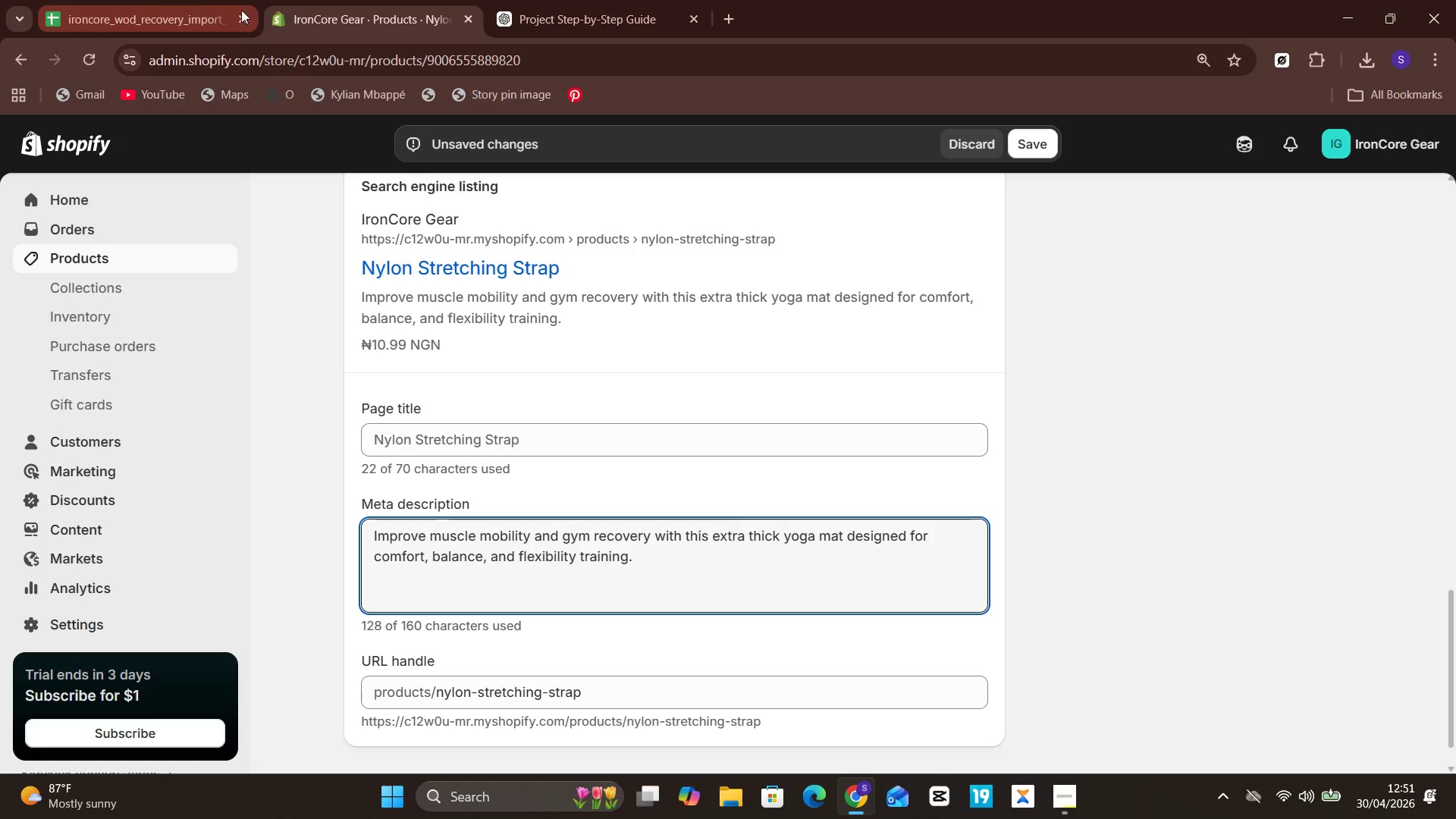 
left_click([521, 0])
 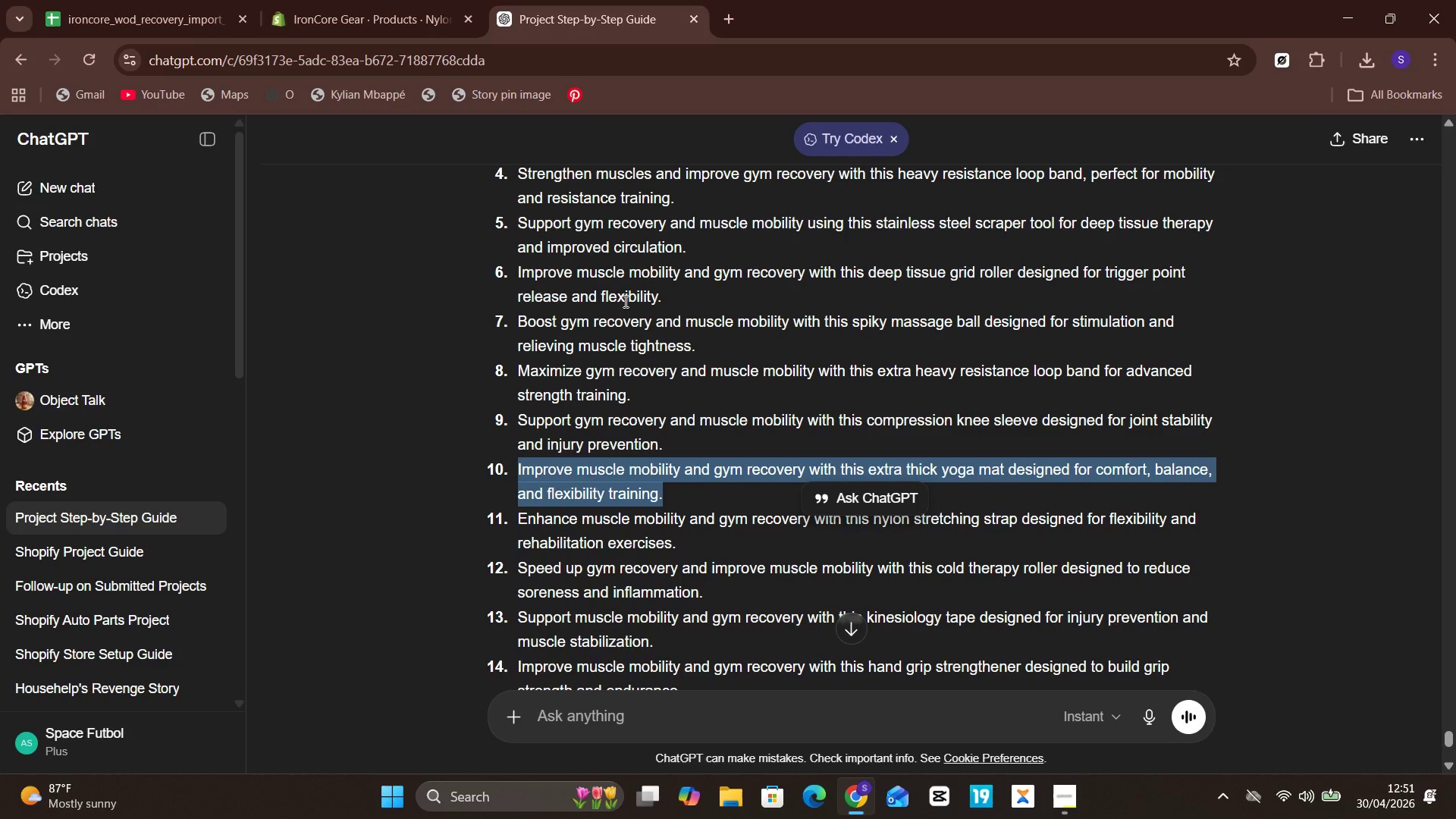 
wait(8.84)
 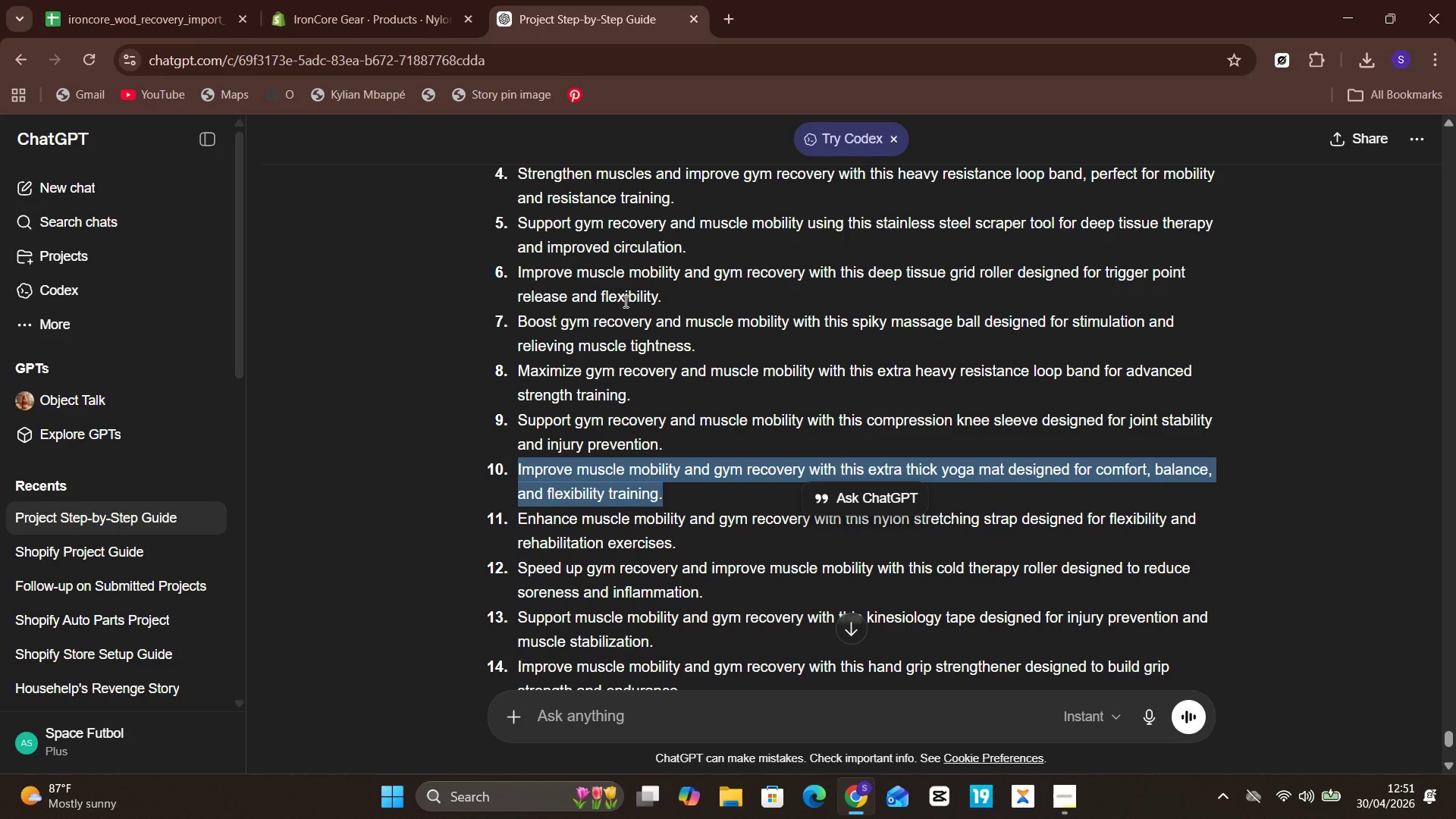 
mouse_move([376, 12])
 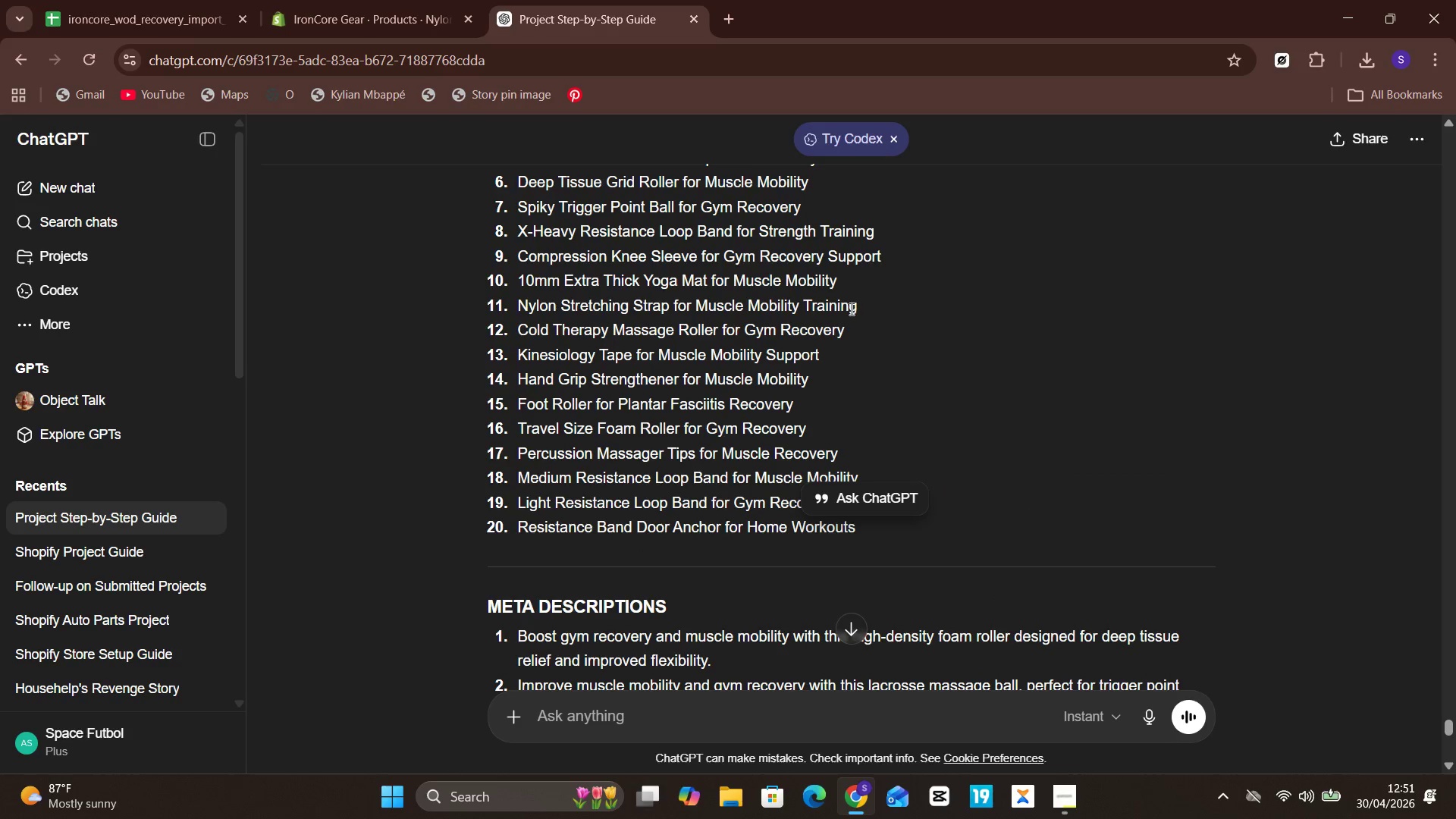 
left_click_drag(start_coordinate=[858, 309], to_coordinate=[521, 308])
 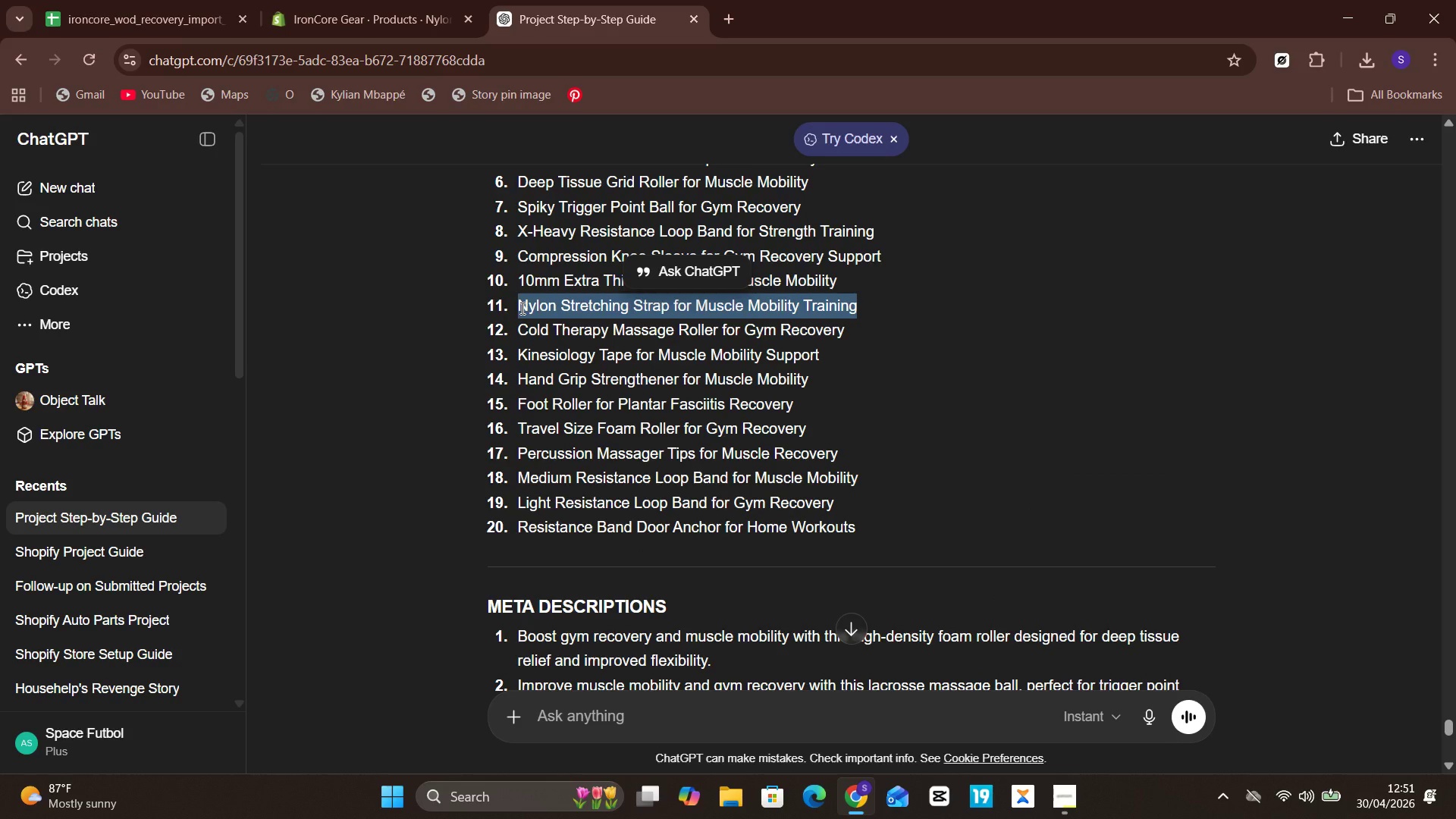 
hold_key(key=ControlLeft, duration=0.83)
 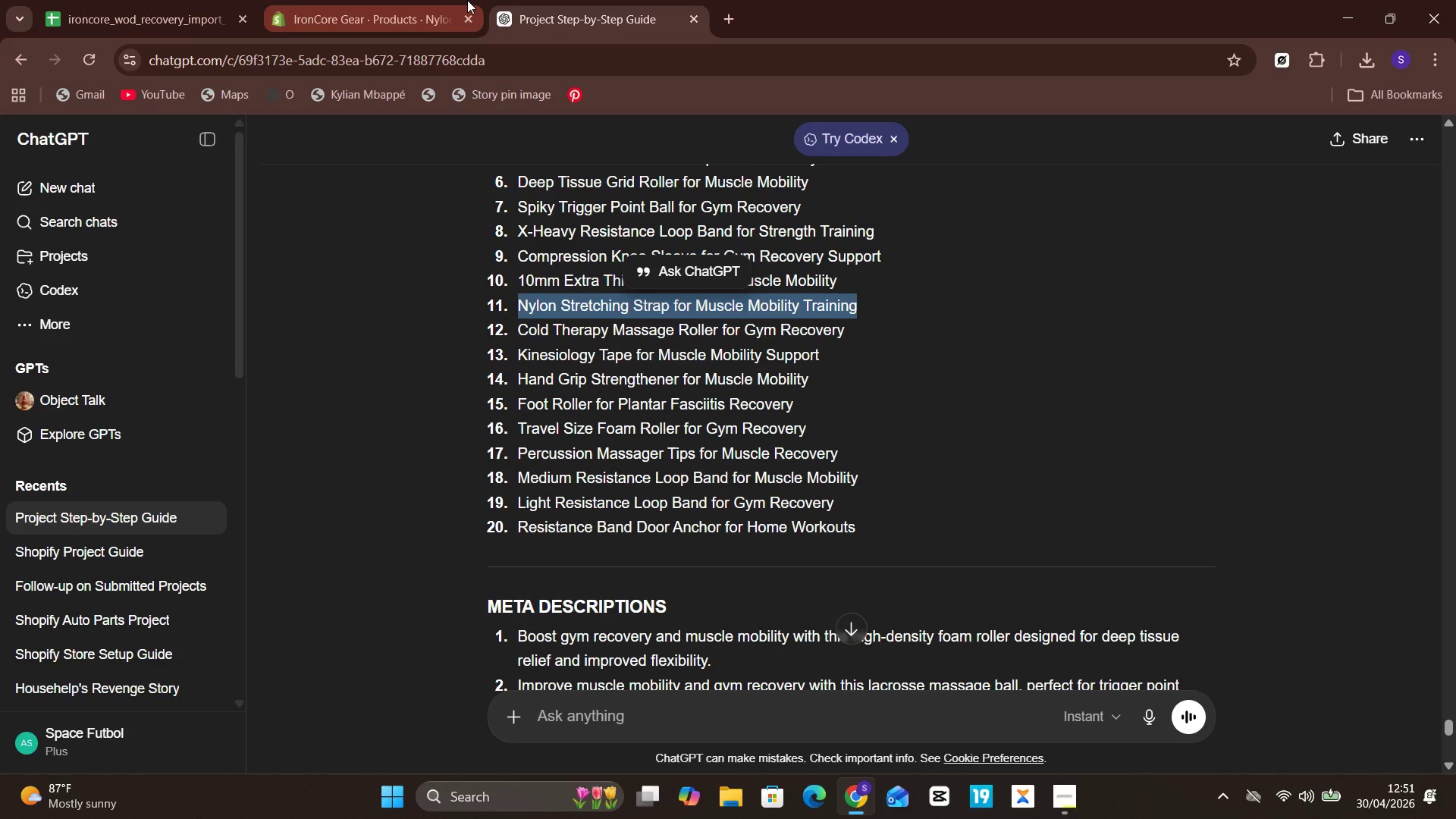 
hold_key(key=C, duration=0.36)
 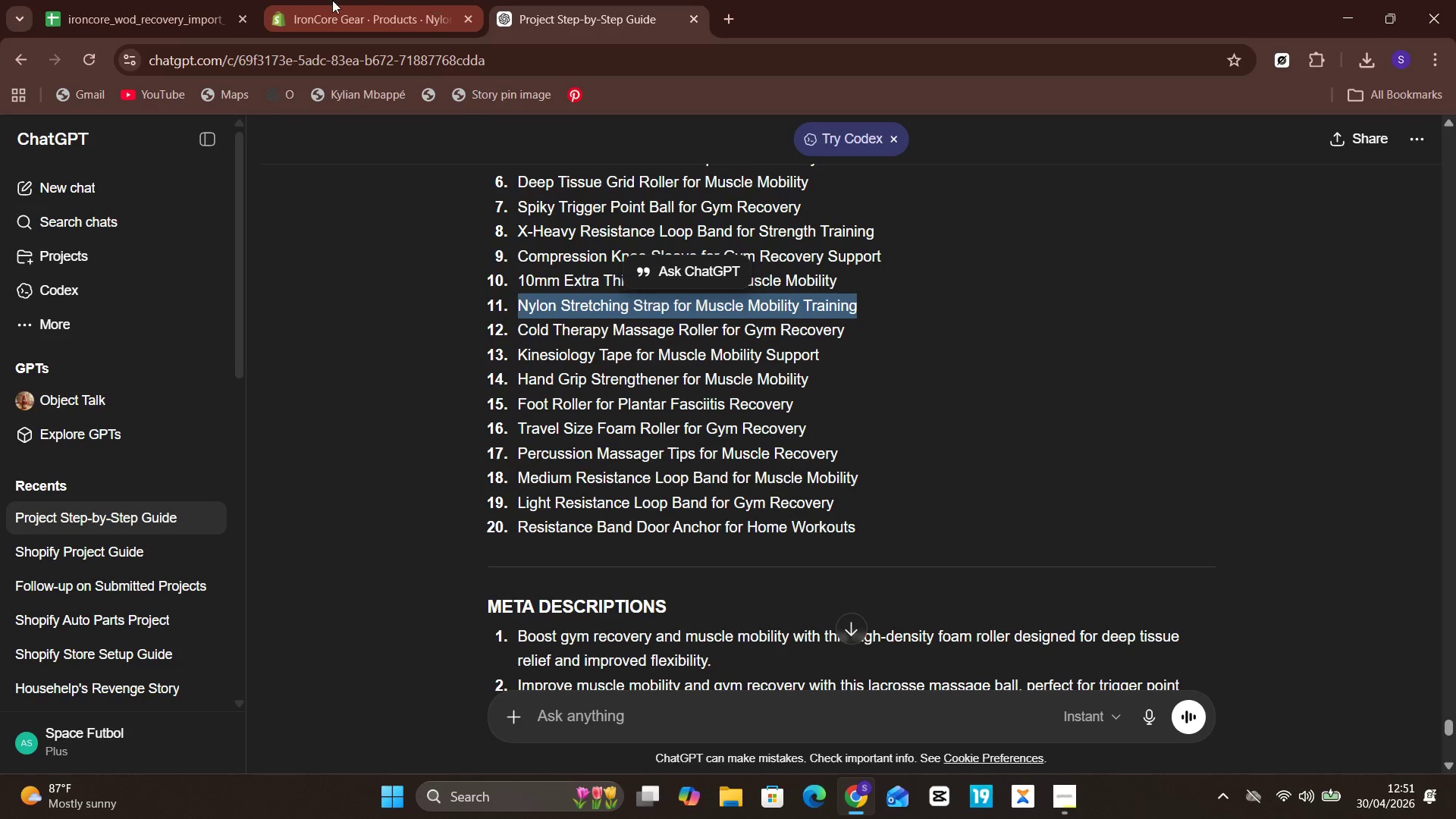 
left_click([332, 0])
 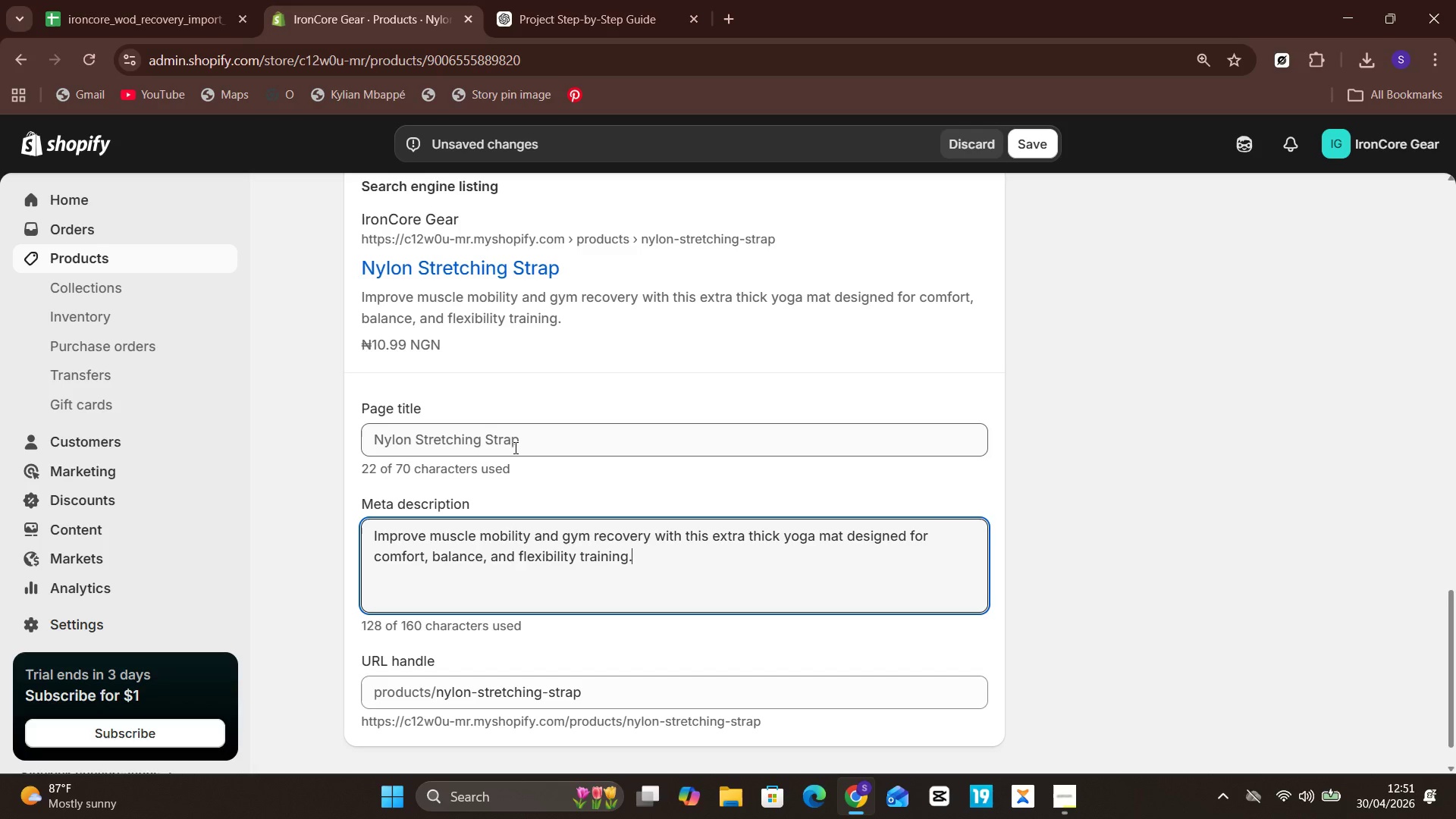 
left_click([514, 439])
 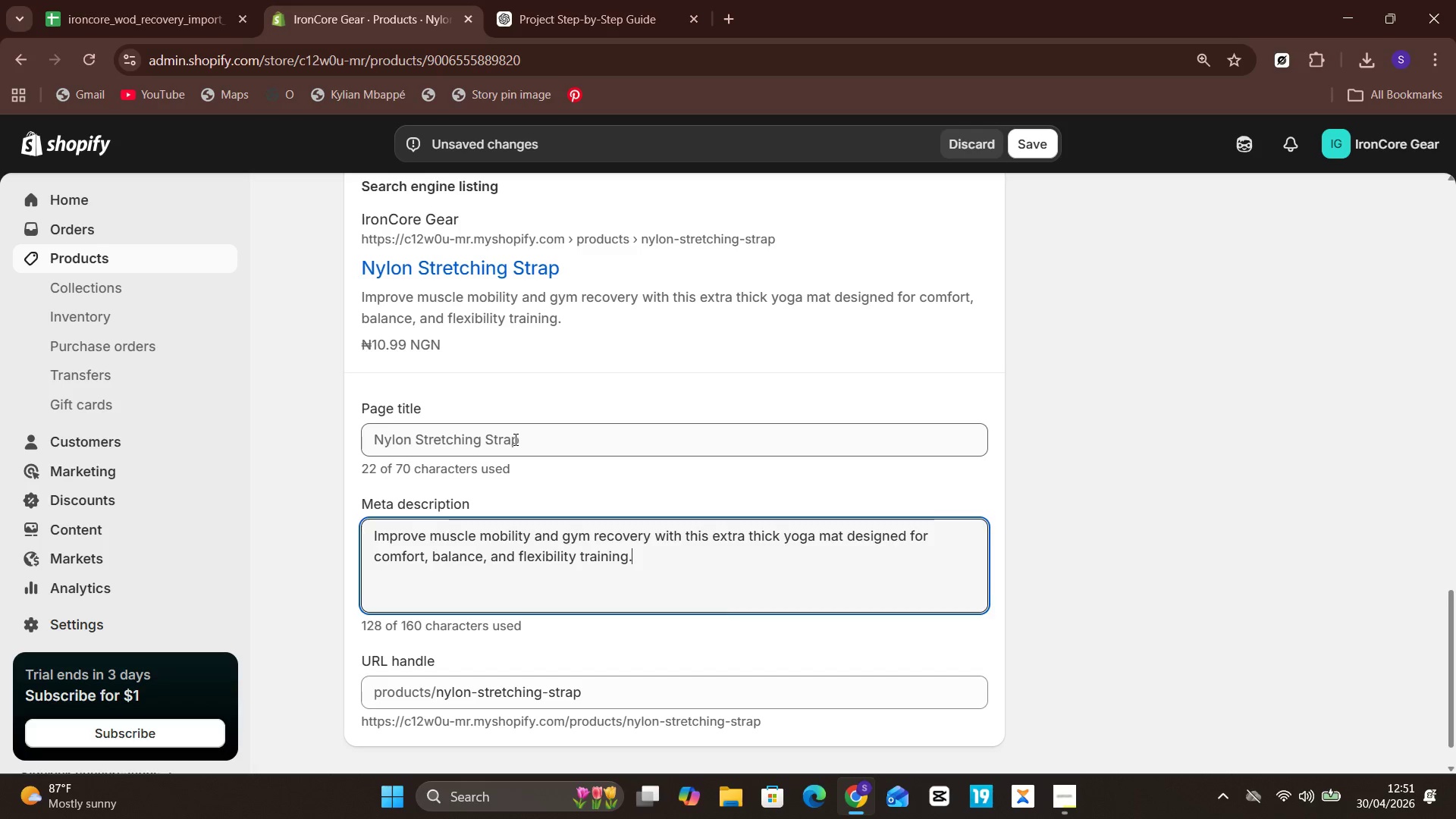 
key(Control+A)
 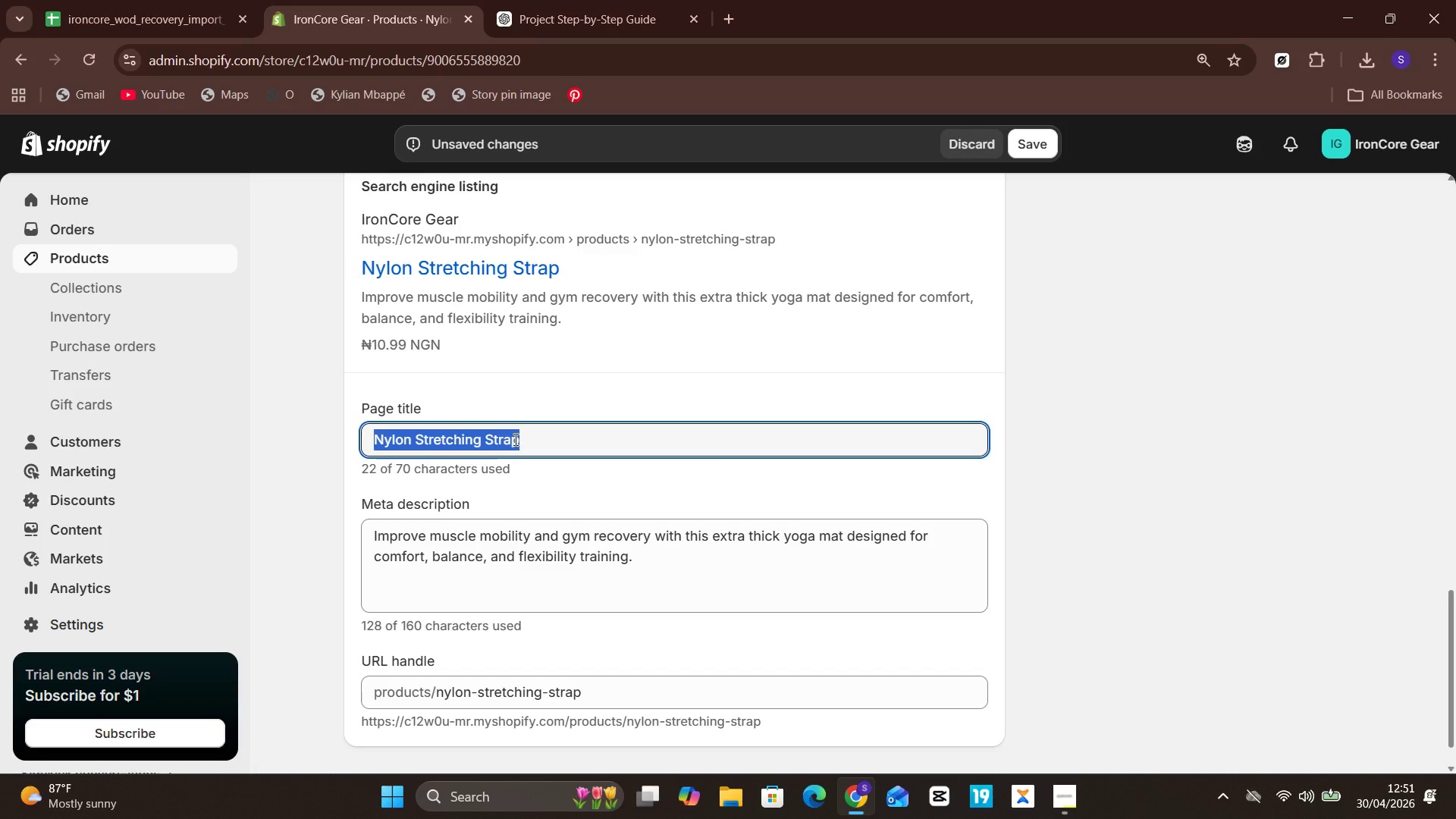 
hold_key(key=V, duration=0.38)
 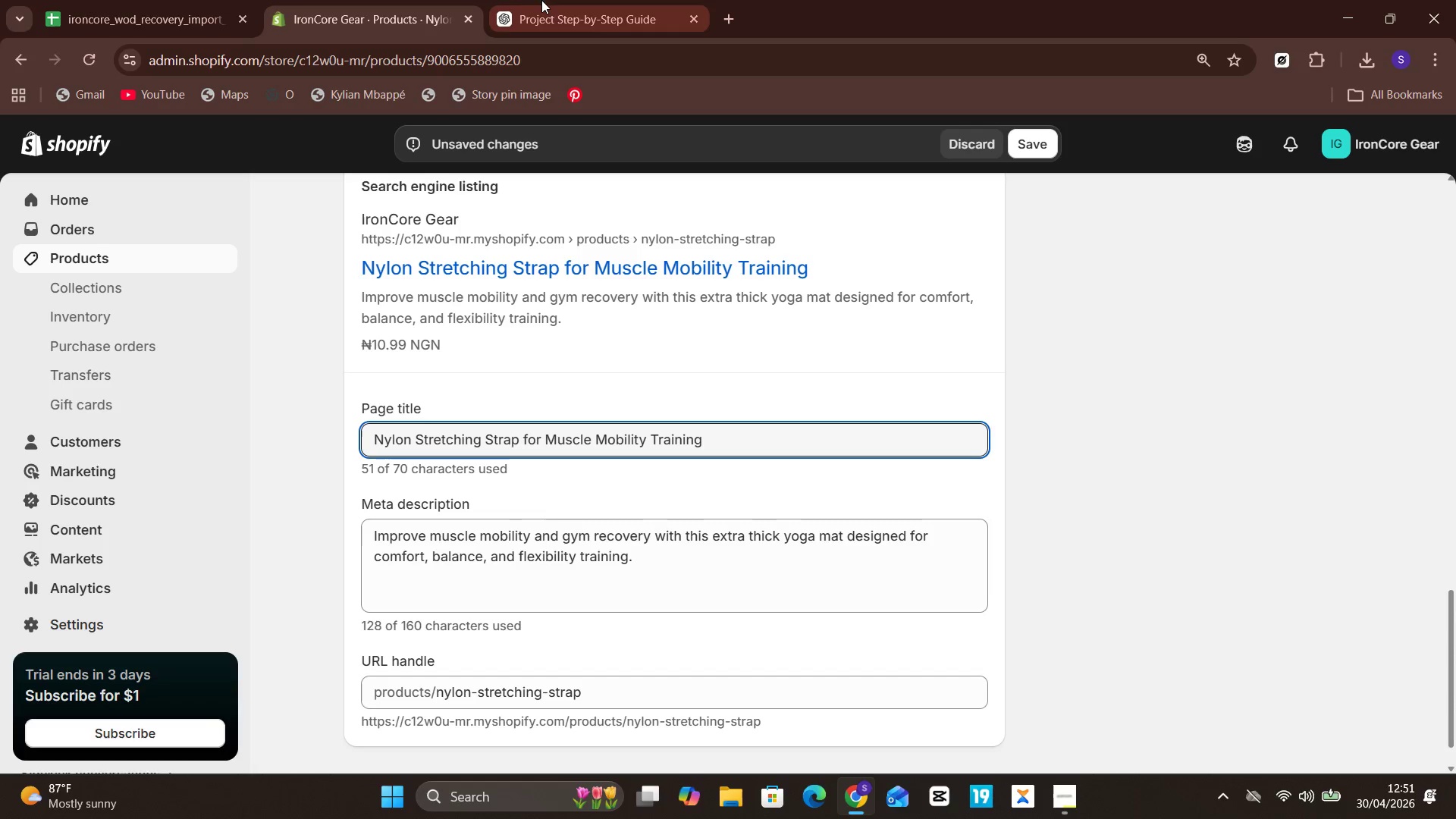 
left_click([544, 0])
 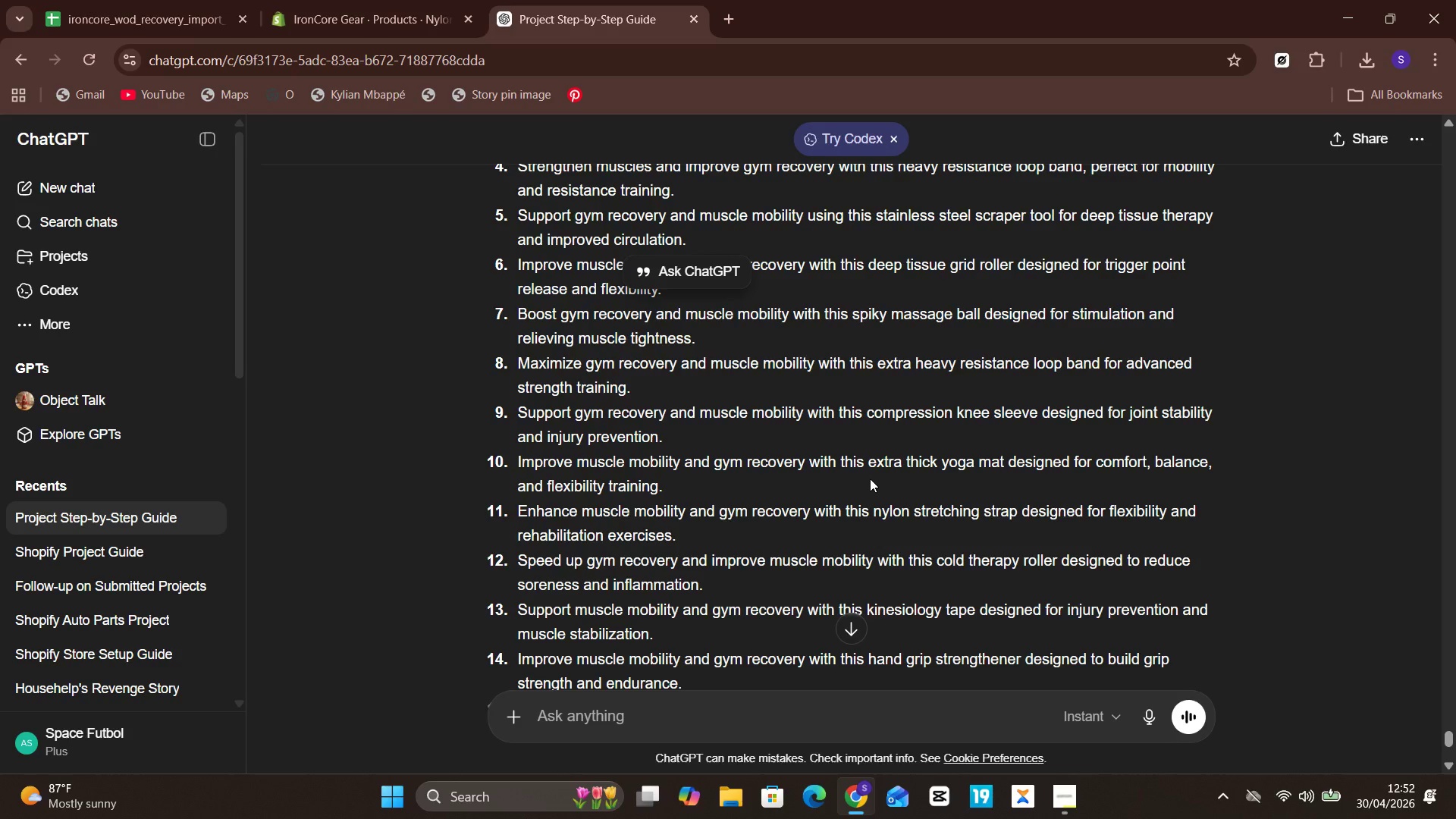 
wait(24.17)
 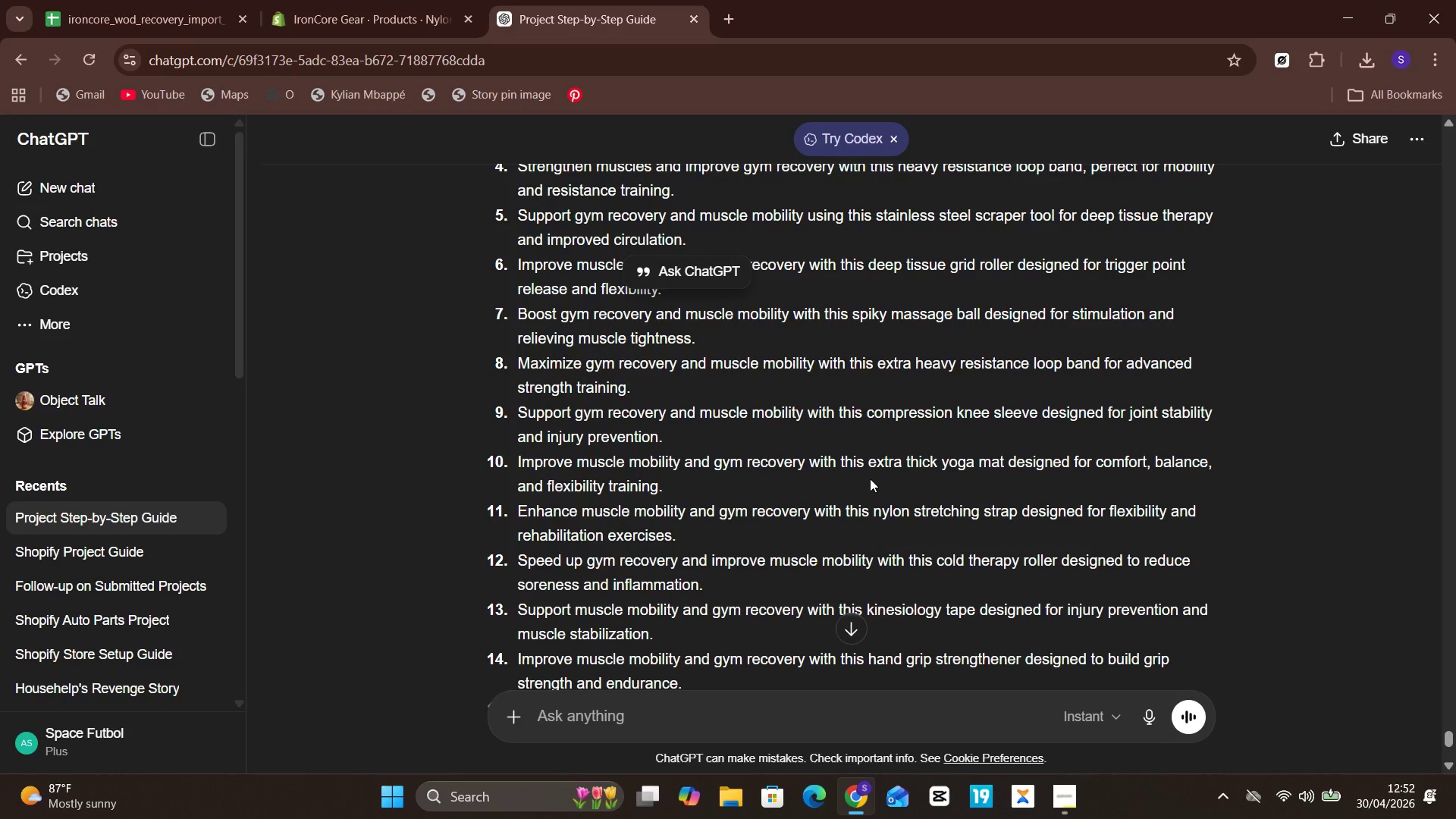 
left_click_drag(start_coordinate=[687, 535], to_coordinate=[494, 519])
 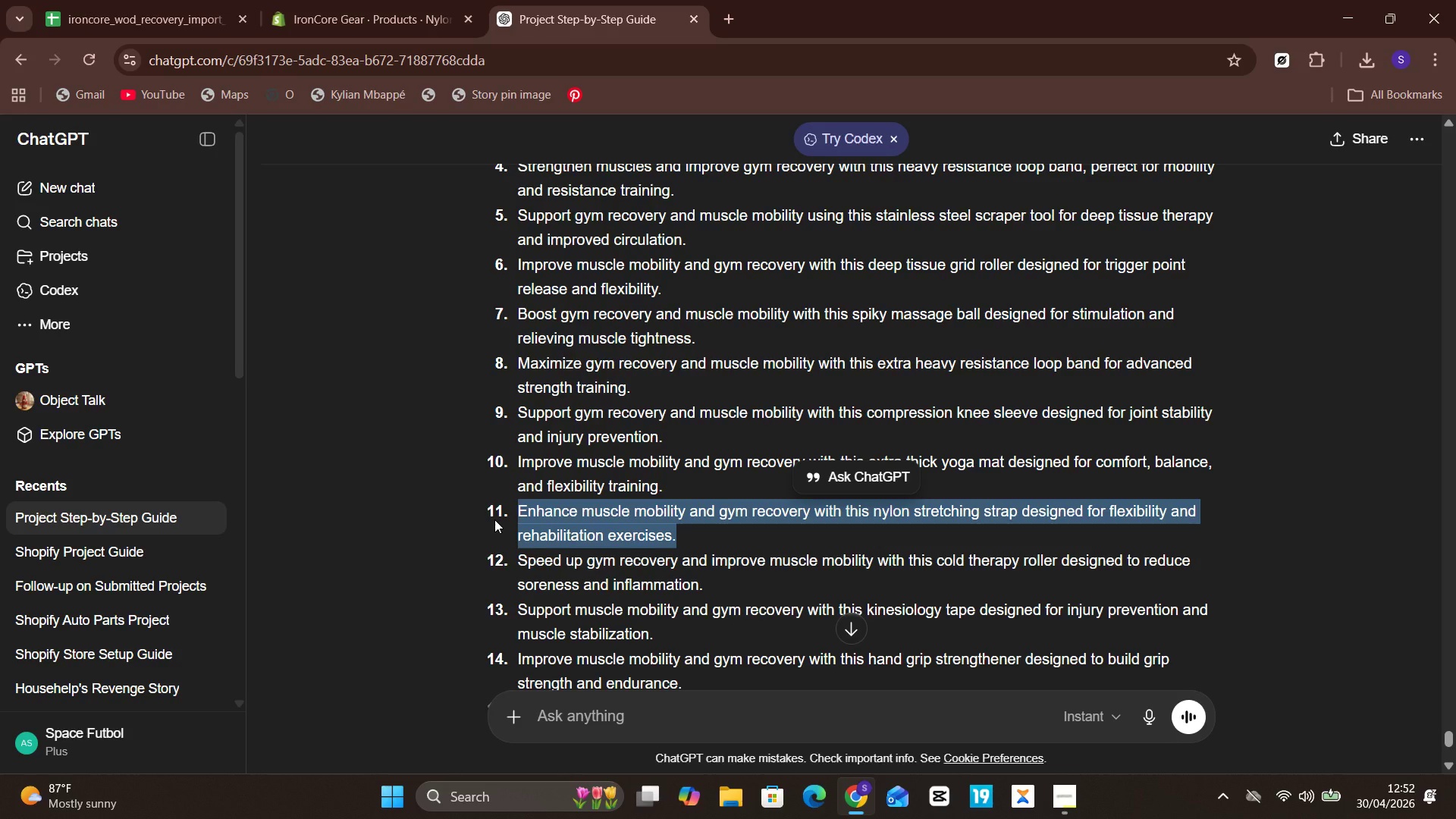 
hold_key(key=ControlLeft, duration=0.89)
 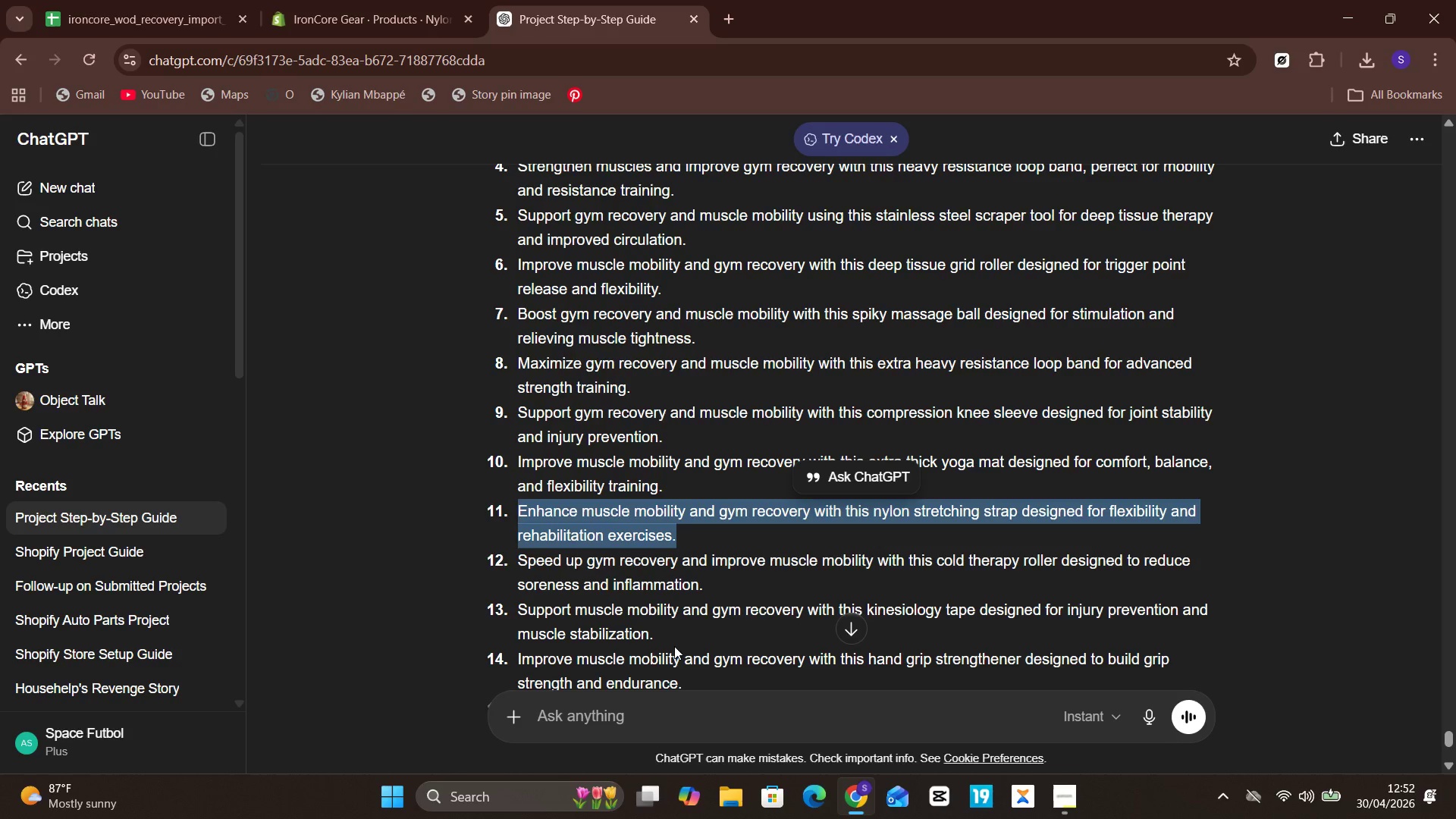 
hold_key(key=C, duration=0.36)
 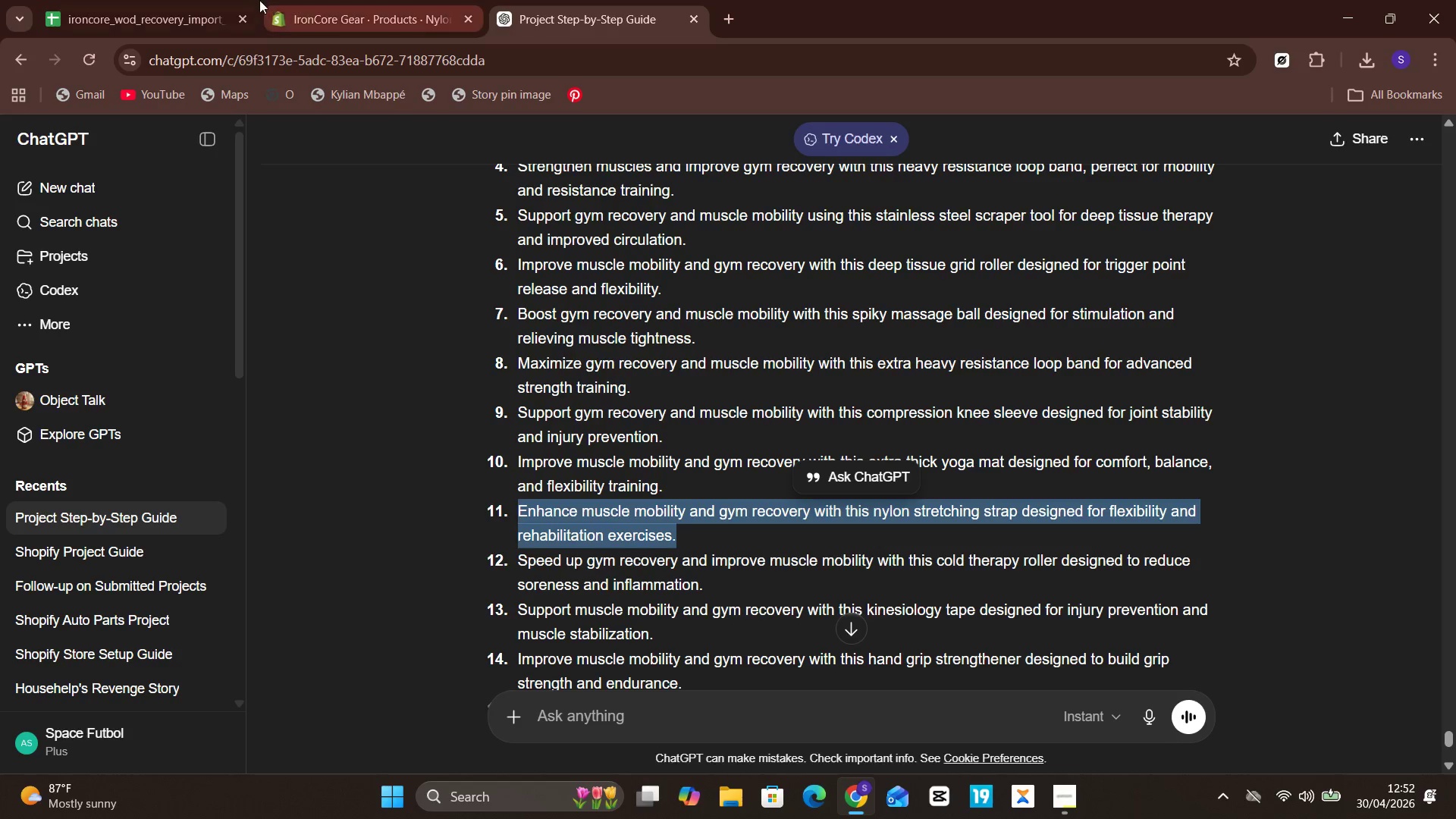 
left_click([322, 0])
 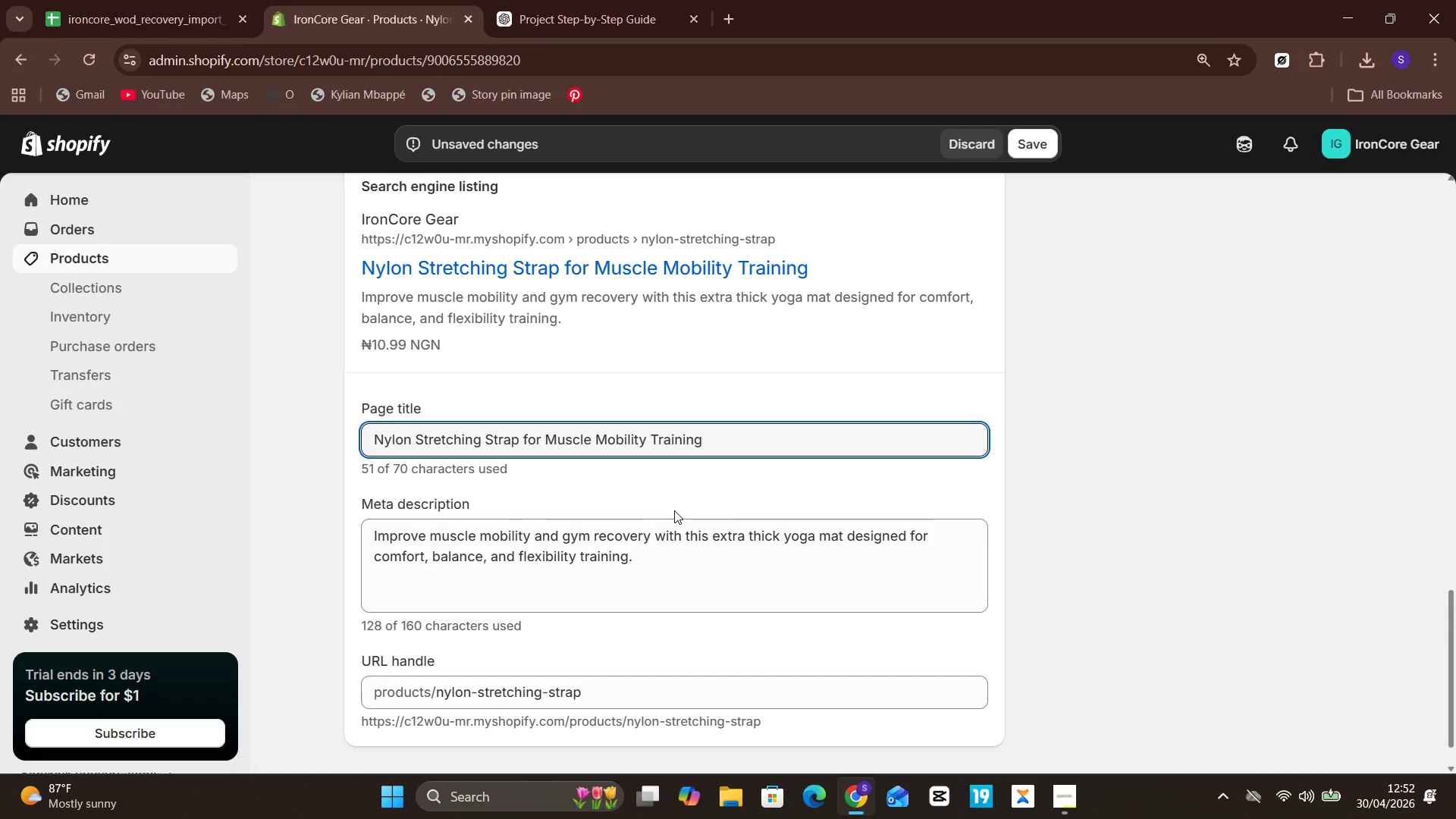 
left_click([678, 550])
 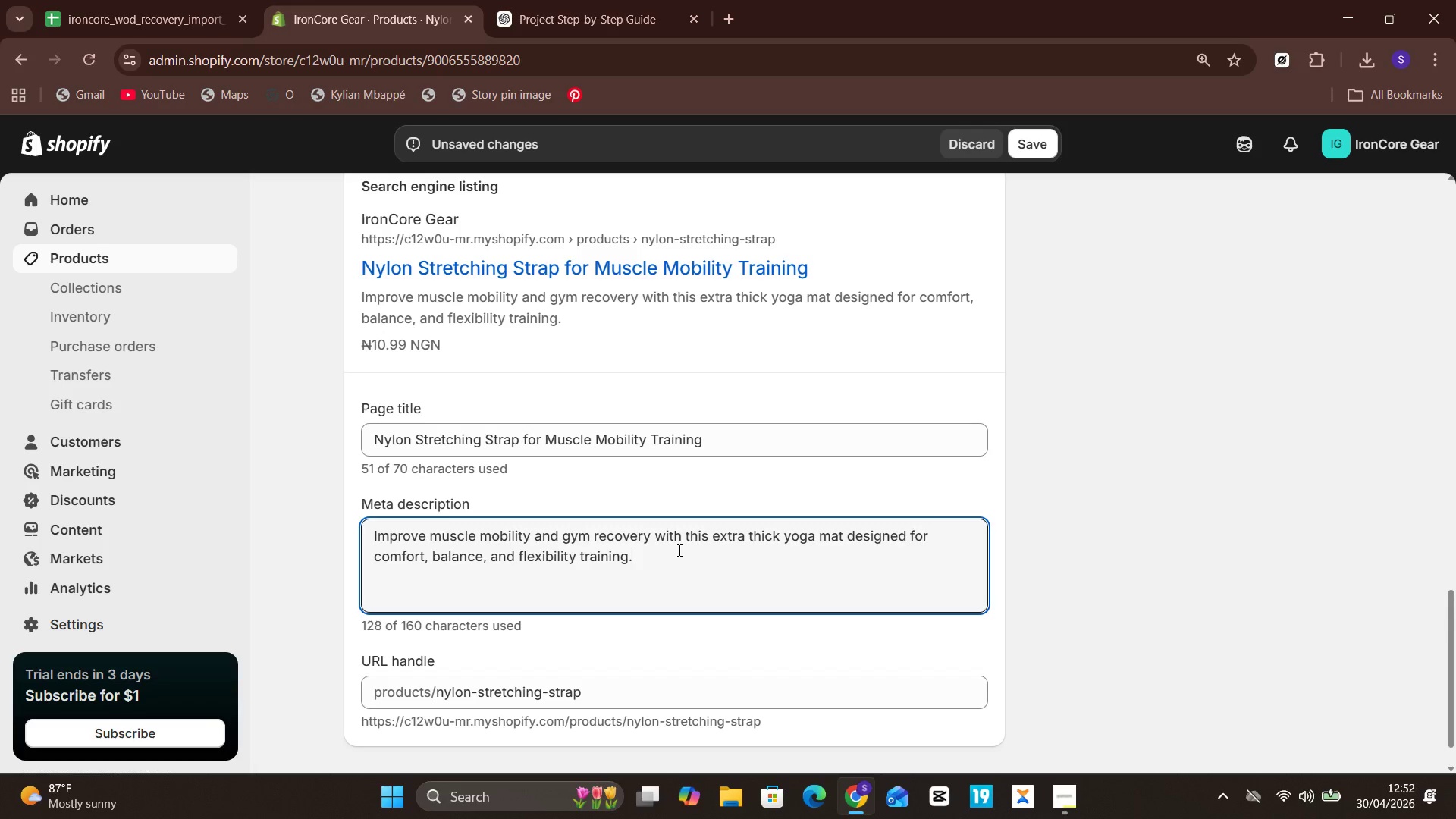 
key(Control+A)
 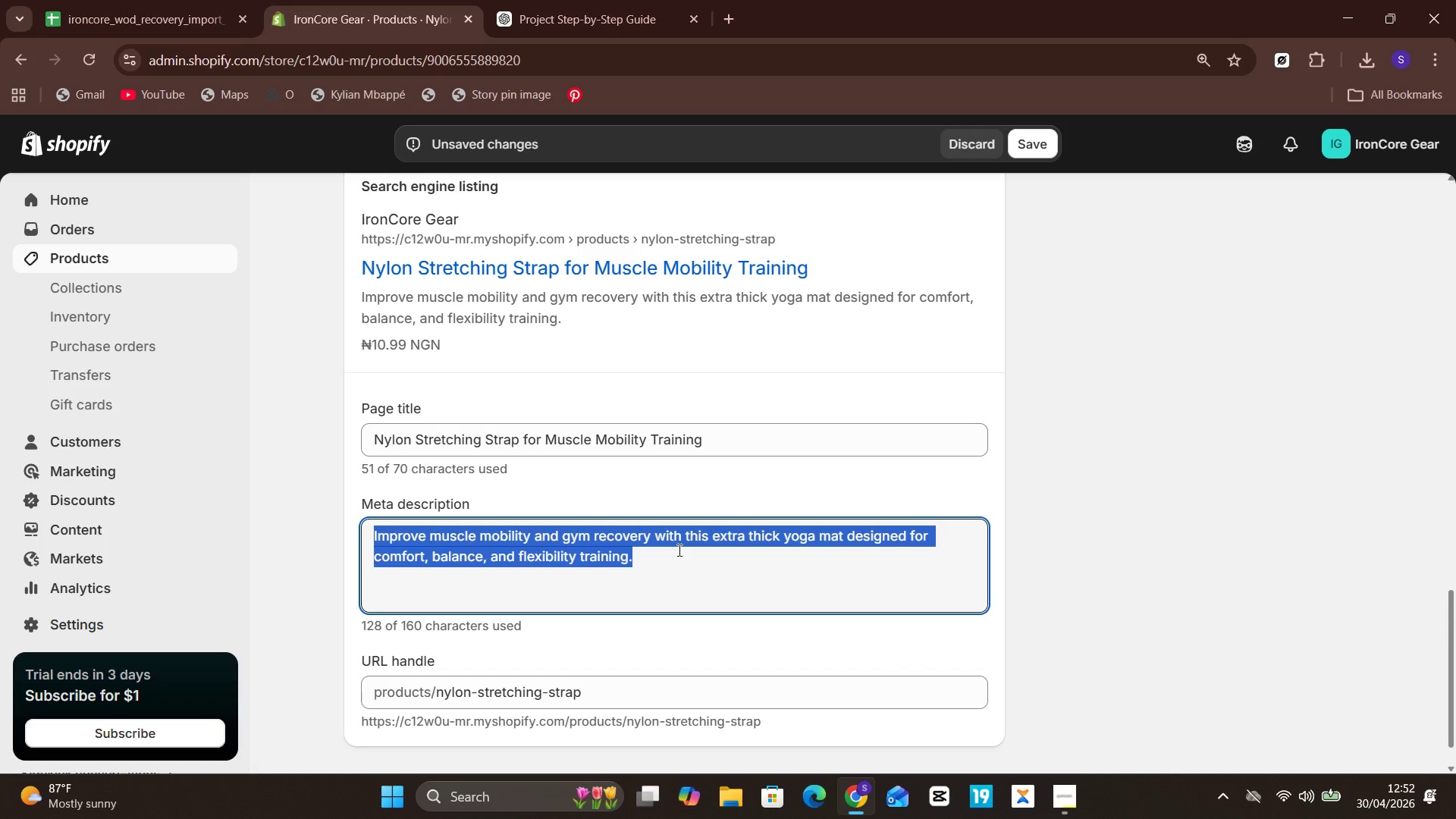 
hold_key(key=ControlLeft, duration=0.92)
 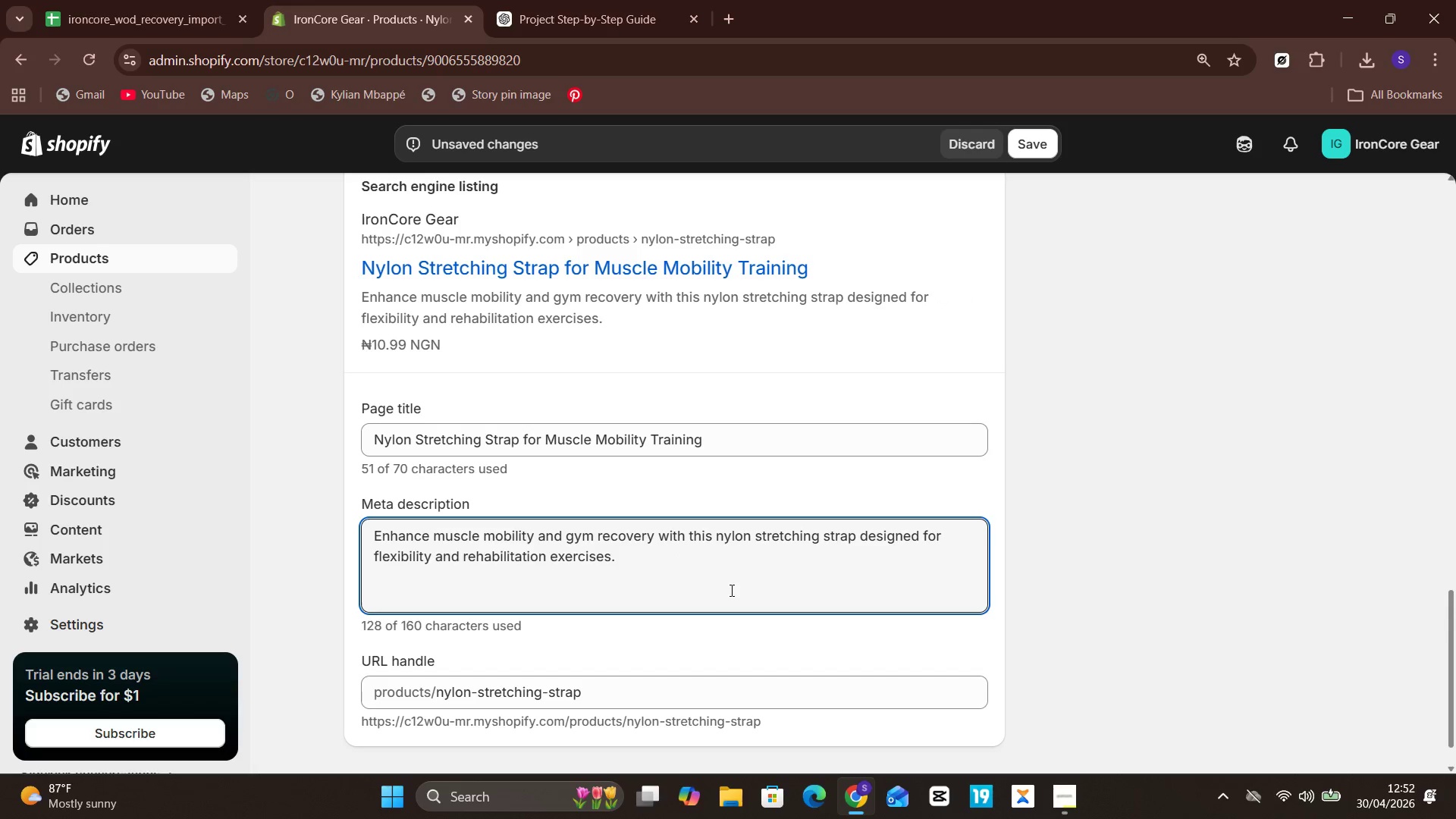 
hold_key(key=V, duration=0.31)
 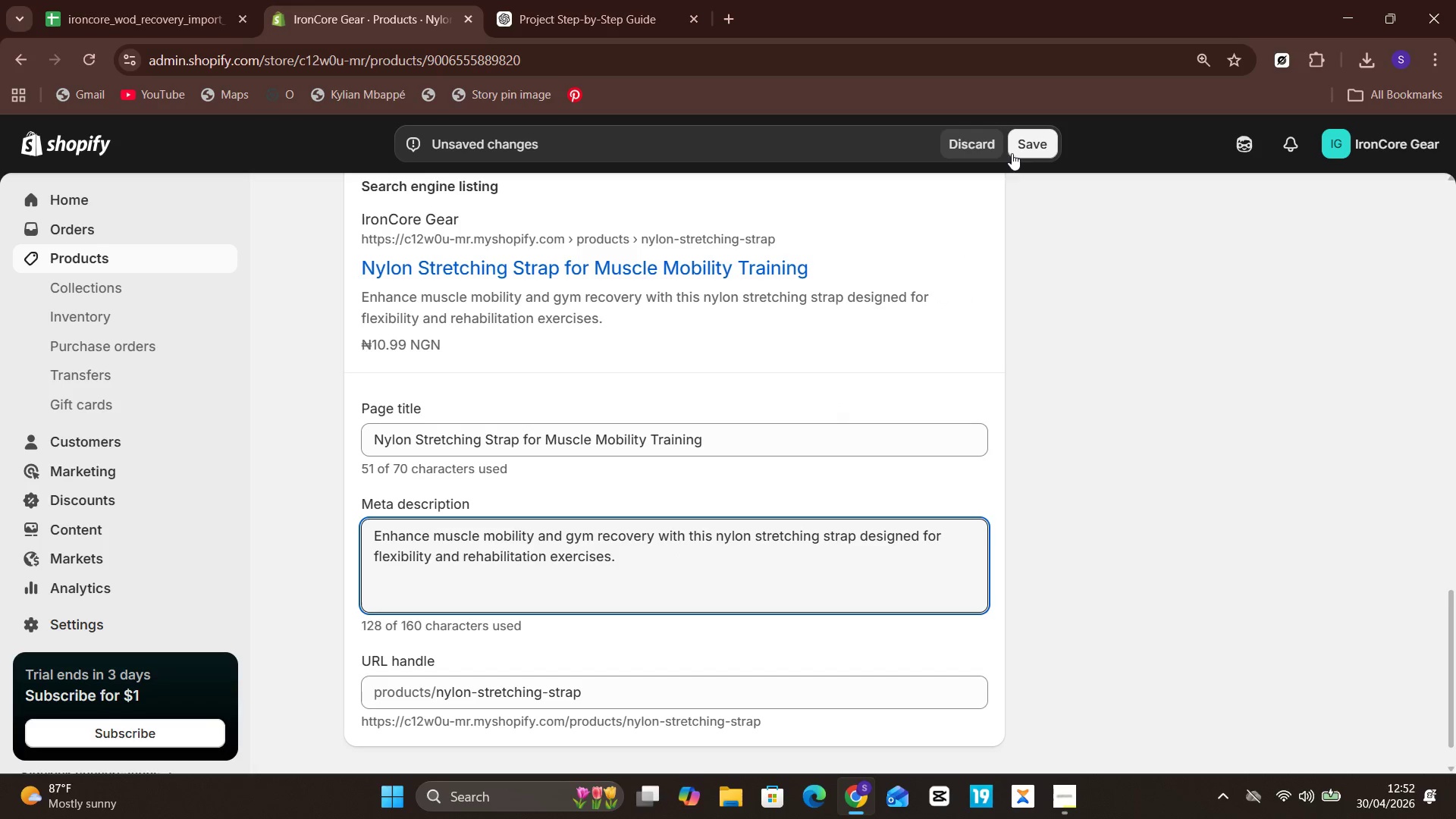 
left_click([1017, 152])
 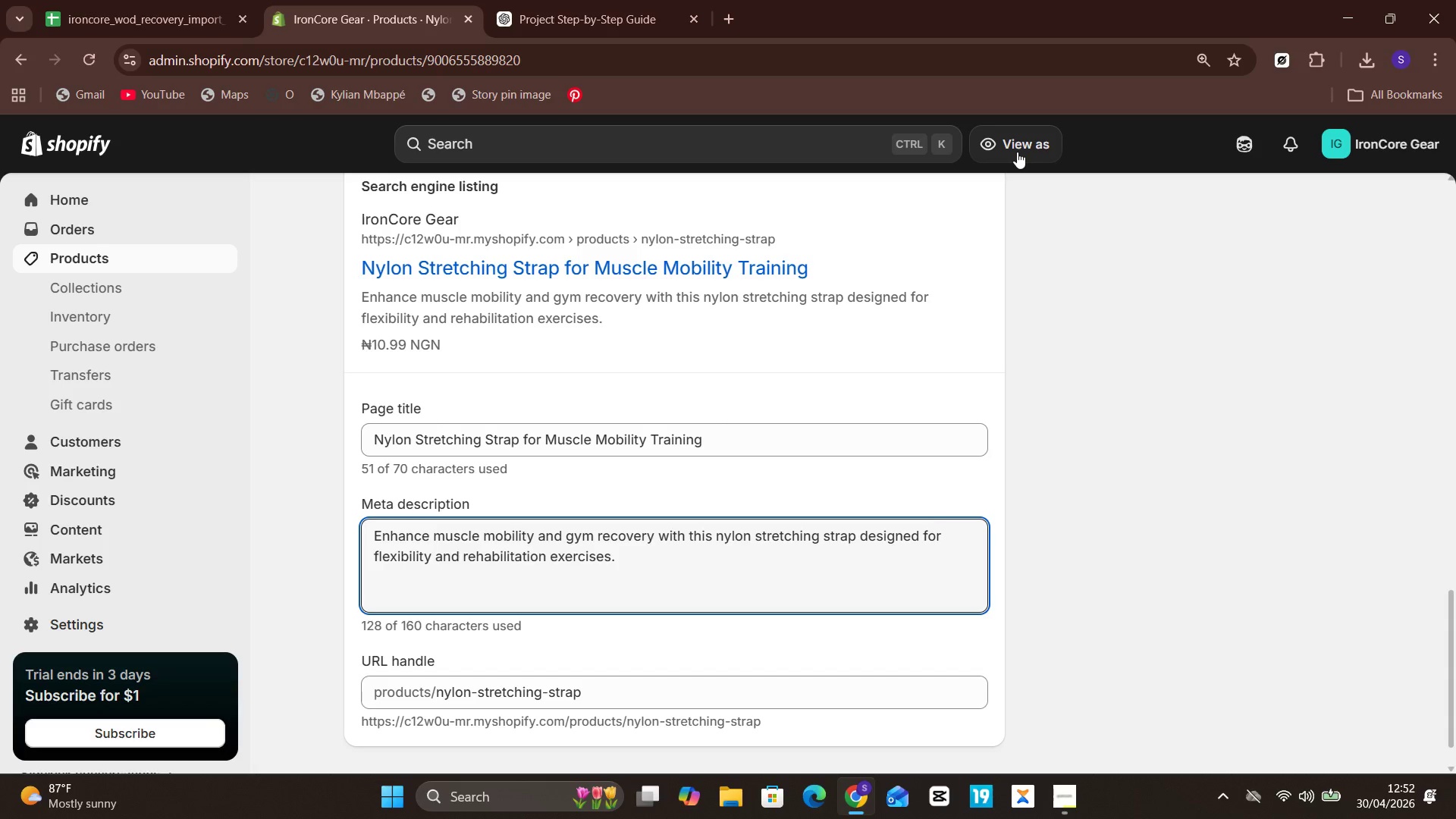 
wait(32.77)
 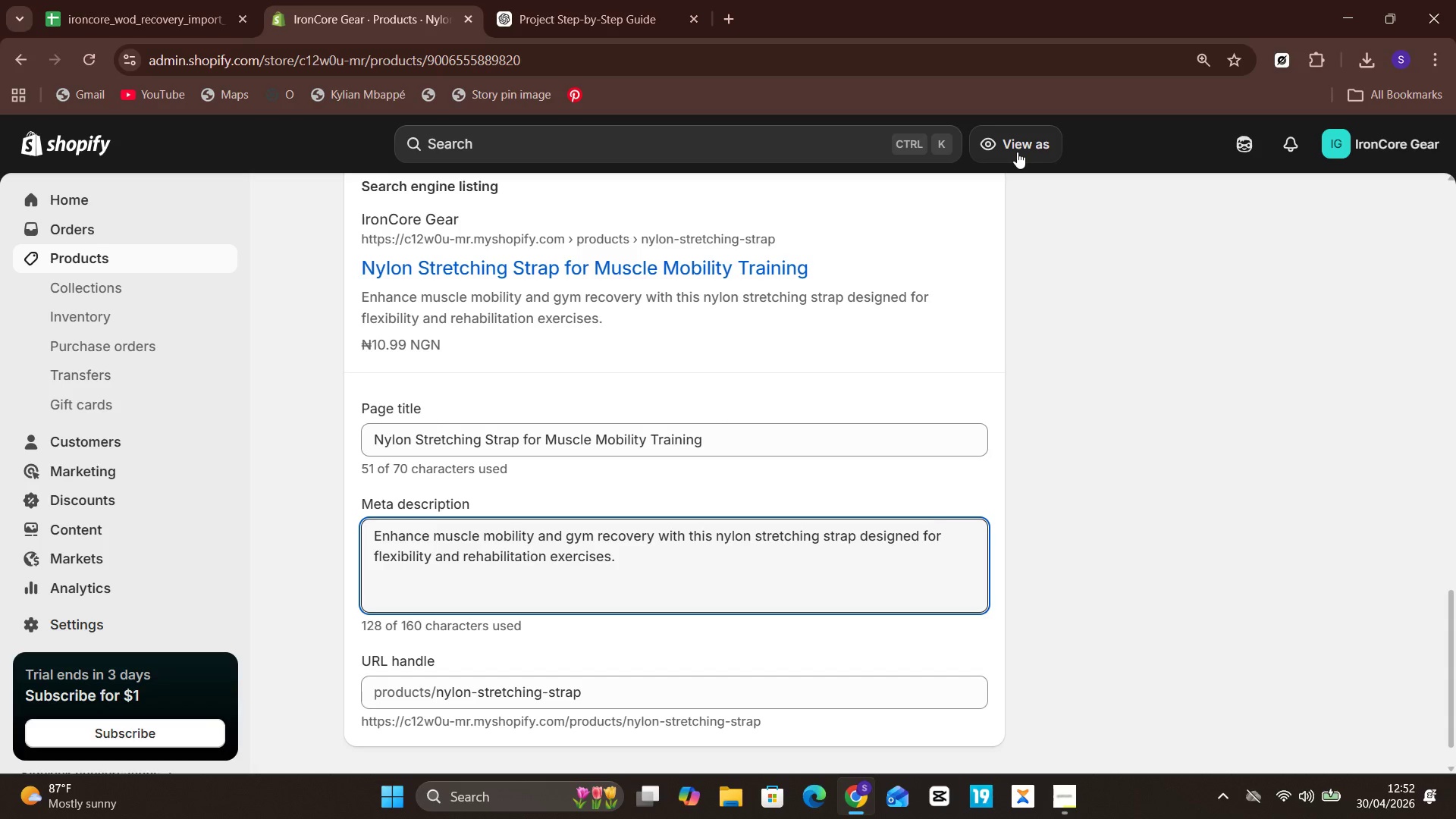 
left_click([165, 248])
 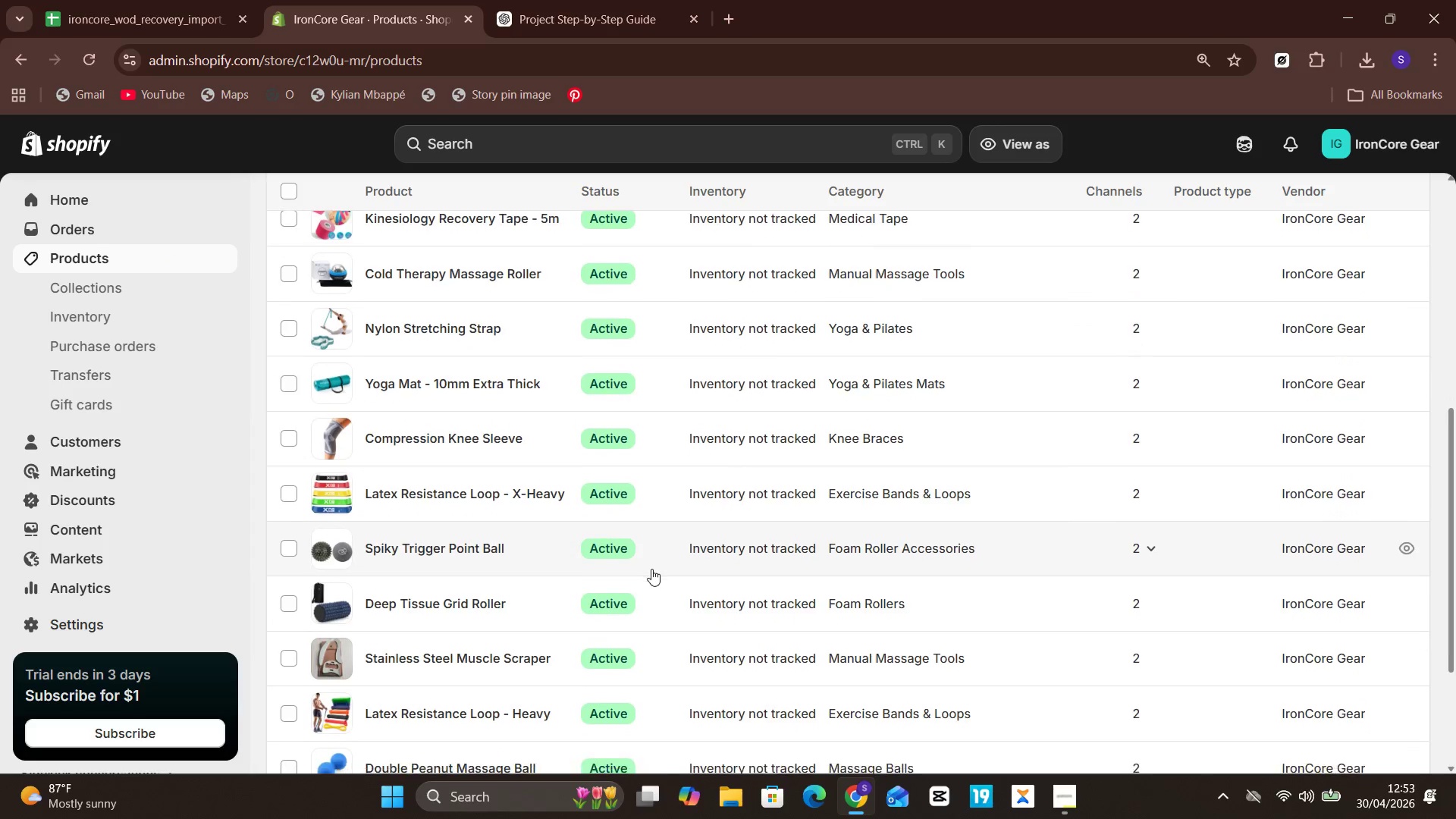 
wait(14.44)
 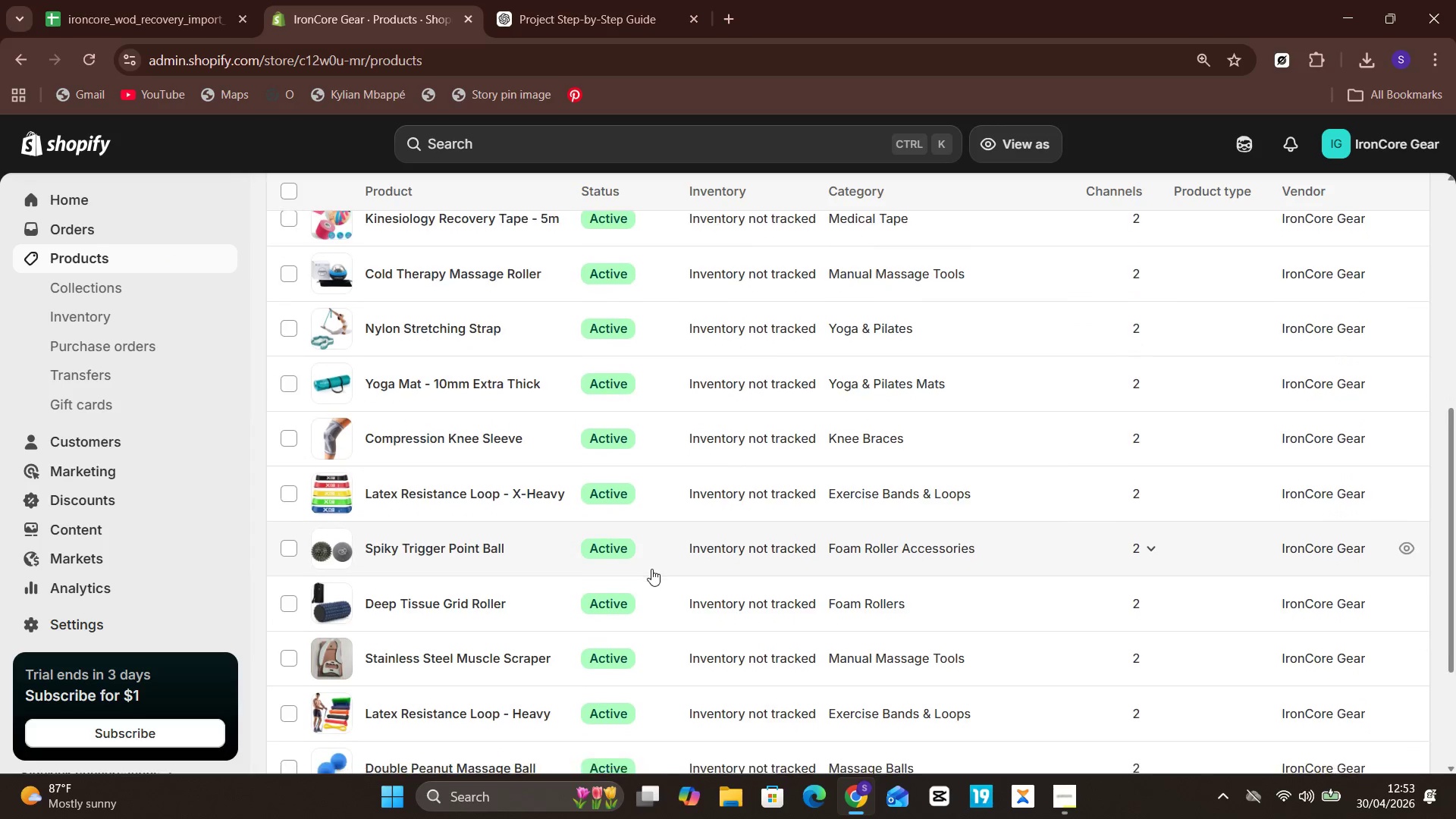 
left_click([457, 378])
 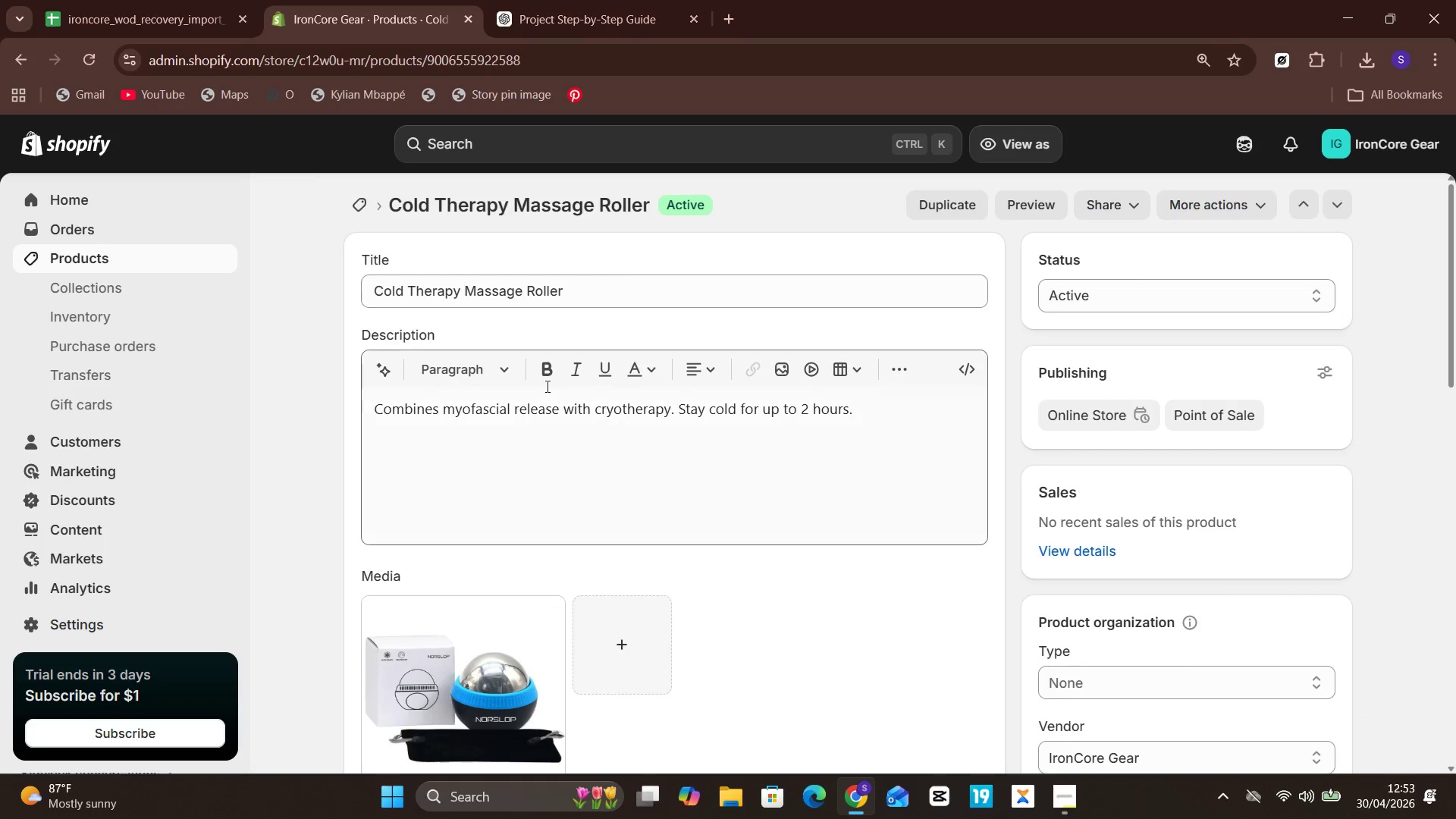 
left_click([565, 0])
 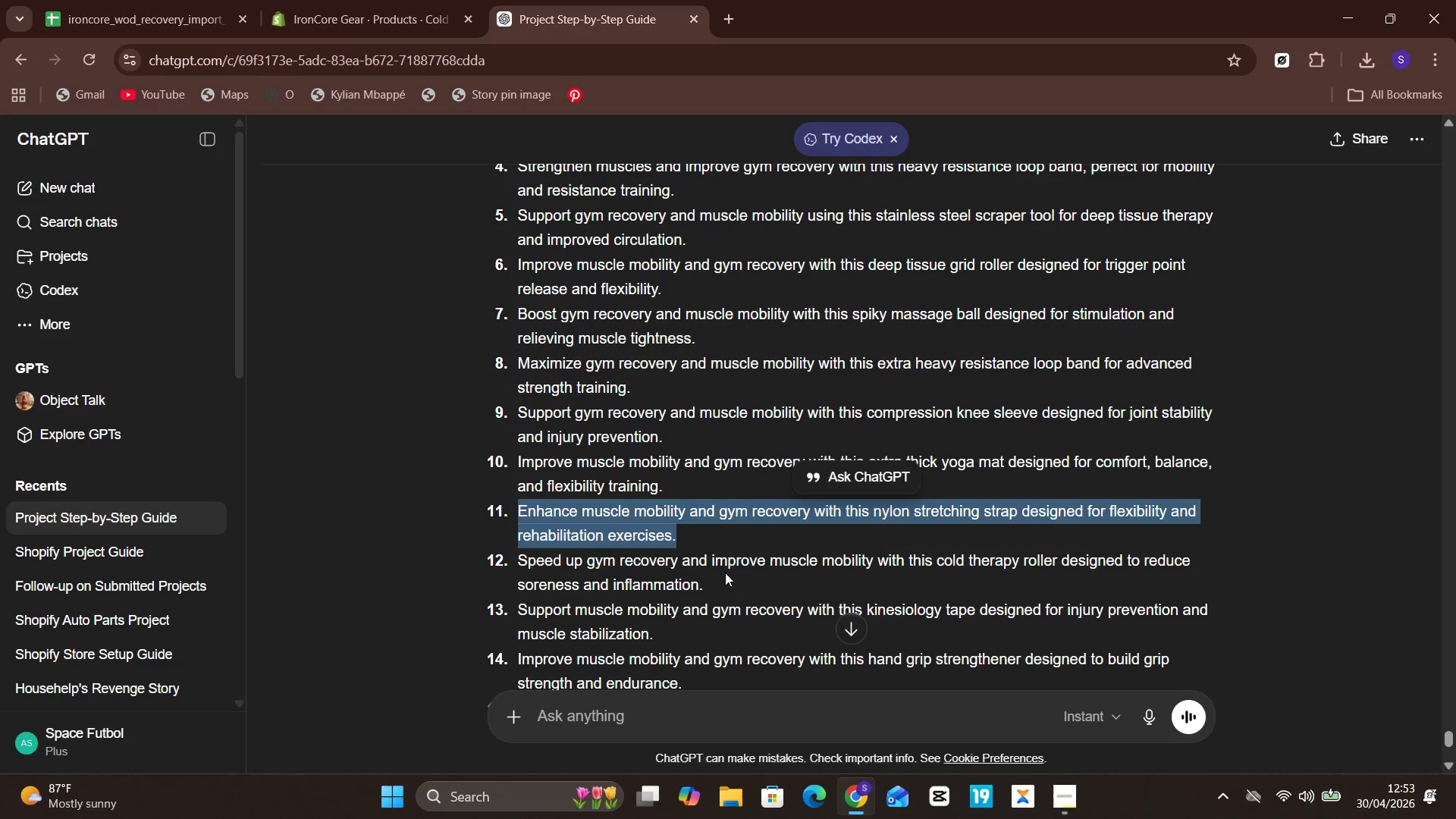 
left_click_drag(start_coordinate=[729, 582], to_coordinate=[522, 559])
 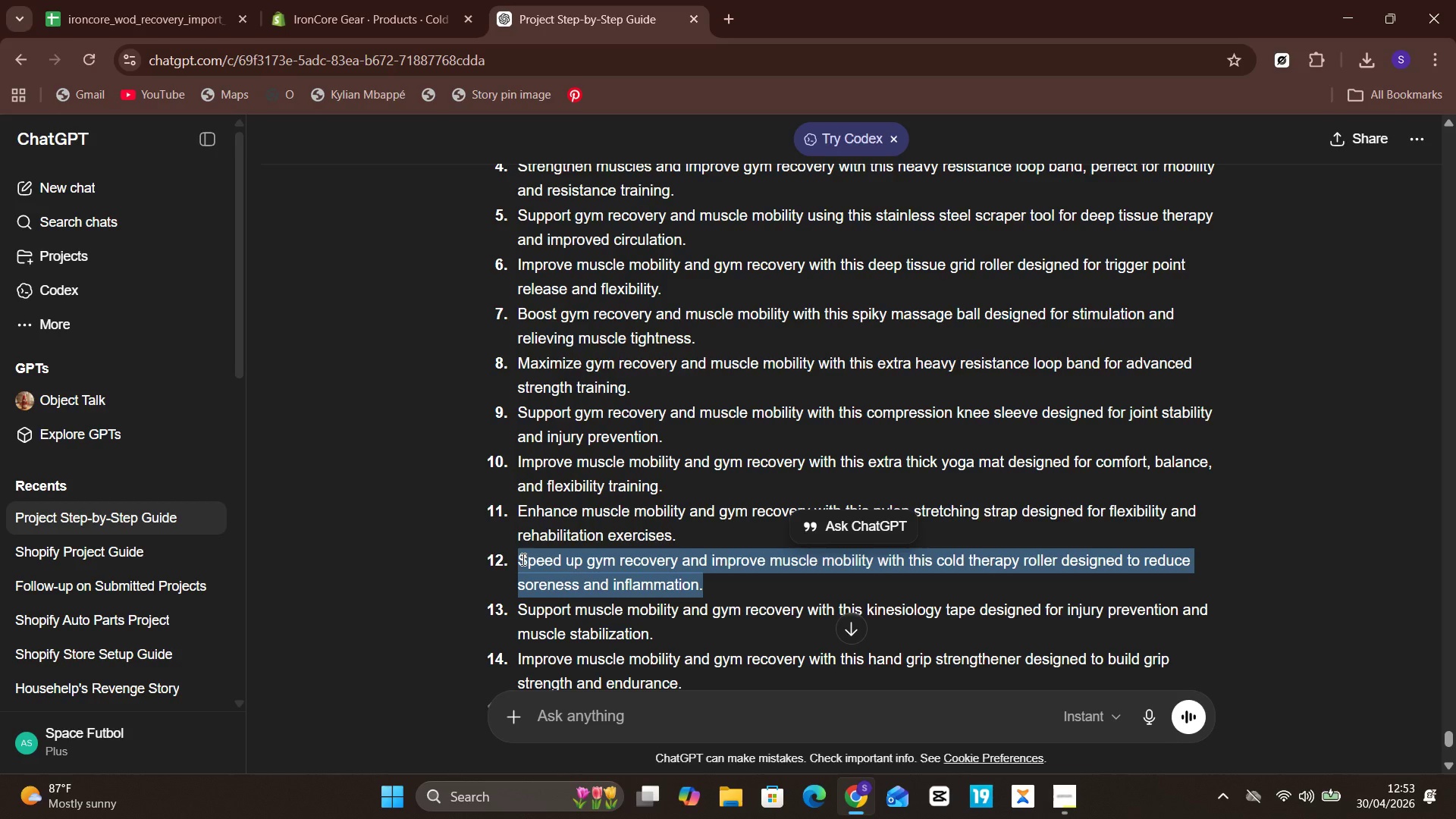 
hold_key(key=ControlLeft, duration=0.69)
 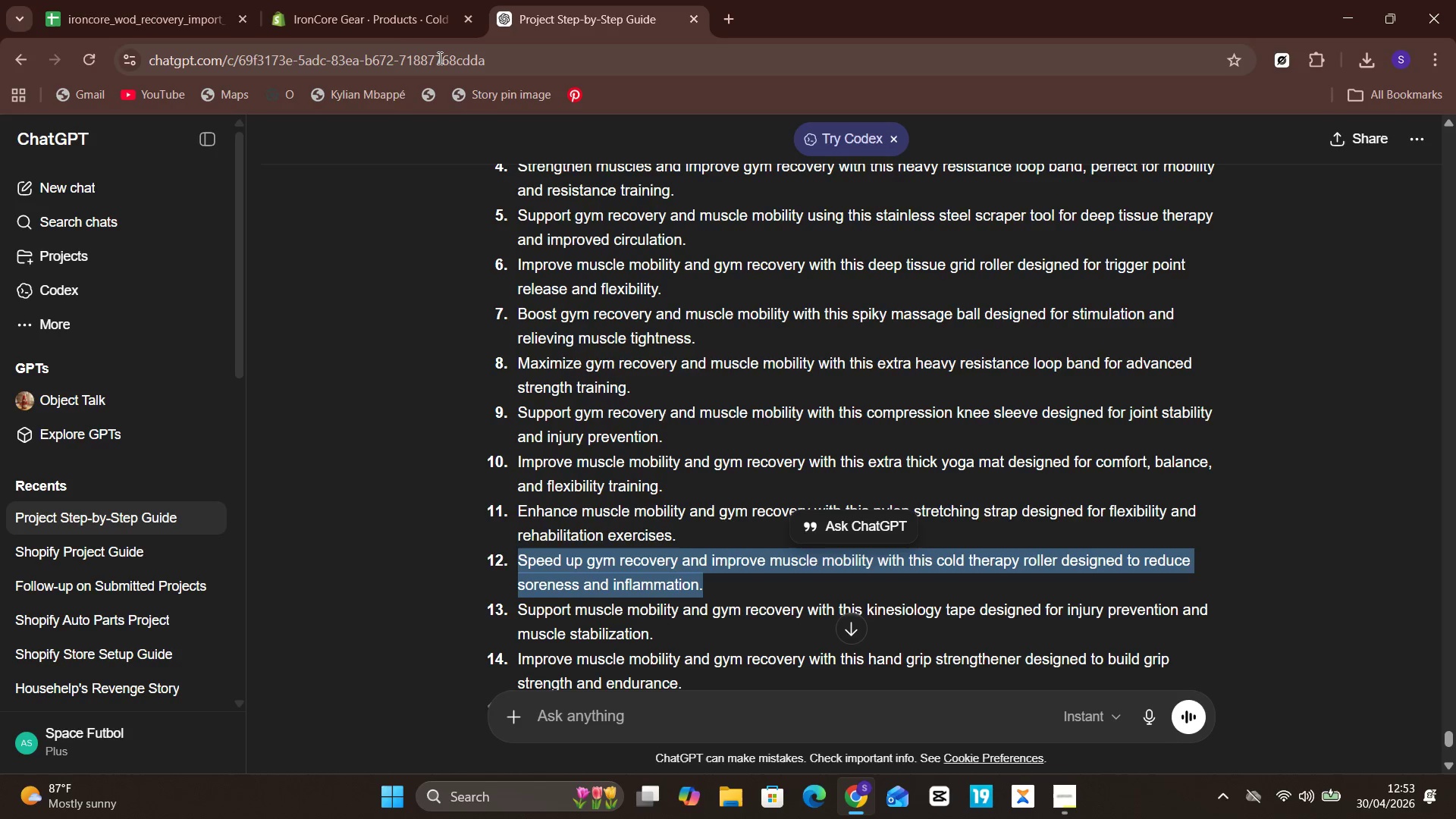 
hold_key(key=C, duration=0.34)
 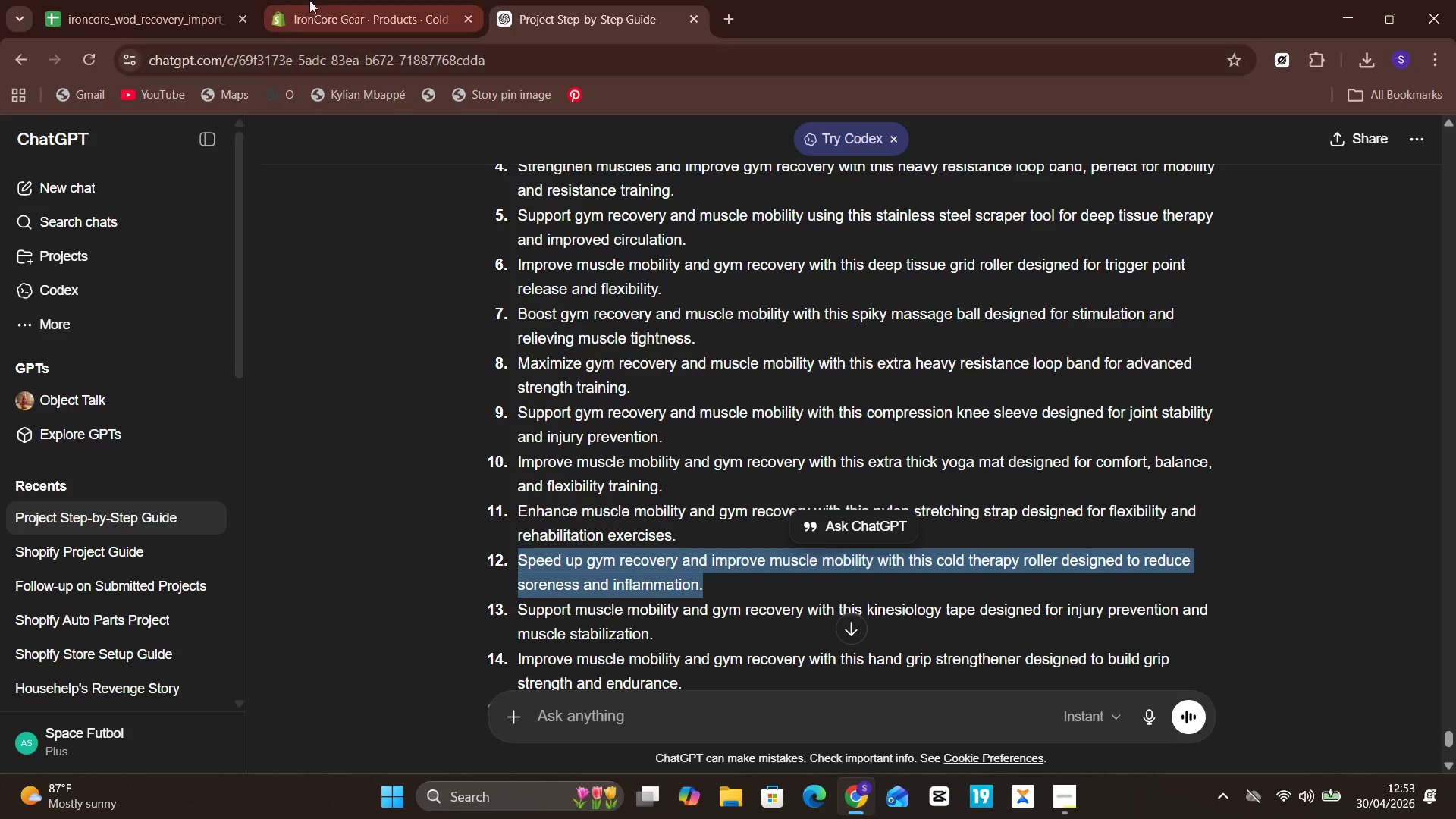 
left_click([298, 0])
 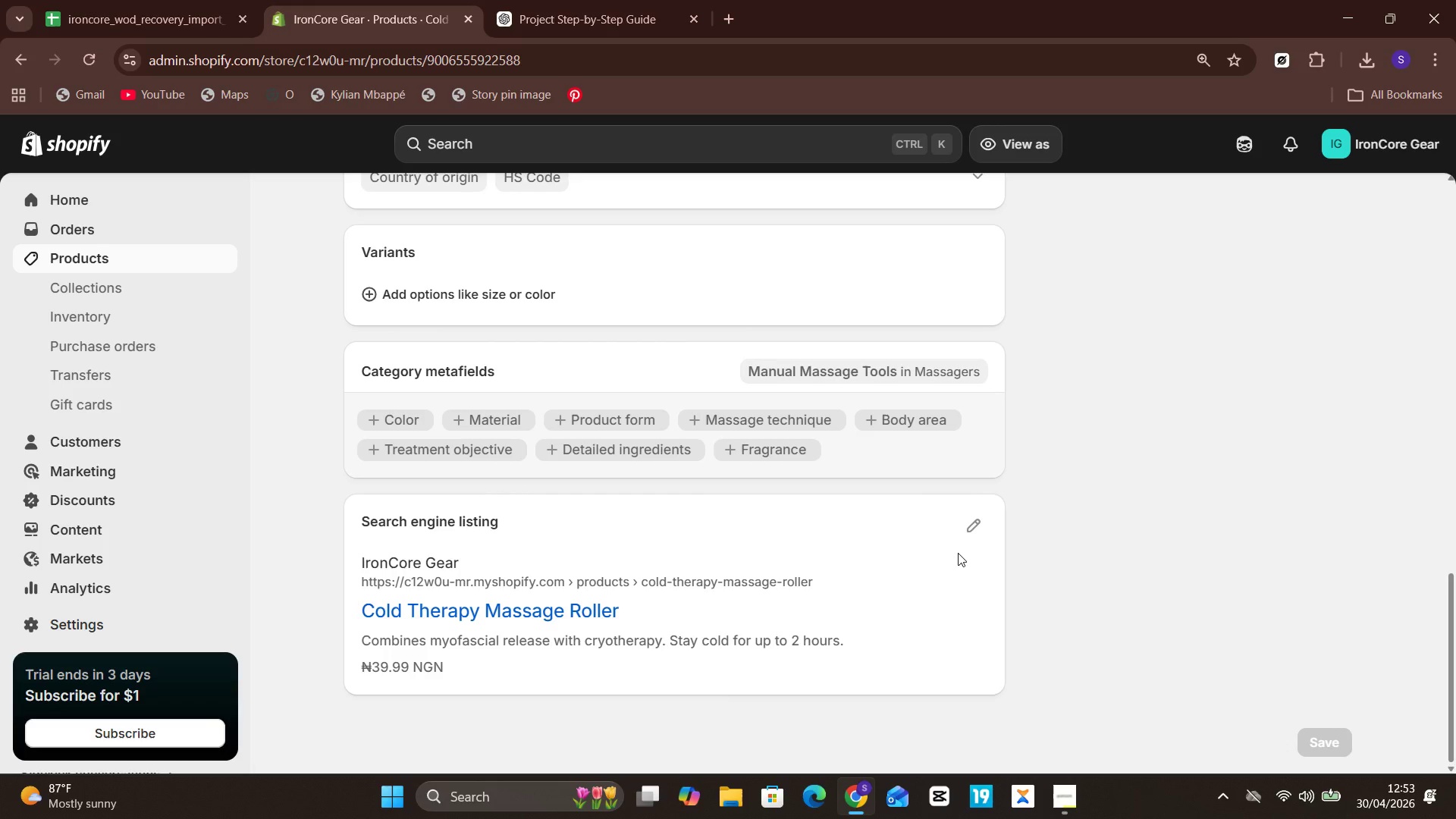 
left_click([971, 539])
 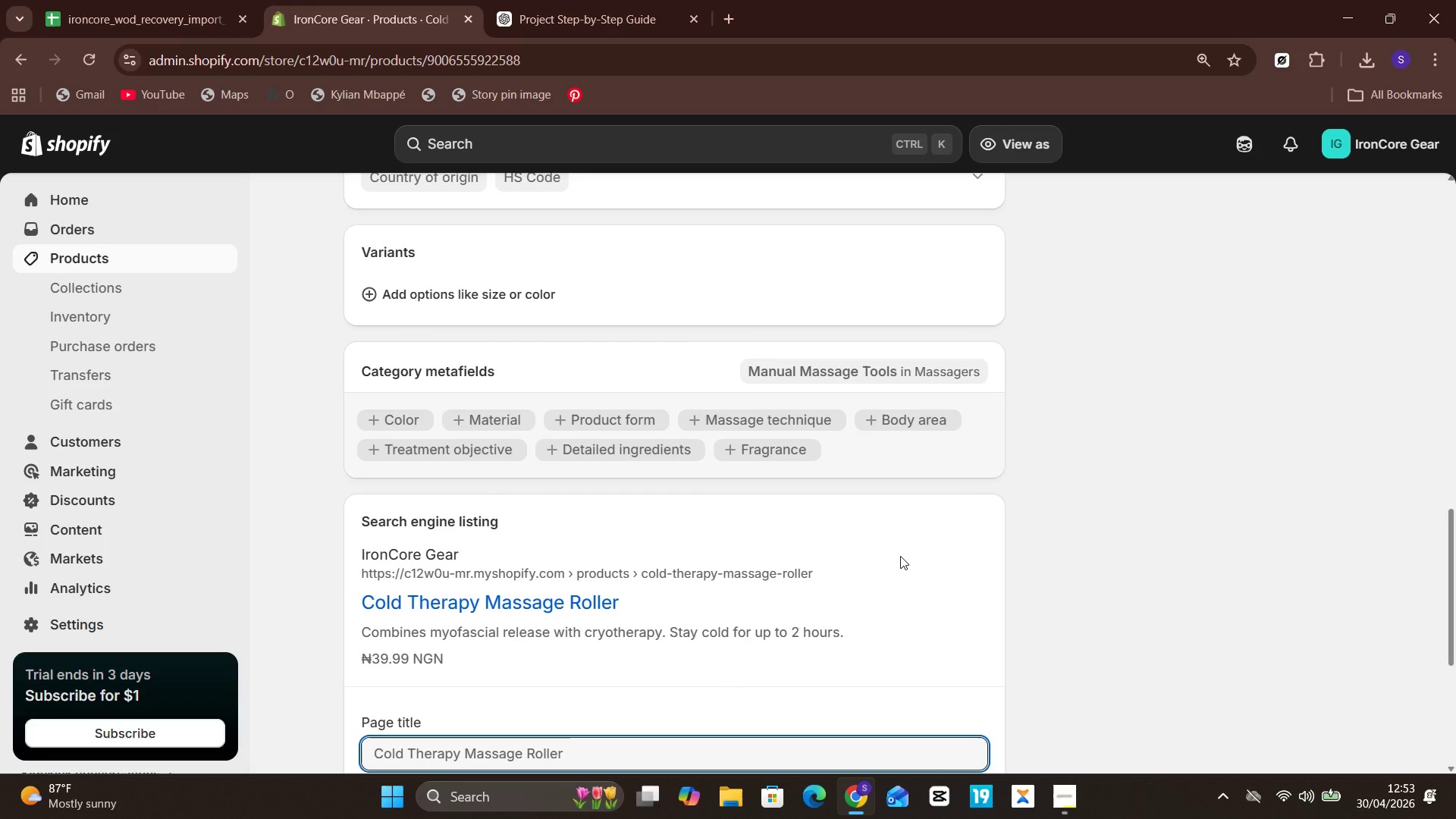 
wait(18.38)
 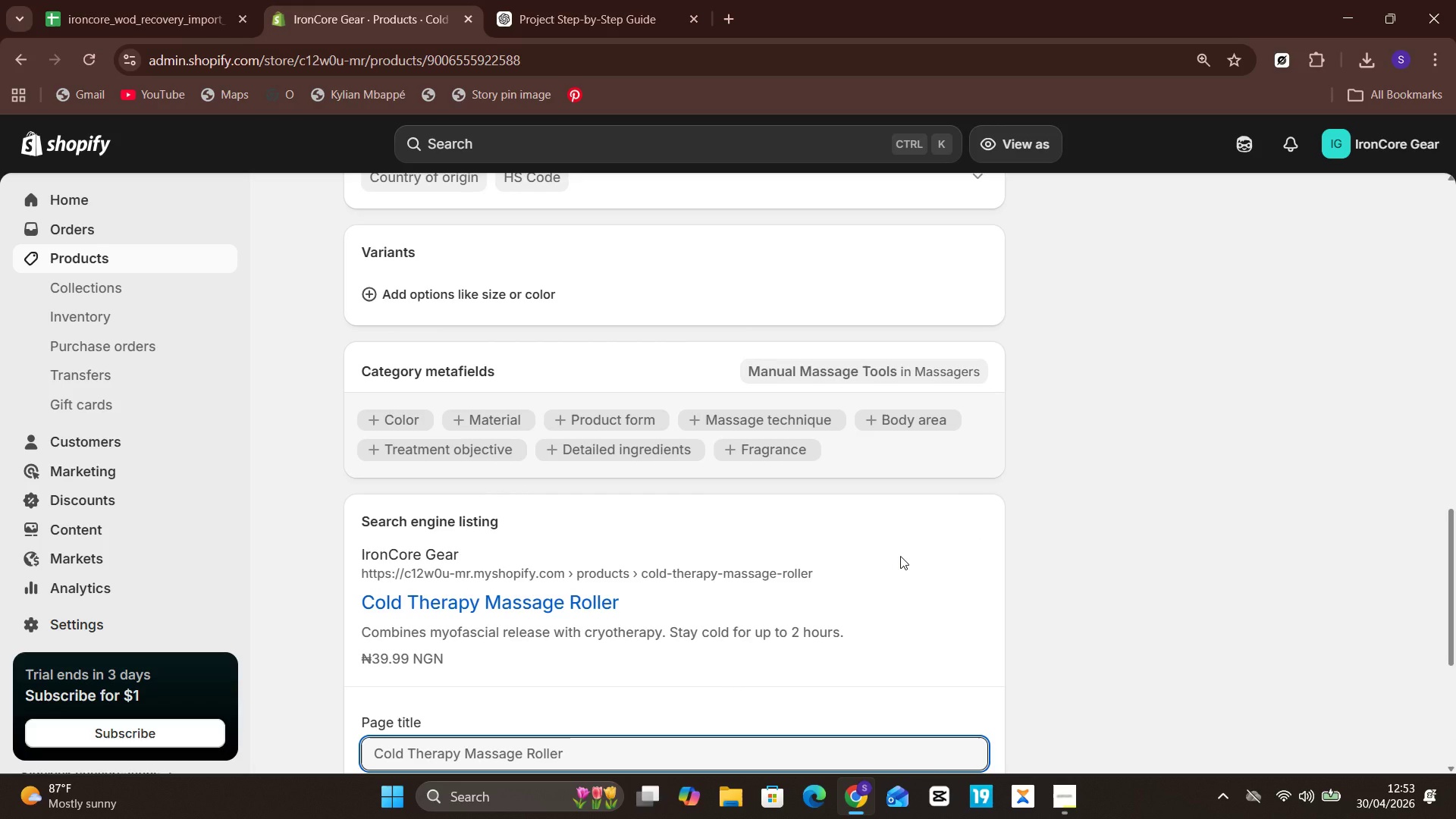 
left_click([824, 693])
 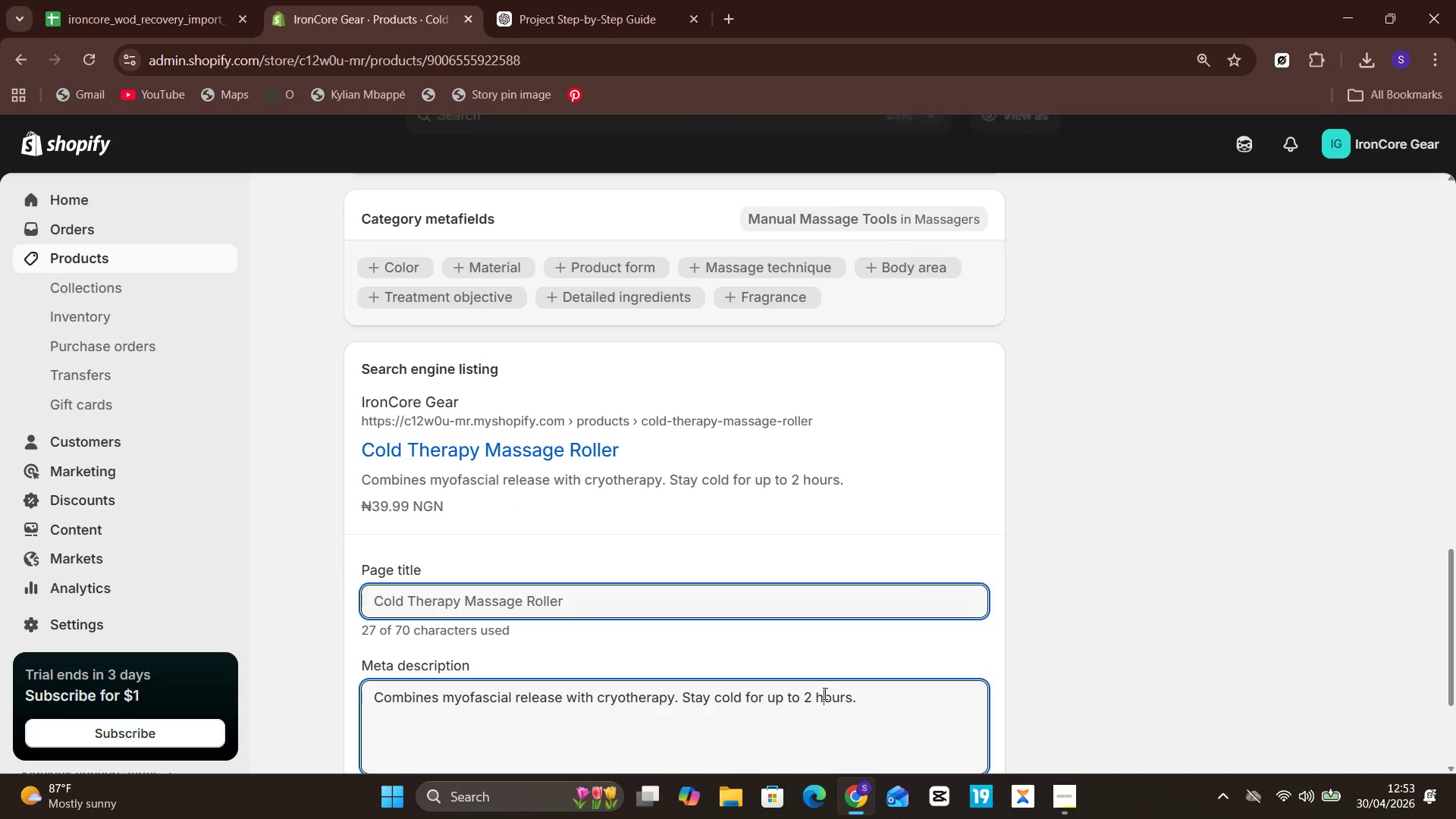 
key(Control+A)
 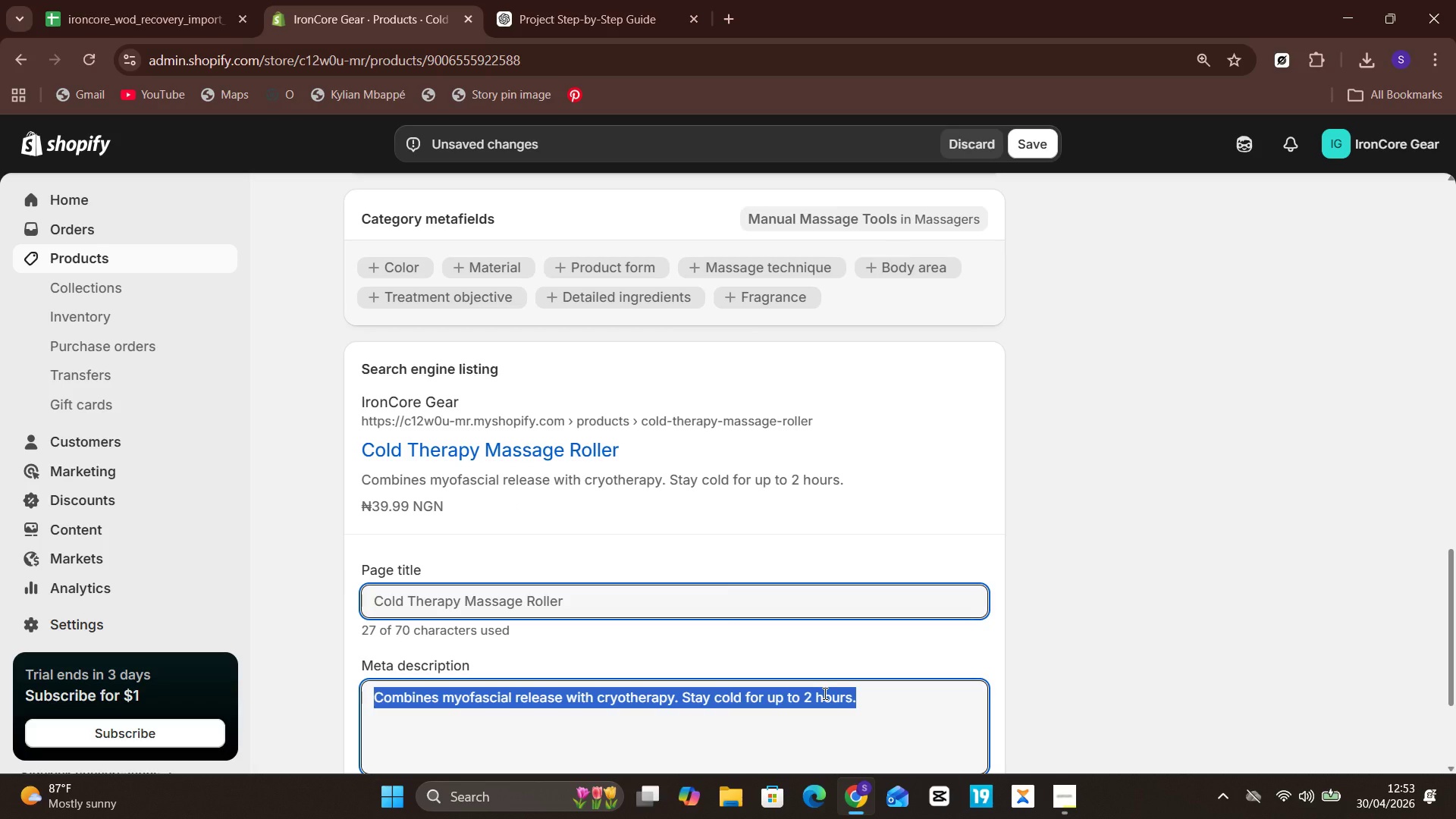 
key(Control+V)
 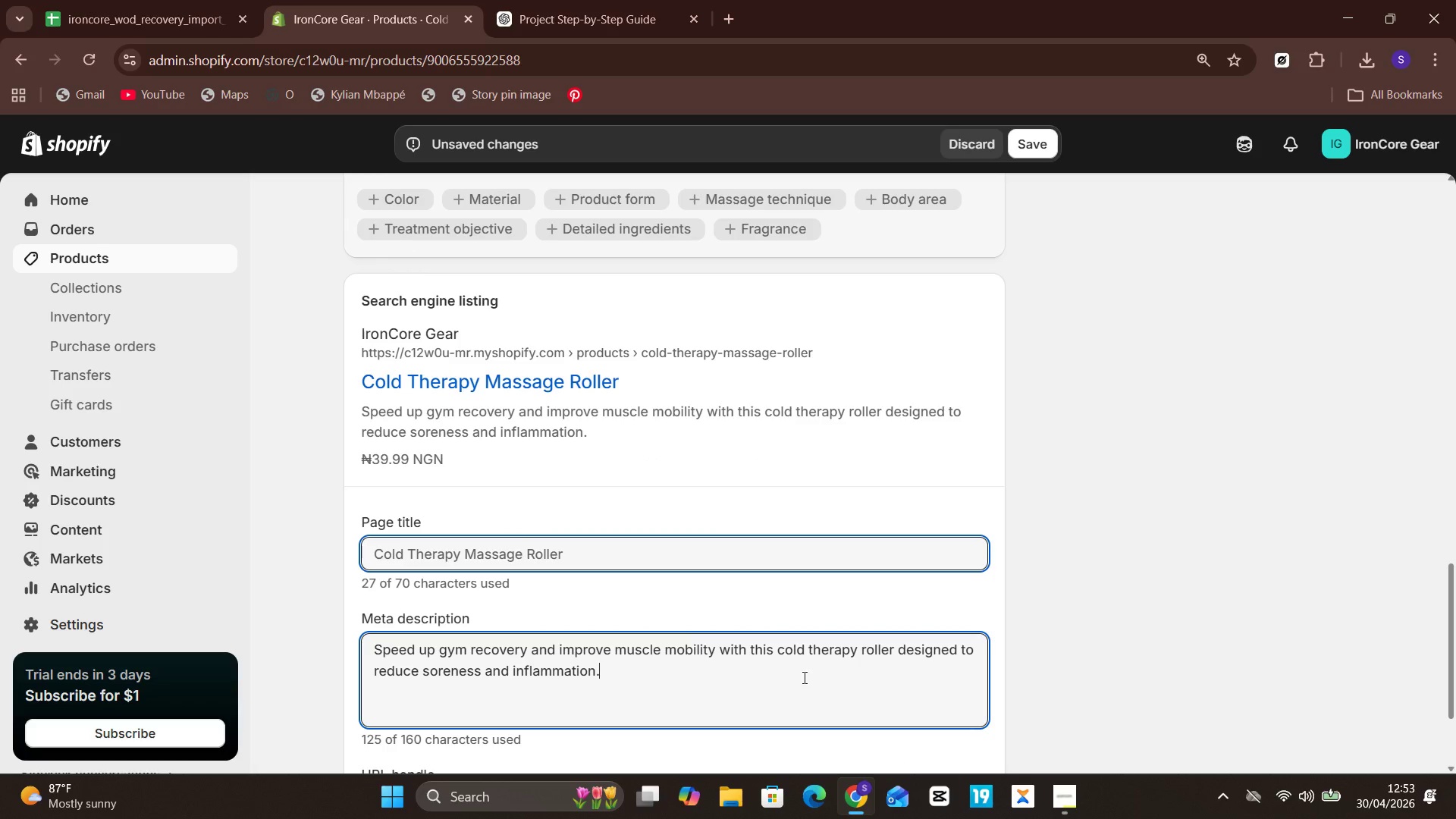 
left_click([666, 538])
 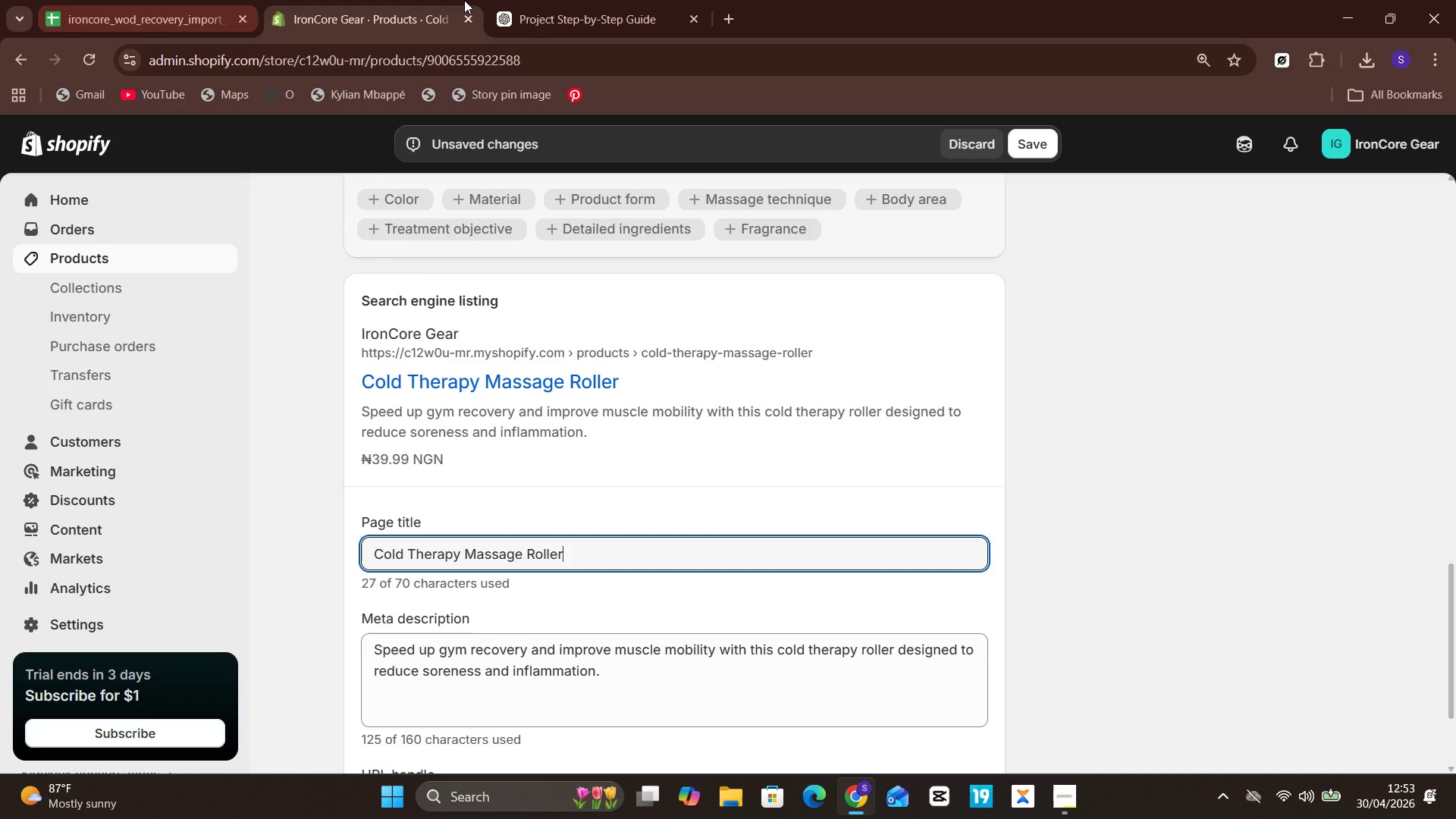 
left_click([582, 0])
 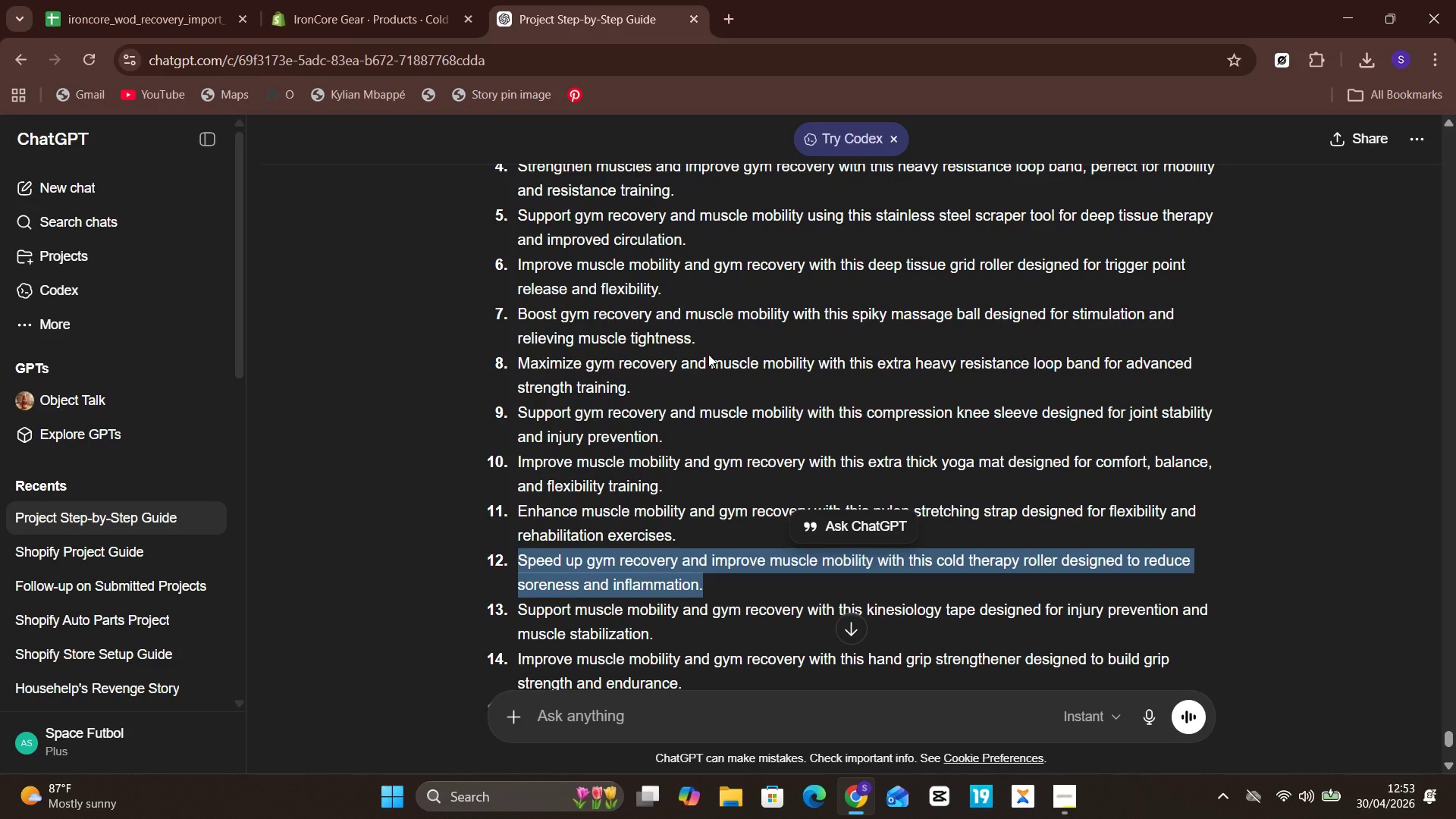 
mouse_move([708, 406])
 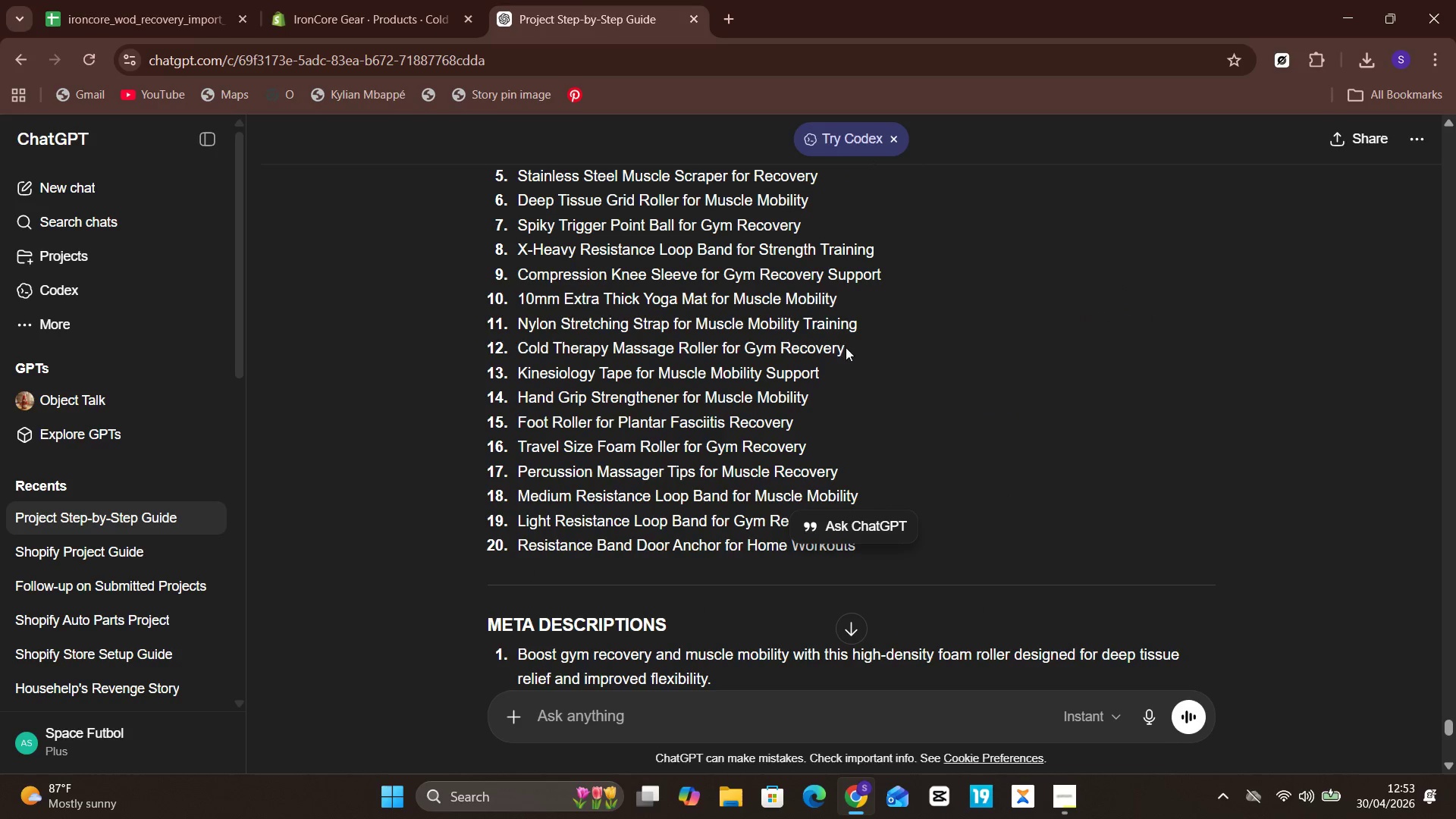 
left_click_drag(start_coordinate=[851, 347], to_coordinate=[512, 353])
 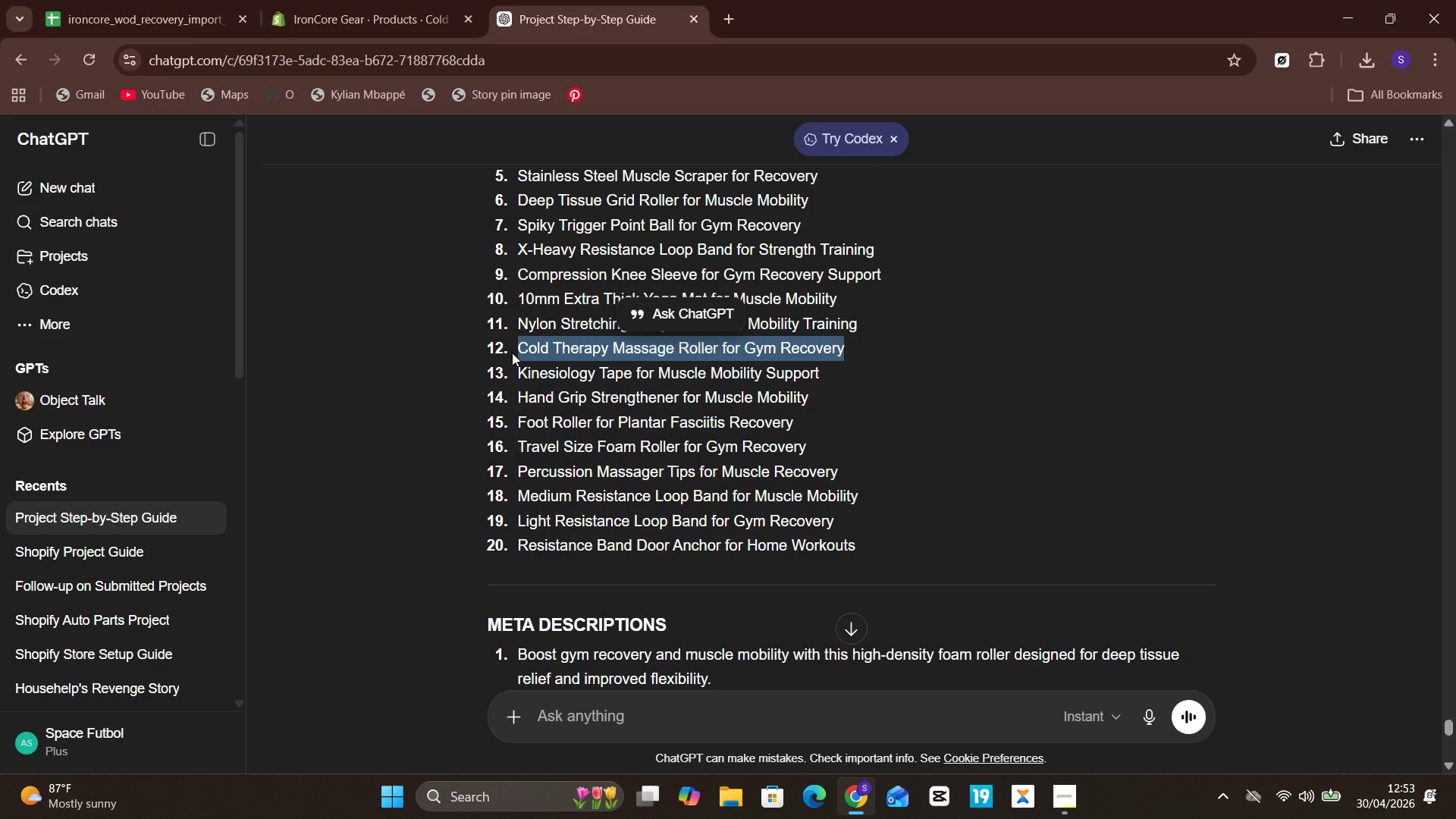 
key(Control+C)
 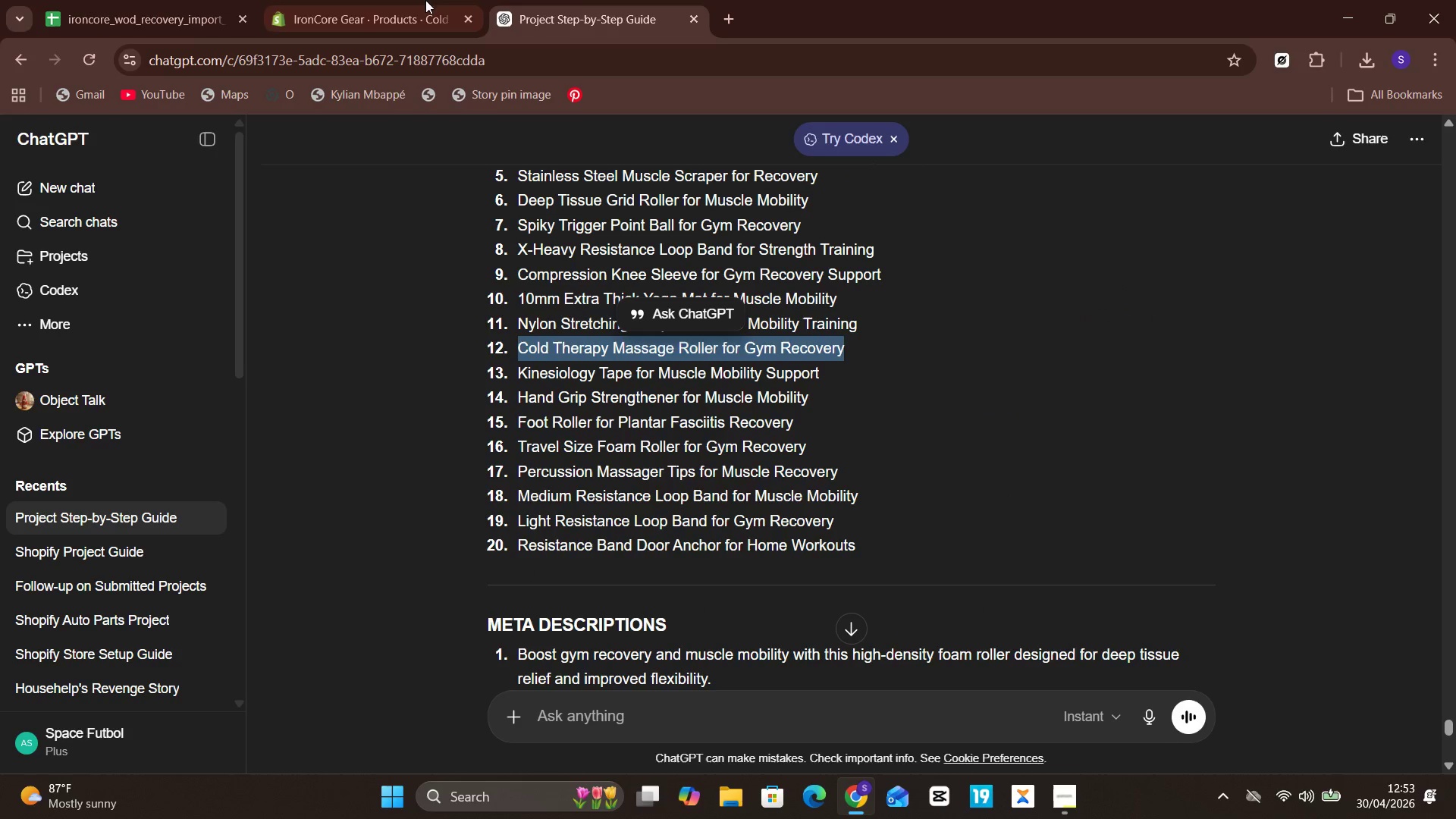 
left_click([409, 0])
 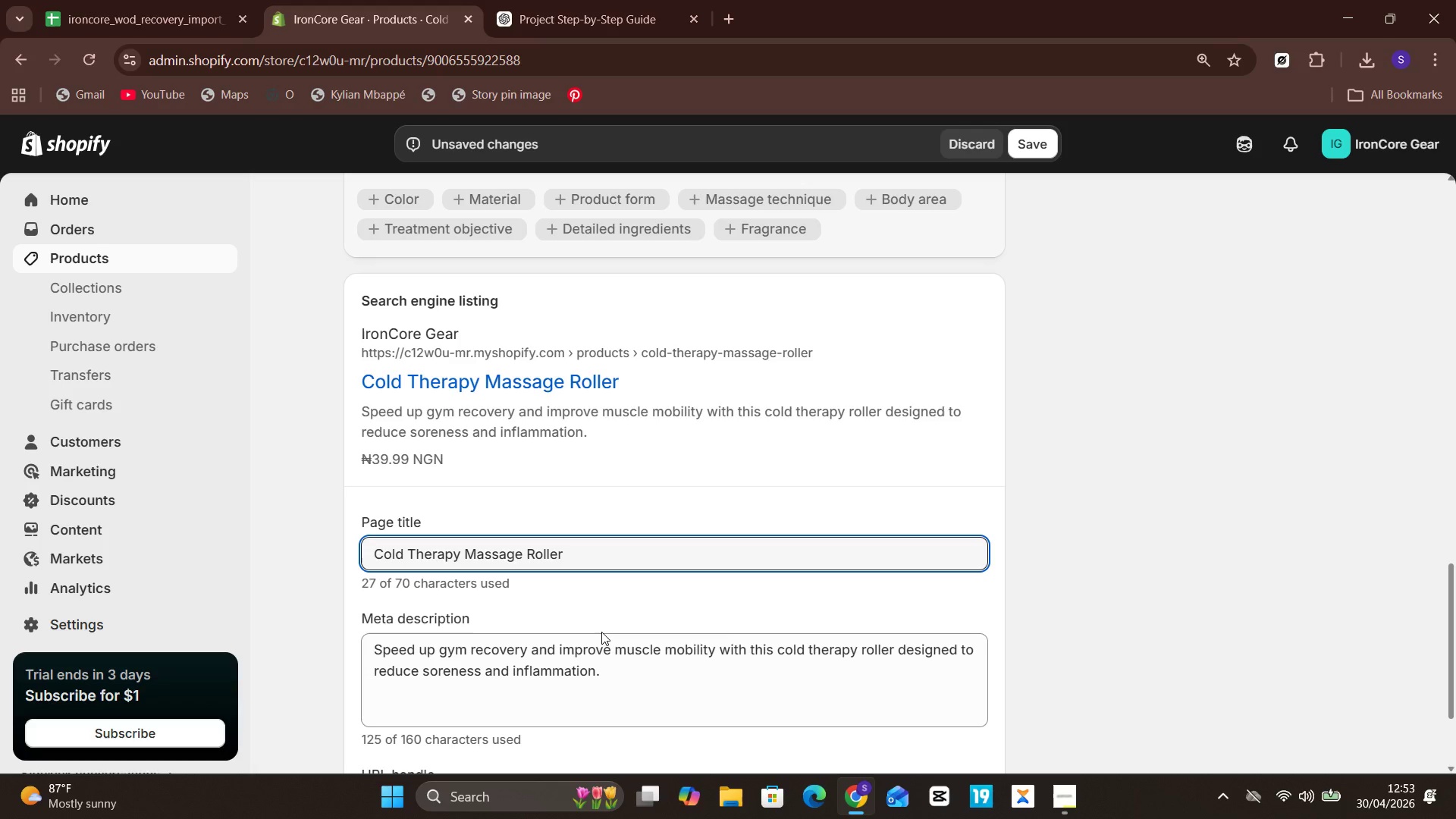 
key(Control+A)
 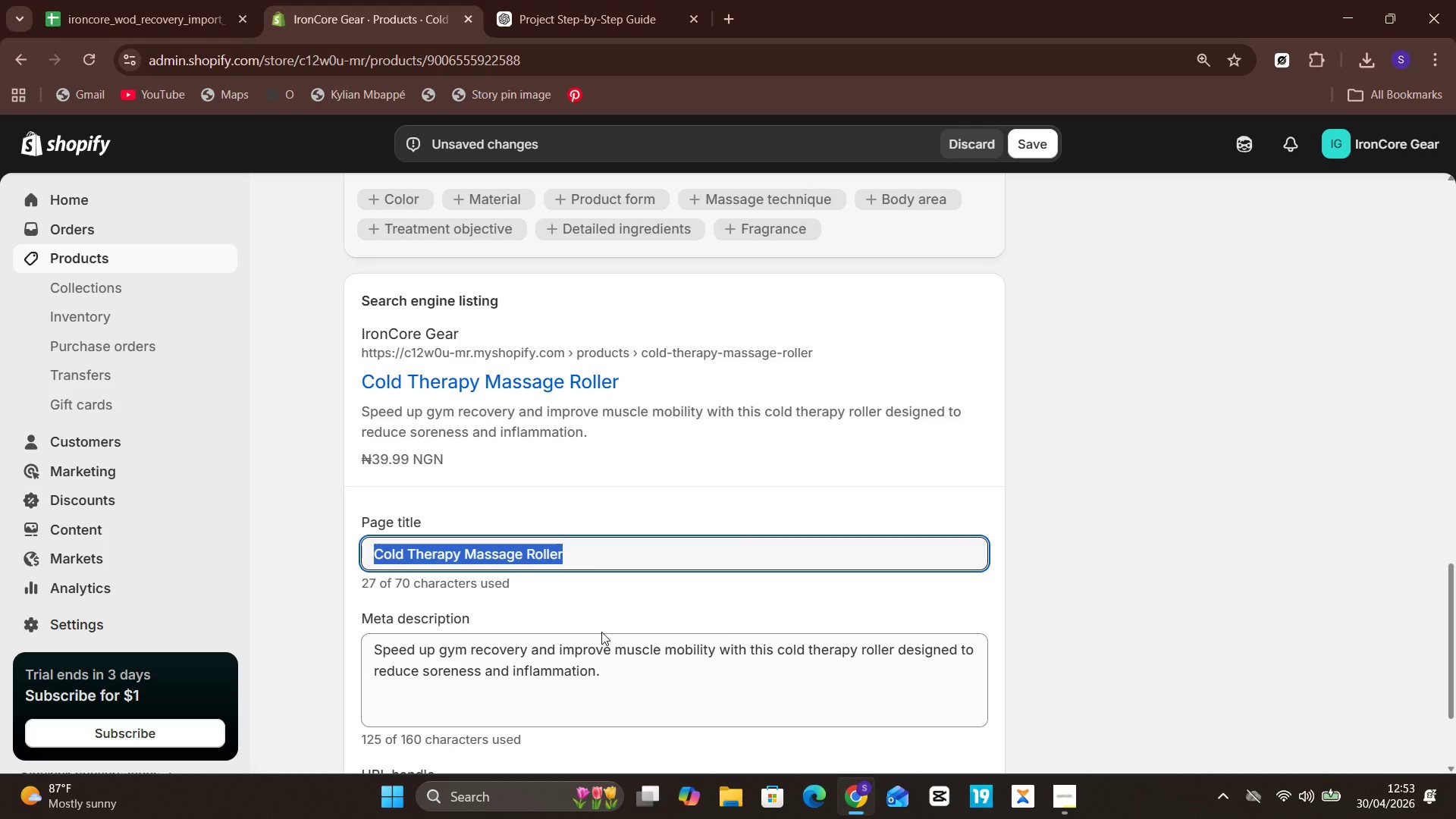 
key(Control+V)
 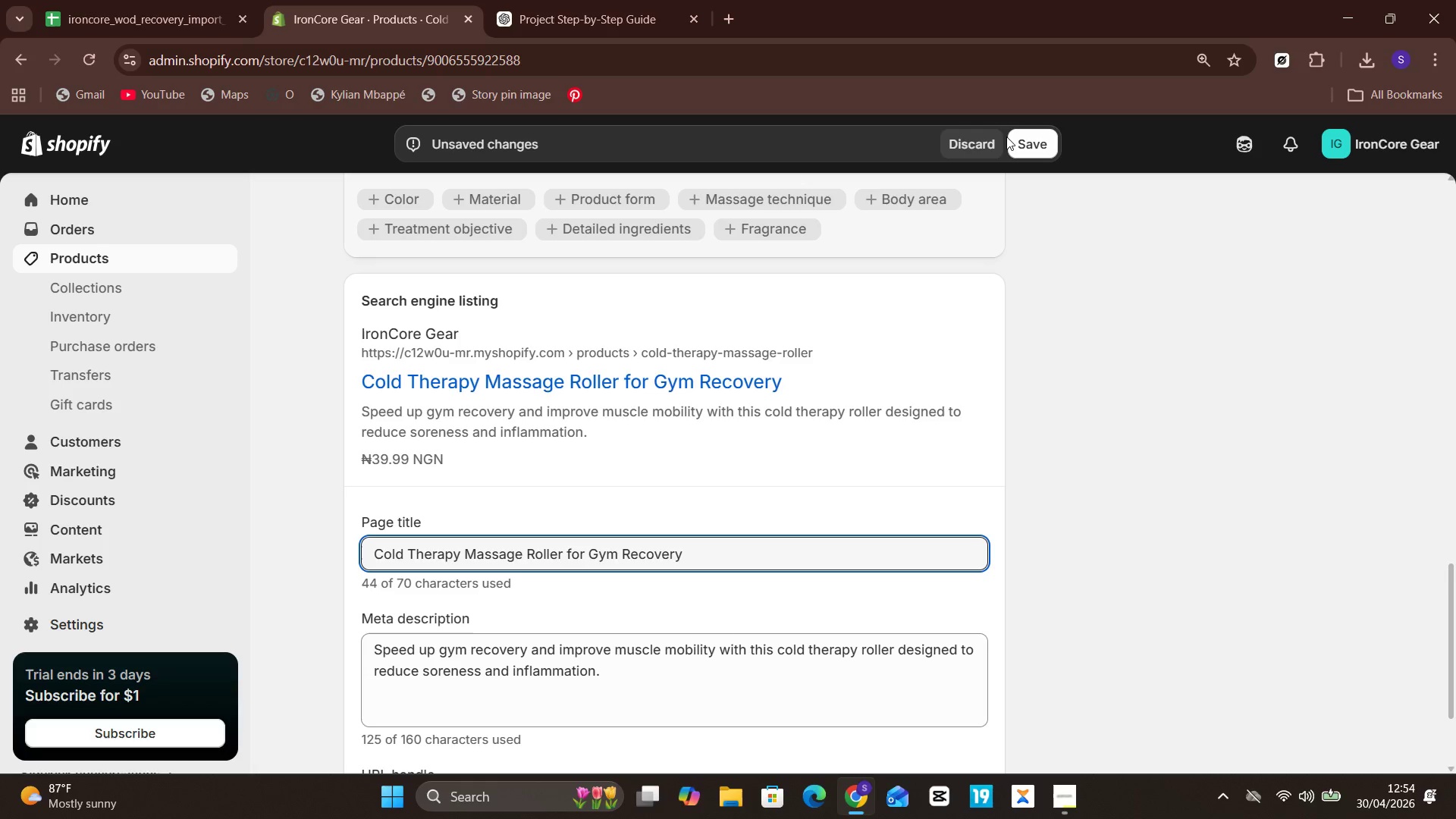 
left_click([1023, 139])
 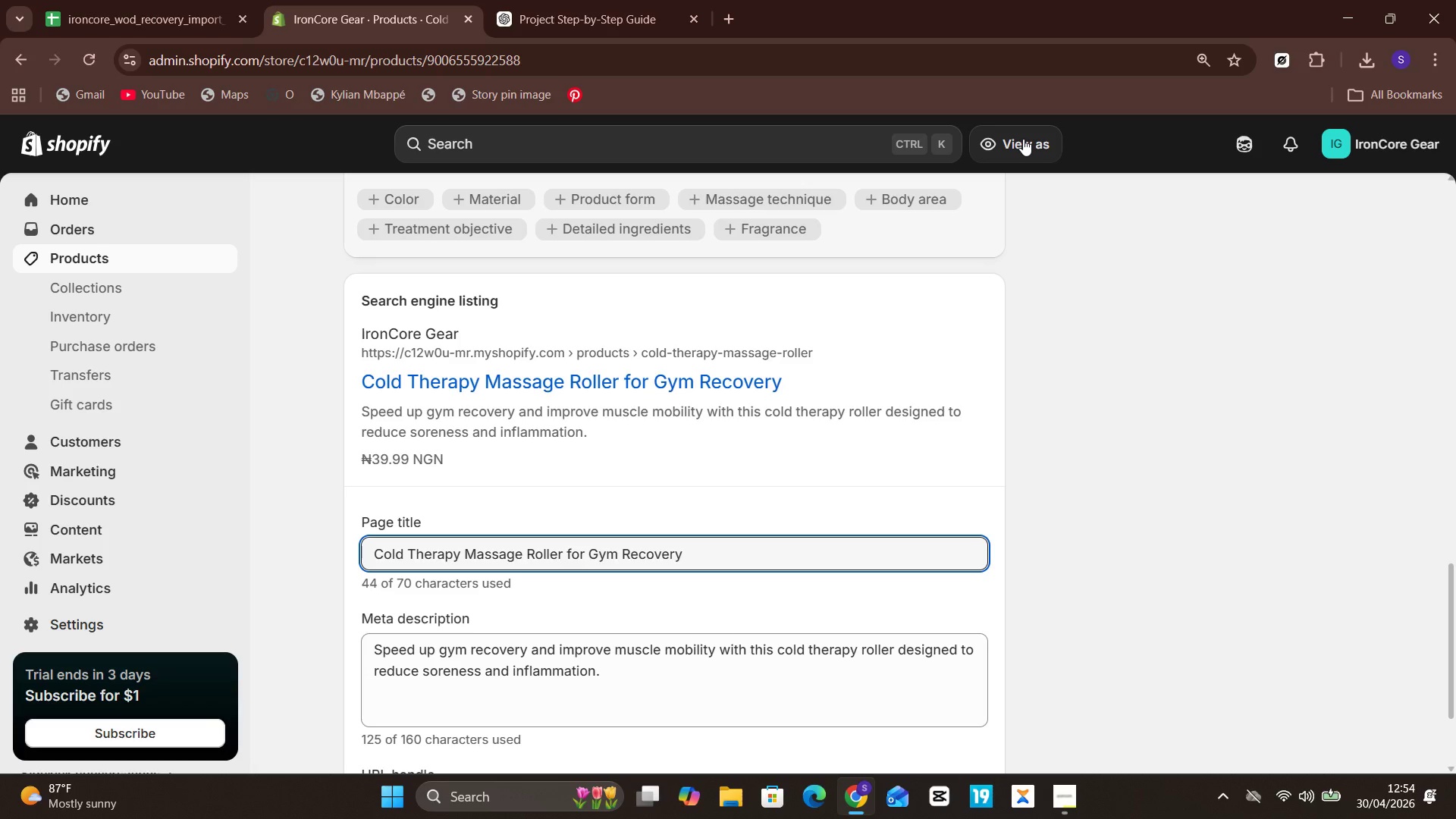 
wait(26.59)
 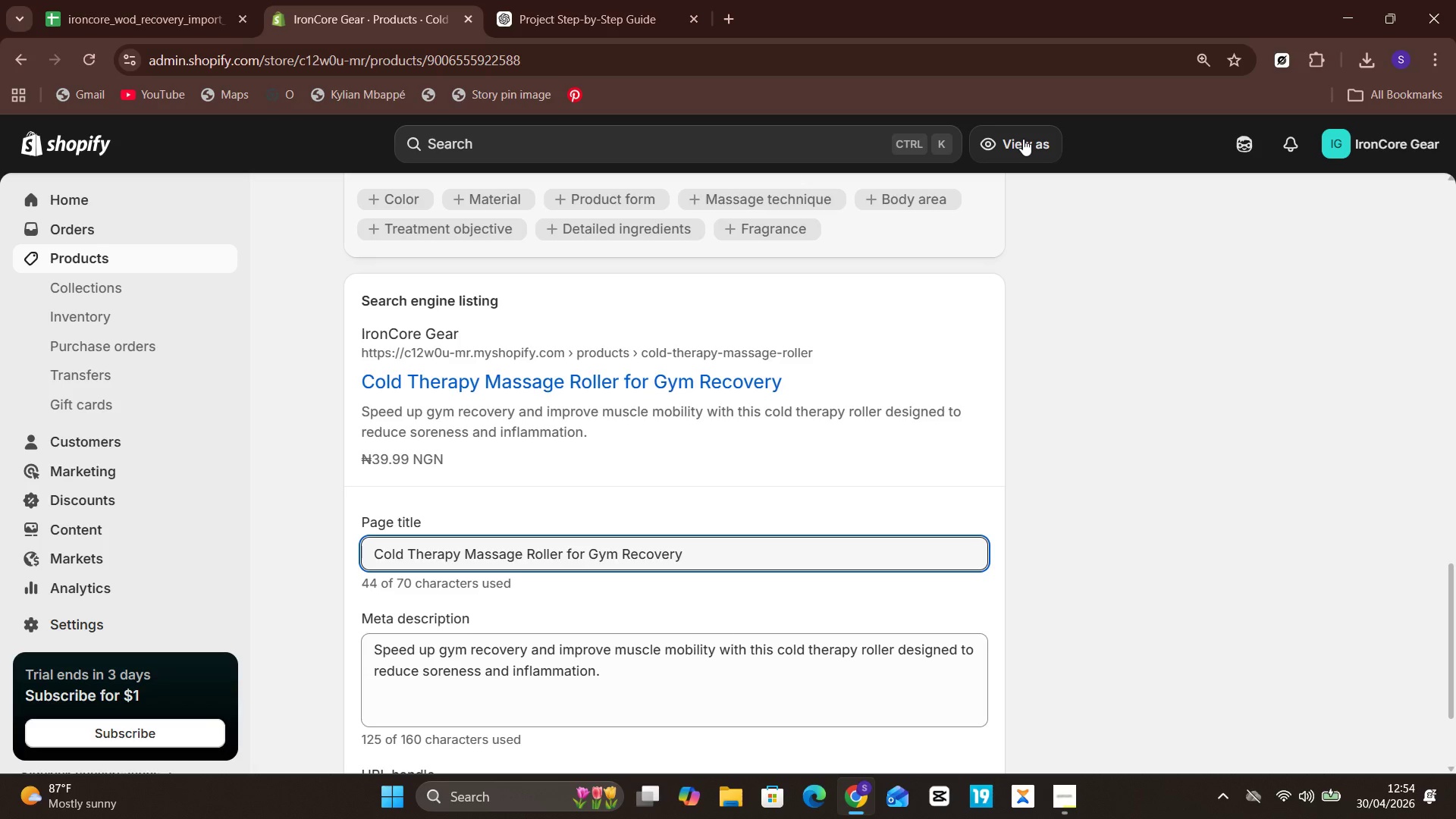 
left_click([172, 254])
 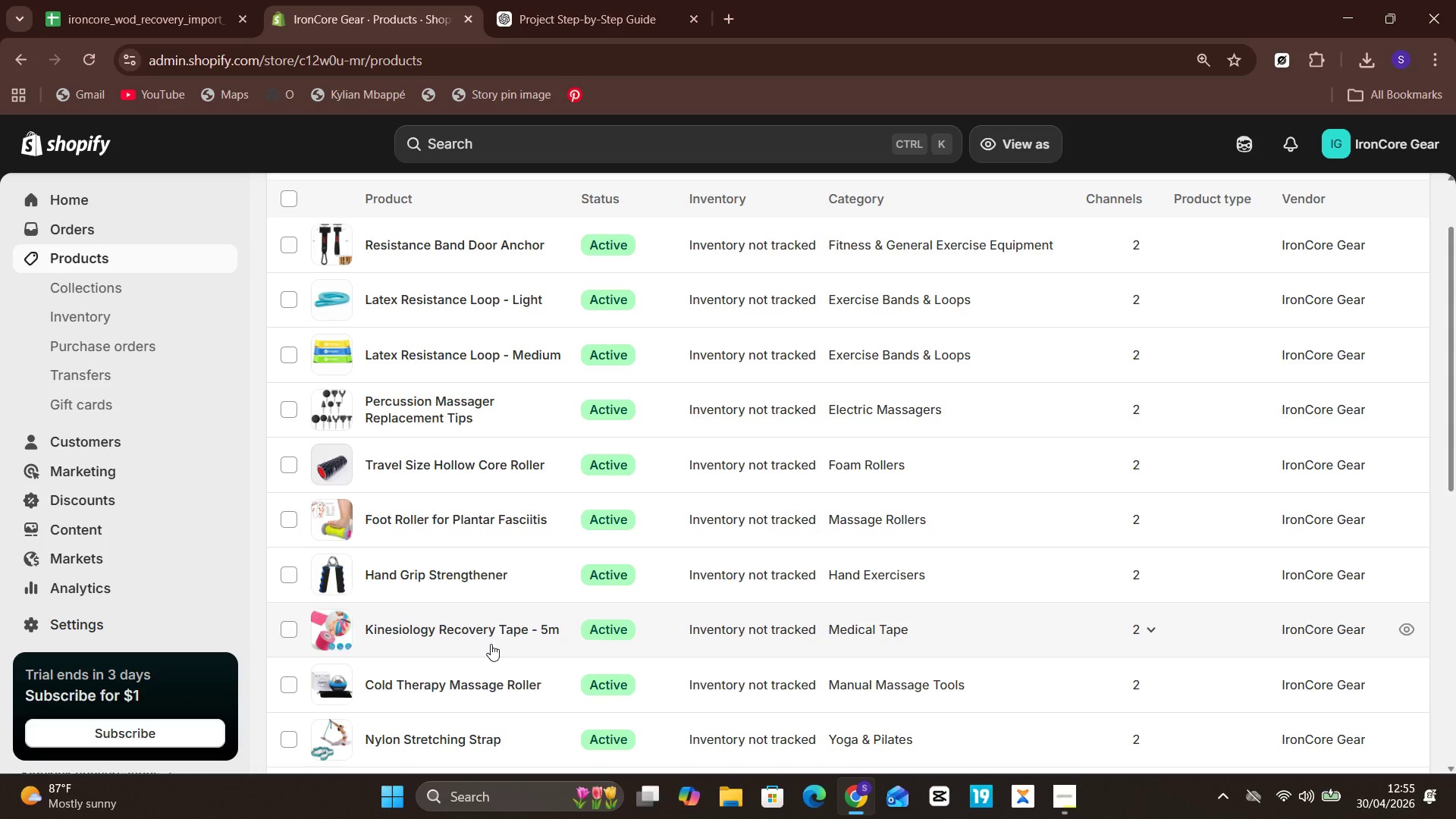 
wait(73.8)
 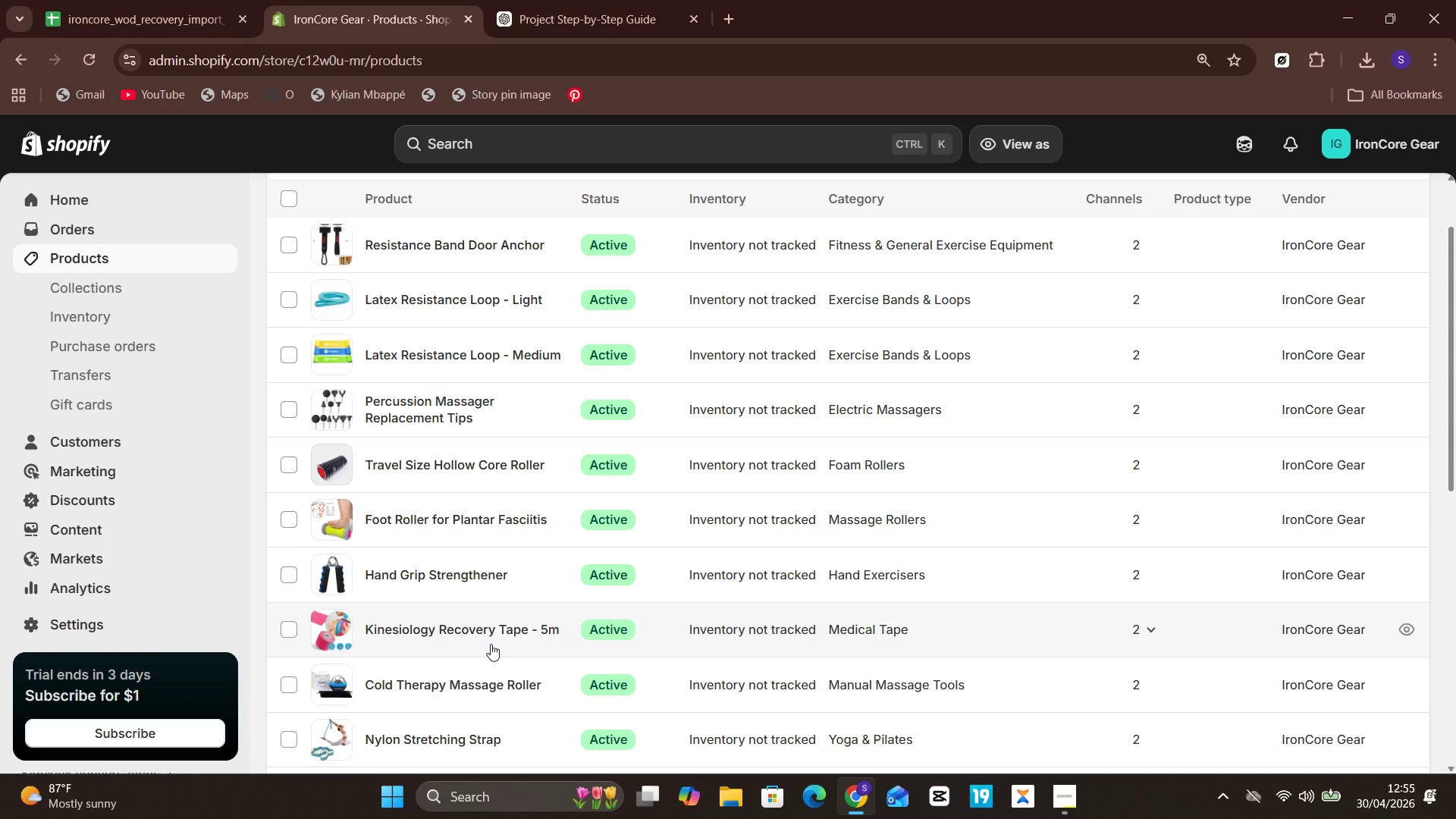 
left_click([535, 624])
 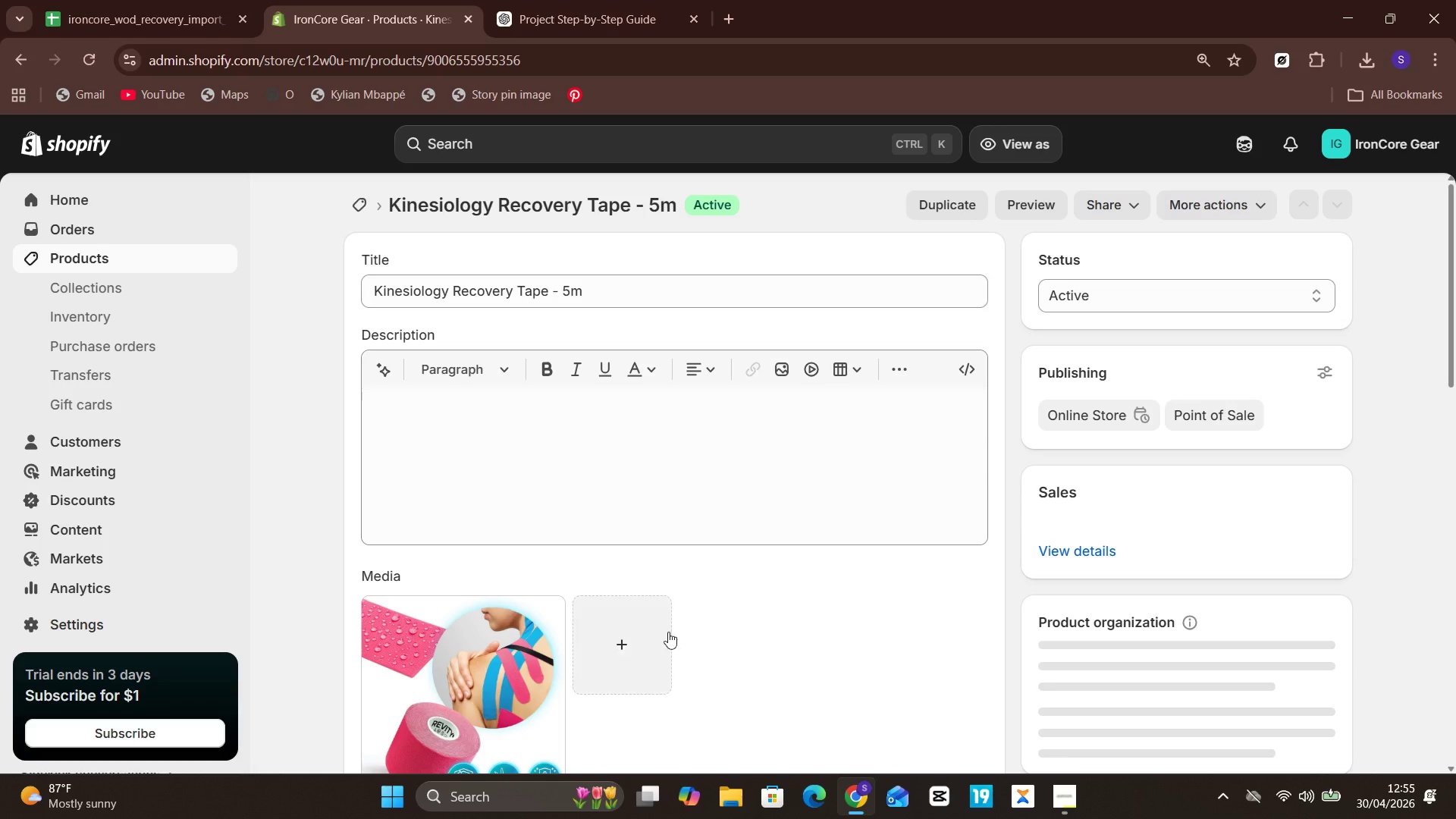 
mouse_move([703, 432])
 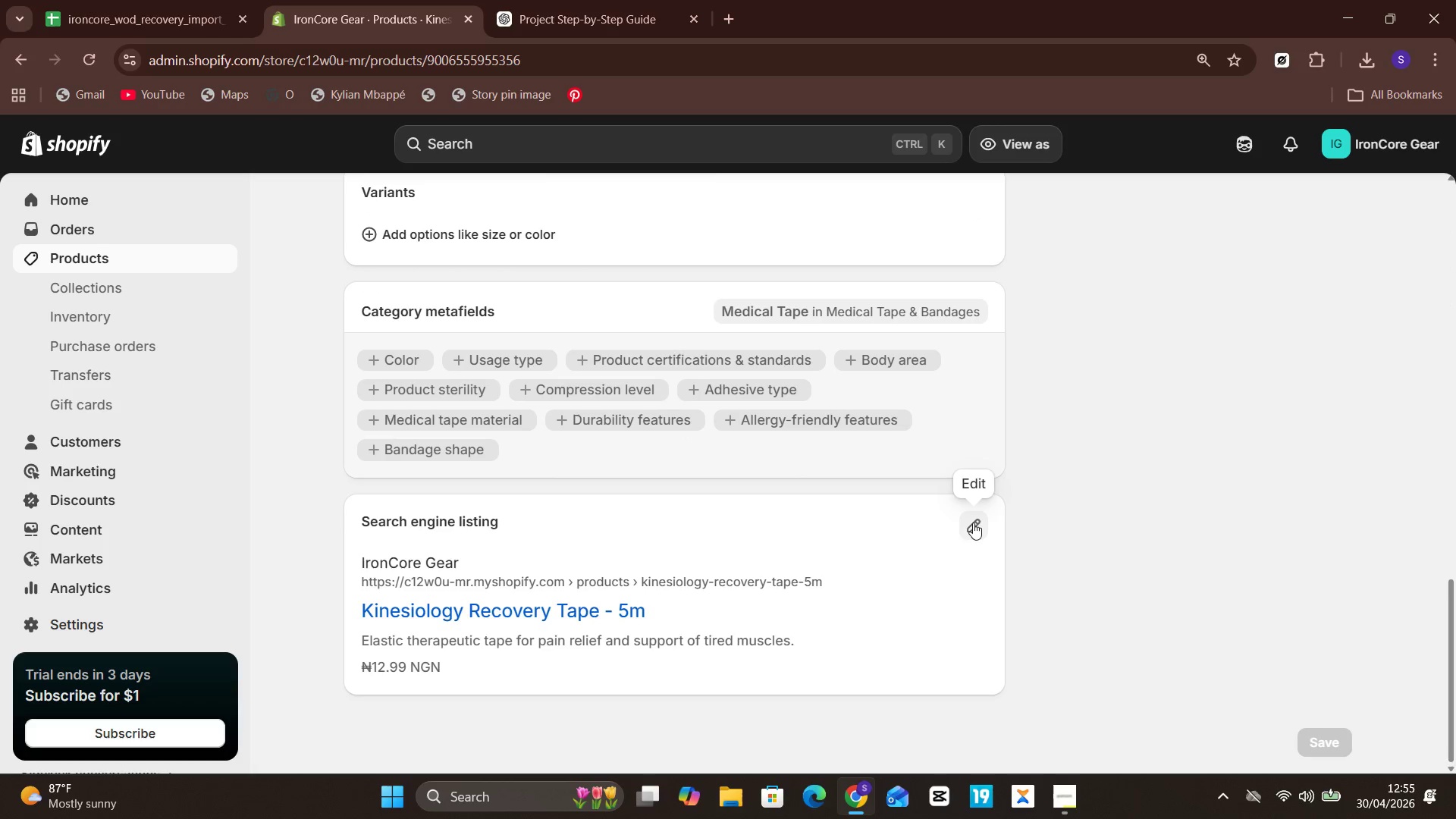 
left_click([974, 525])
 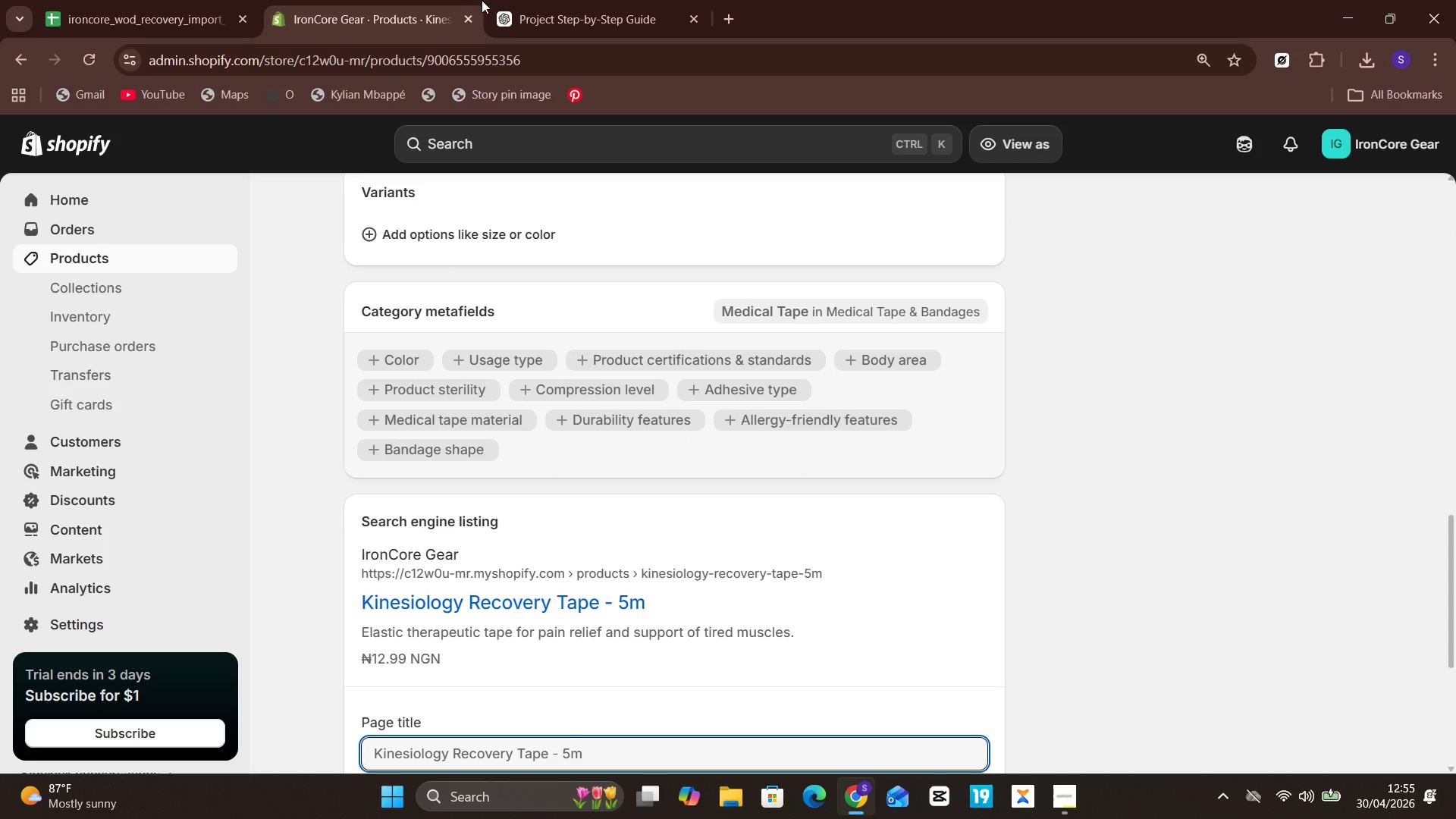 
left_click([564, 3])
 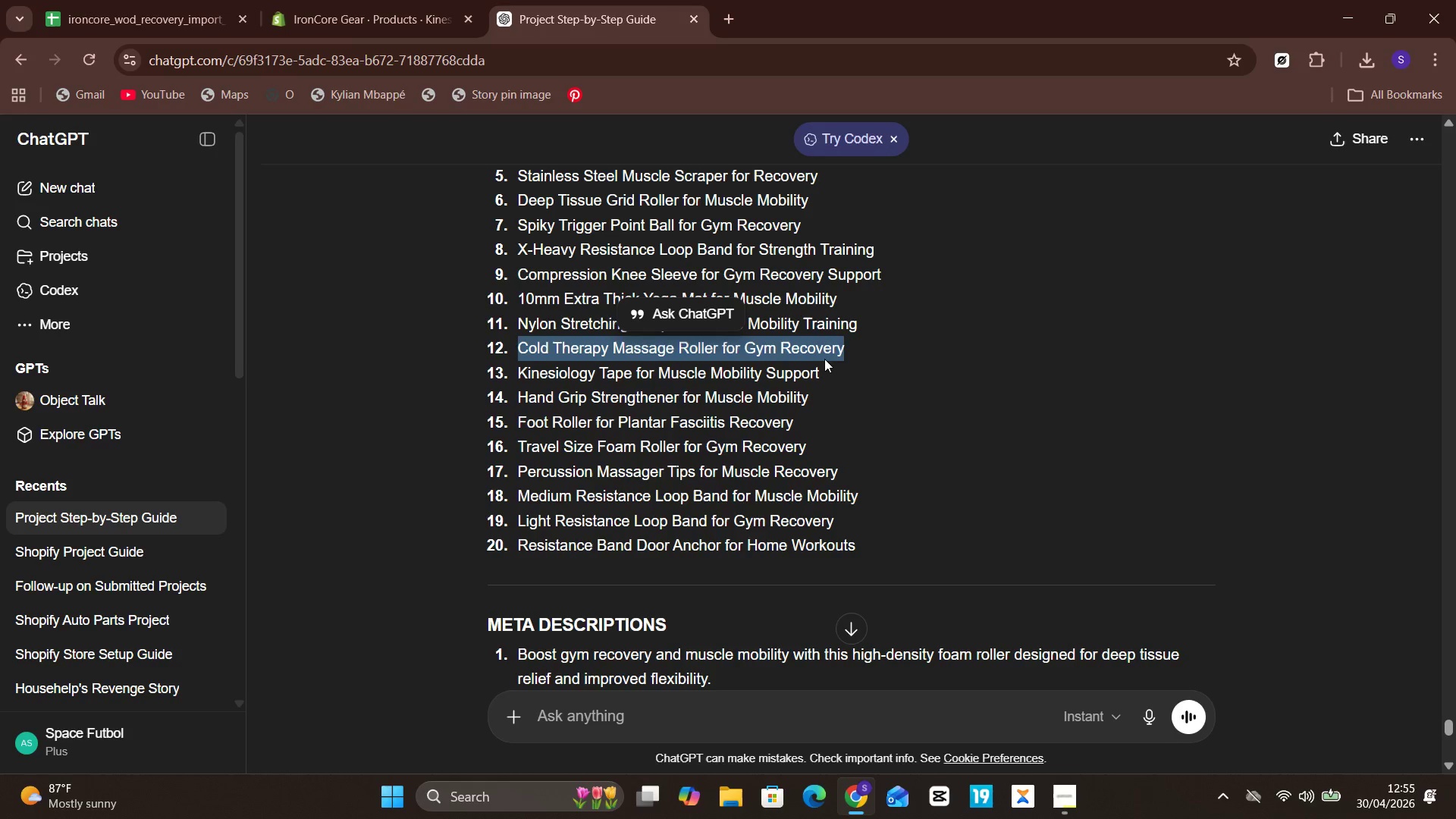 
left_click_drag(start_coordinate=[824, 370], to_coordinate=[519, 370])
 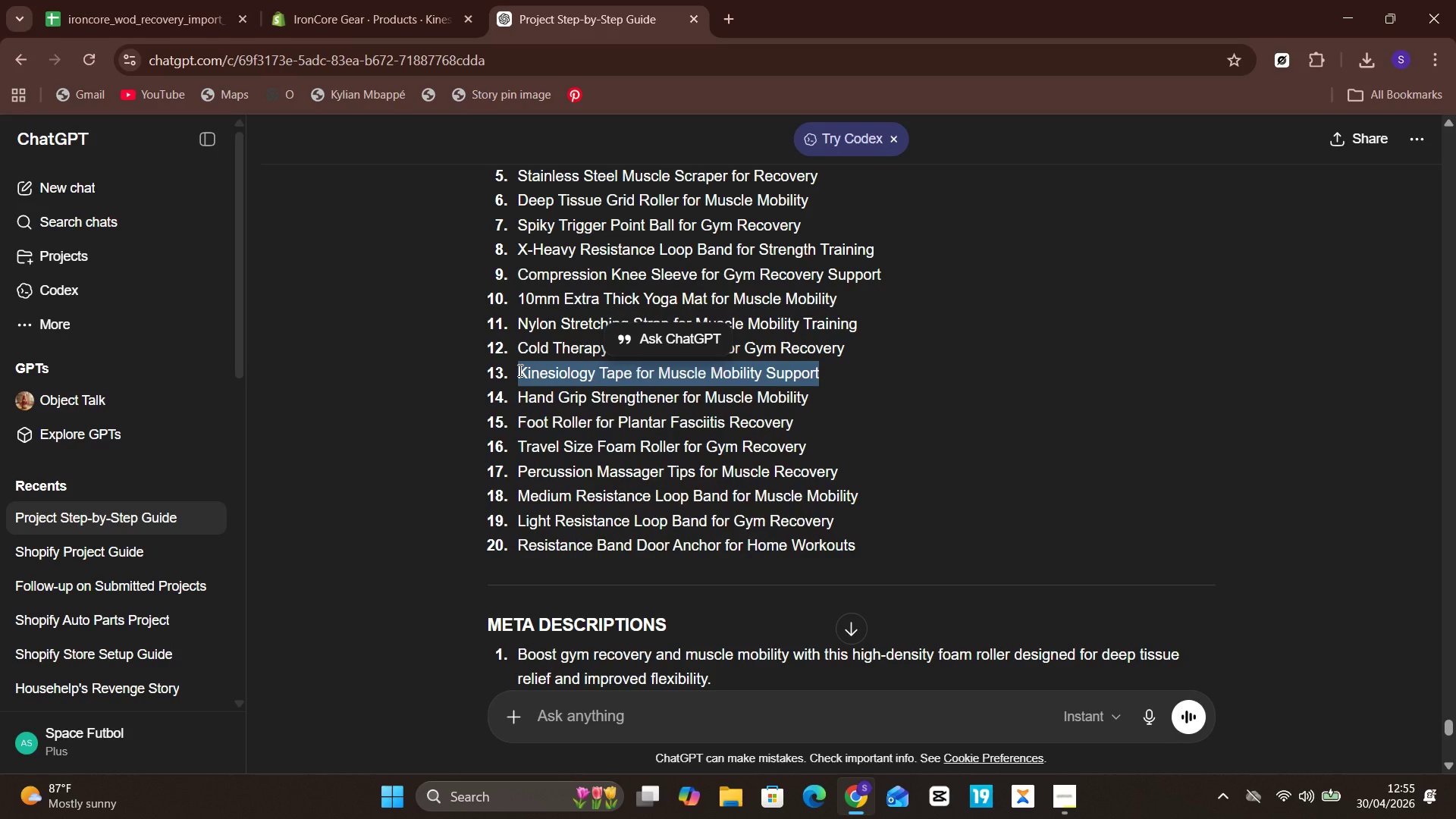 
key(Control+C)
 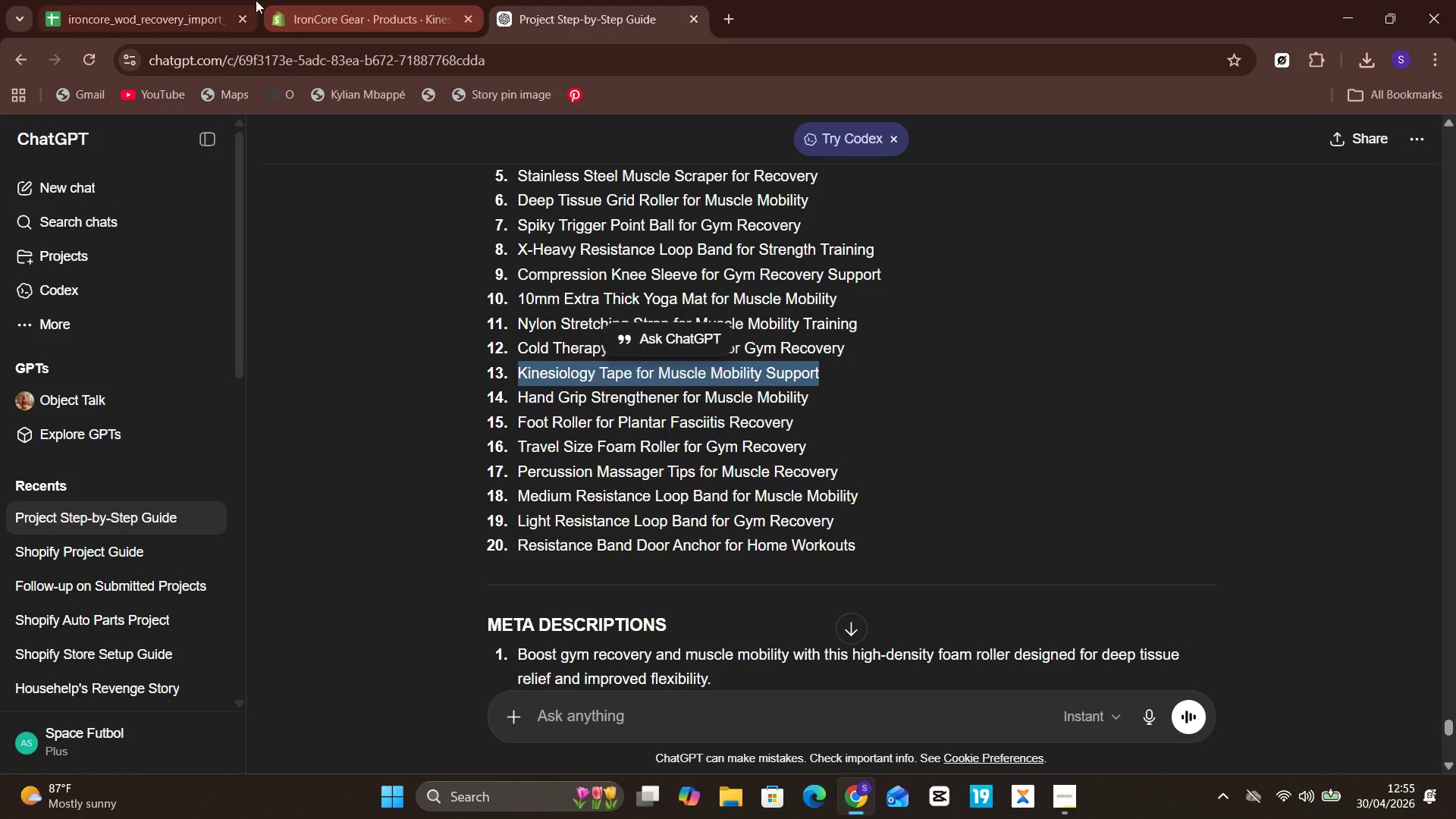 
left_click([353, 0])
 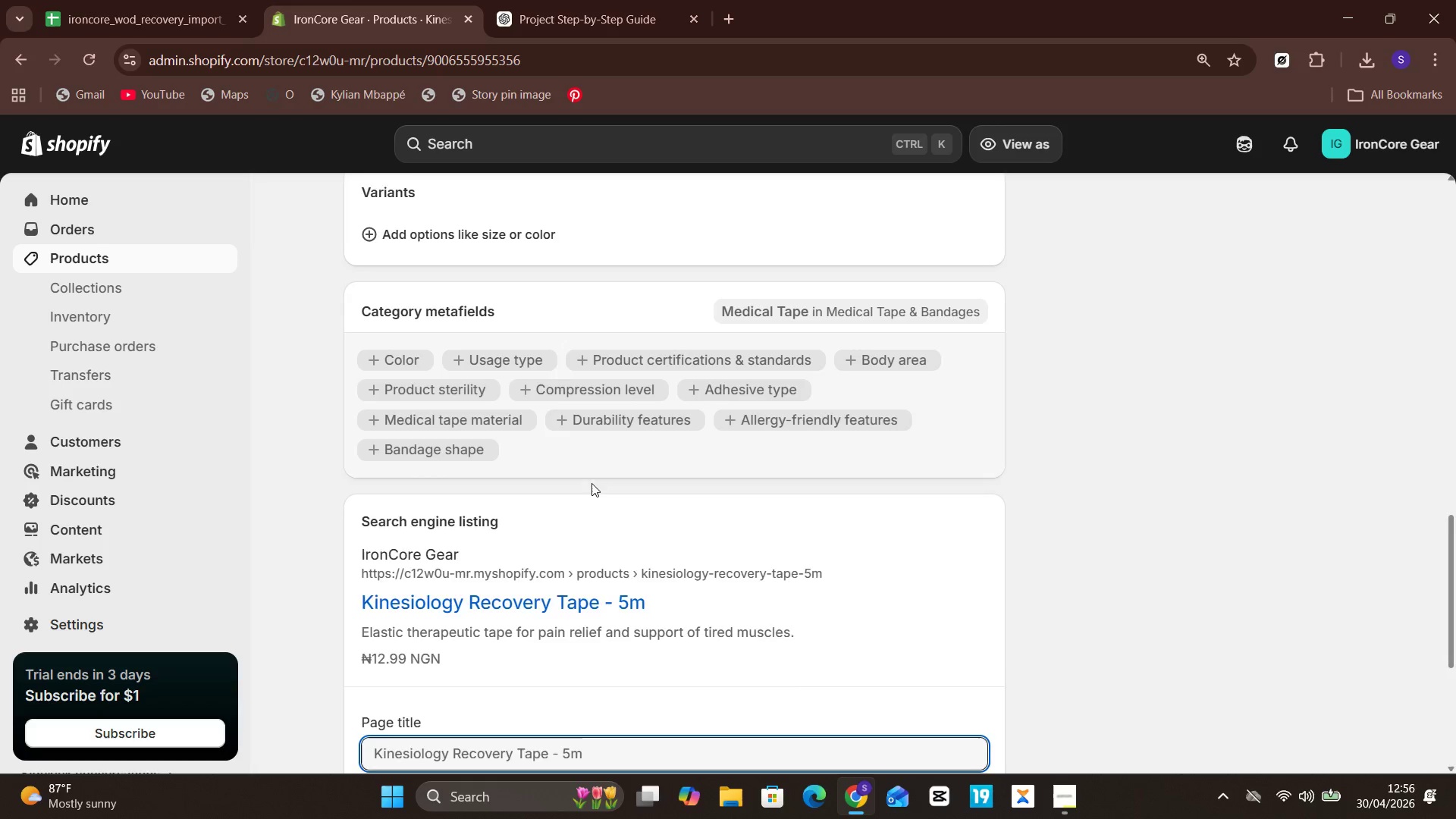 
left_click([591, 590])
 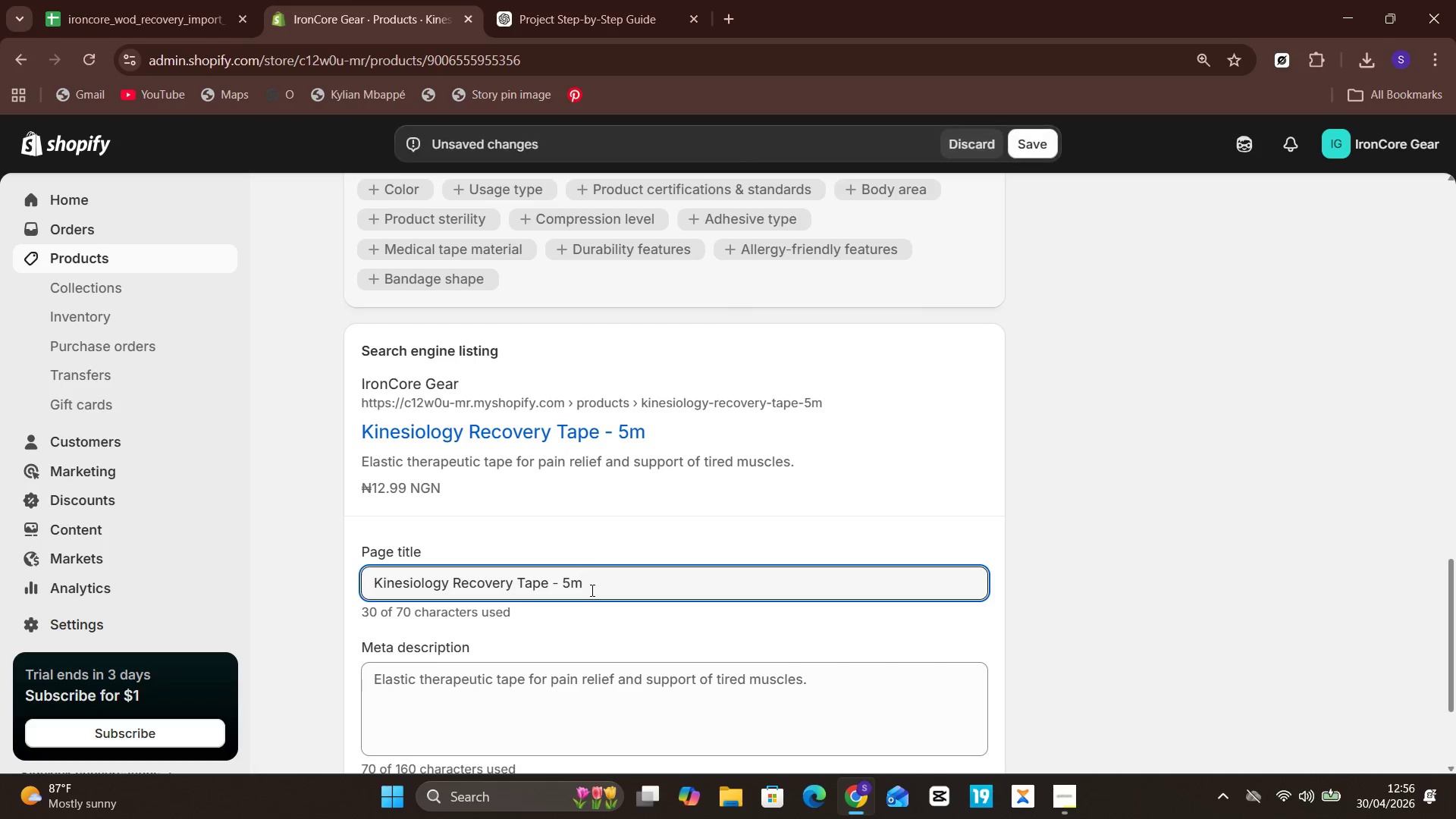 
key(Control+V)
 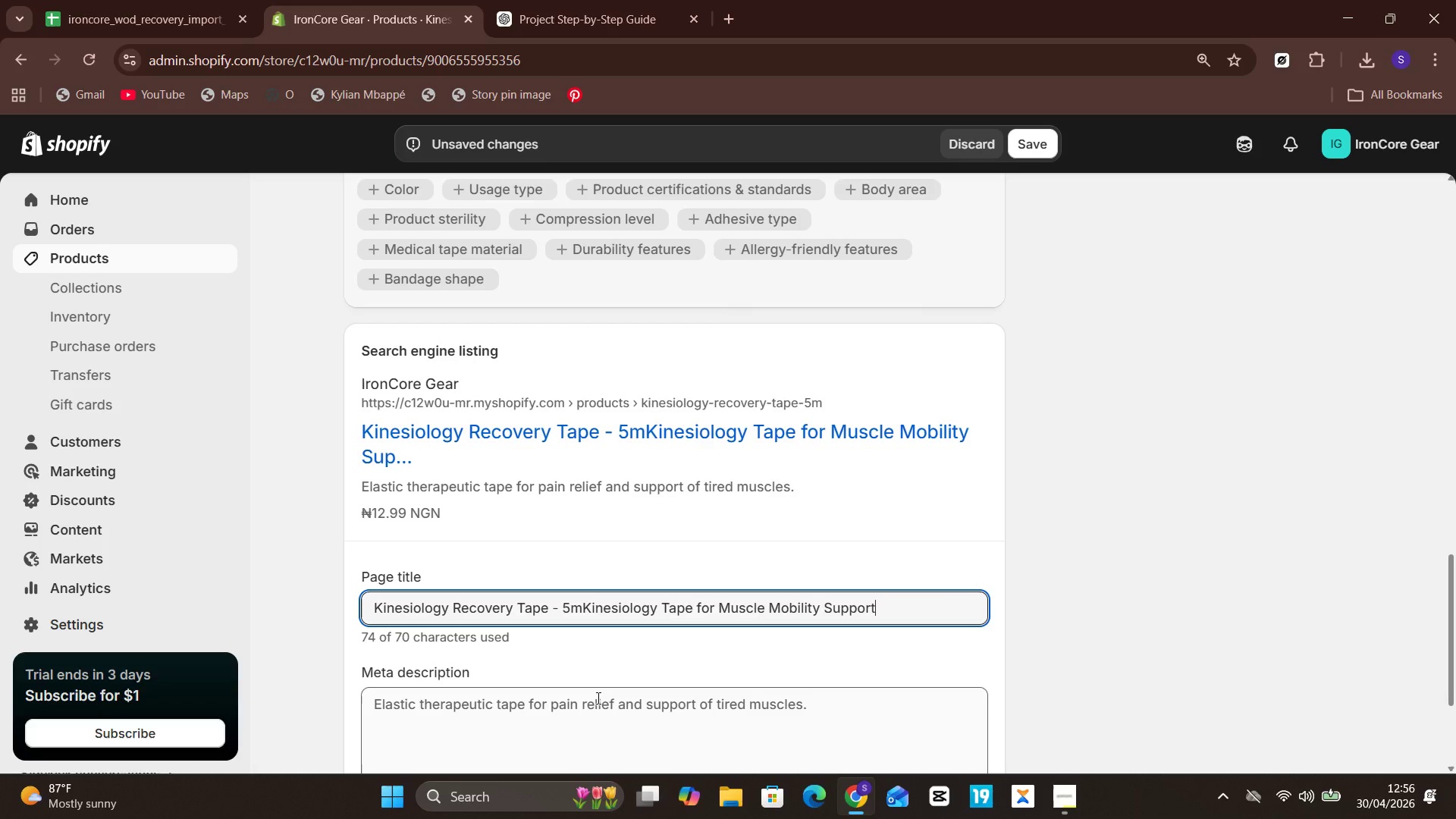 
key(Control+A)
 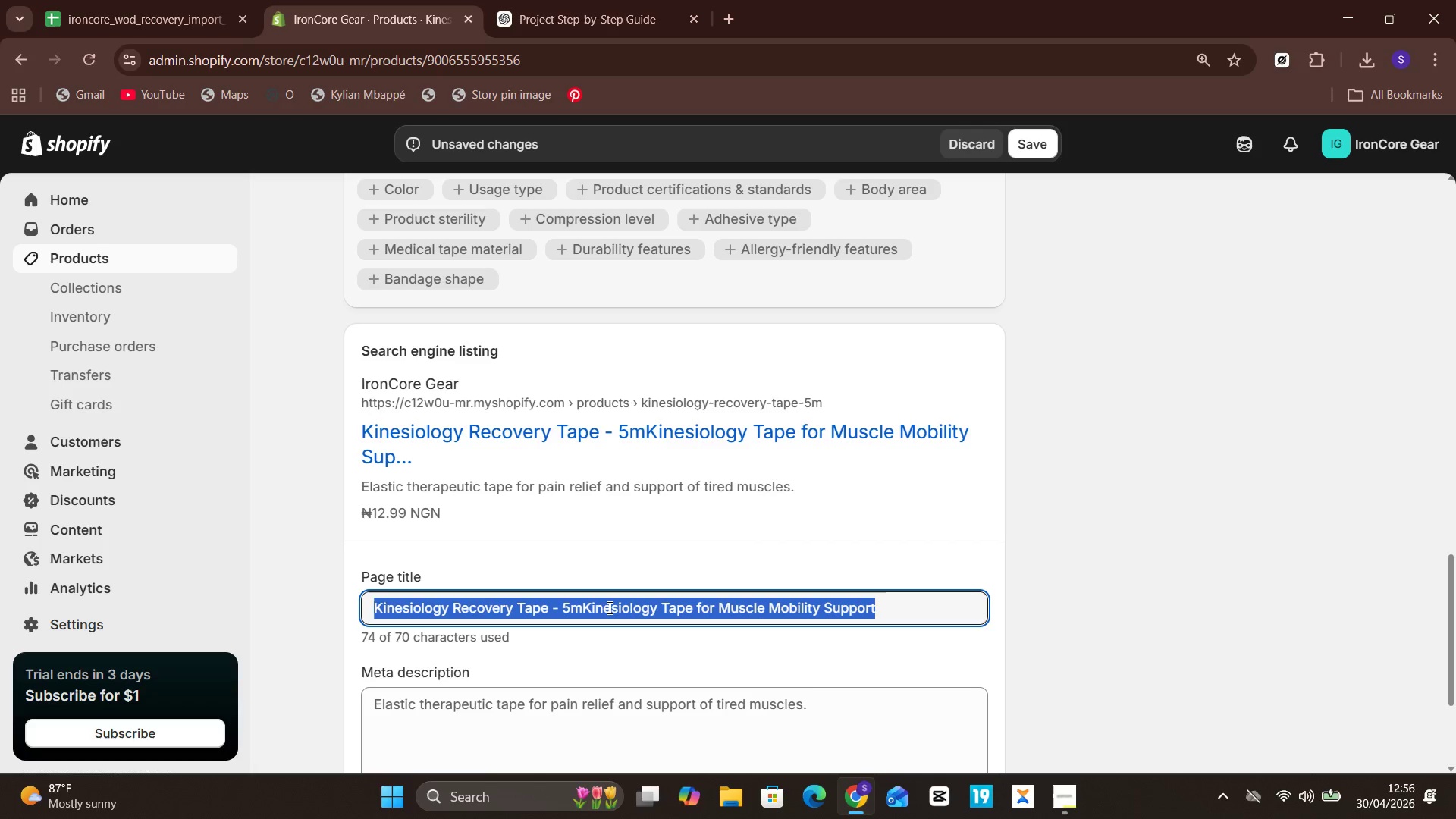 
hold_key(key=V, duration=0.38)
 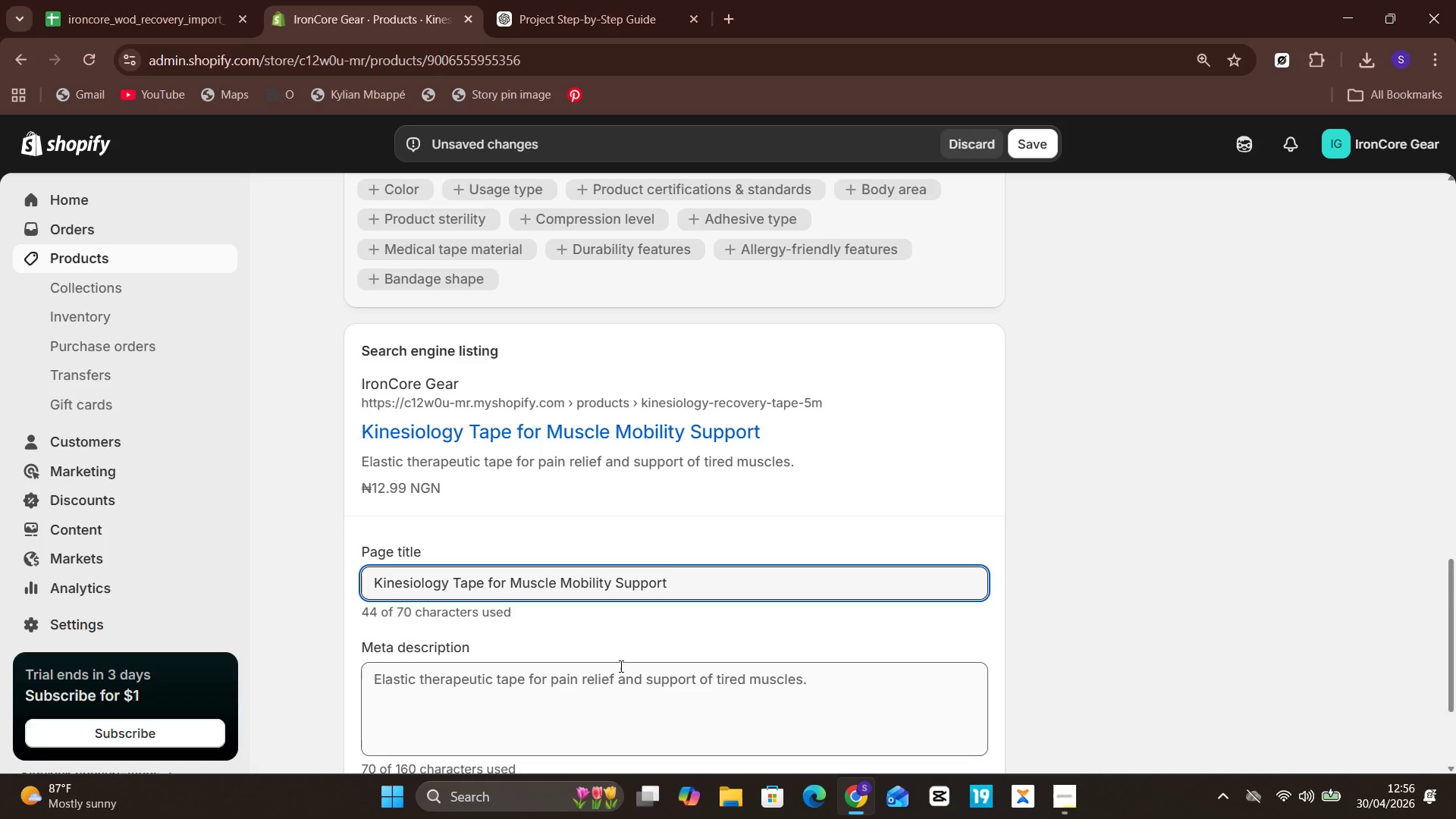 
left_click([620, 675])
 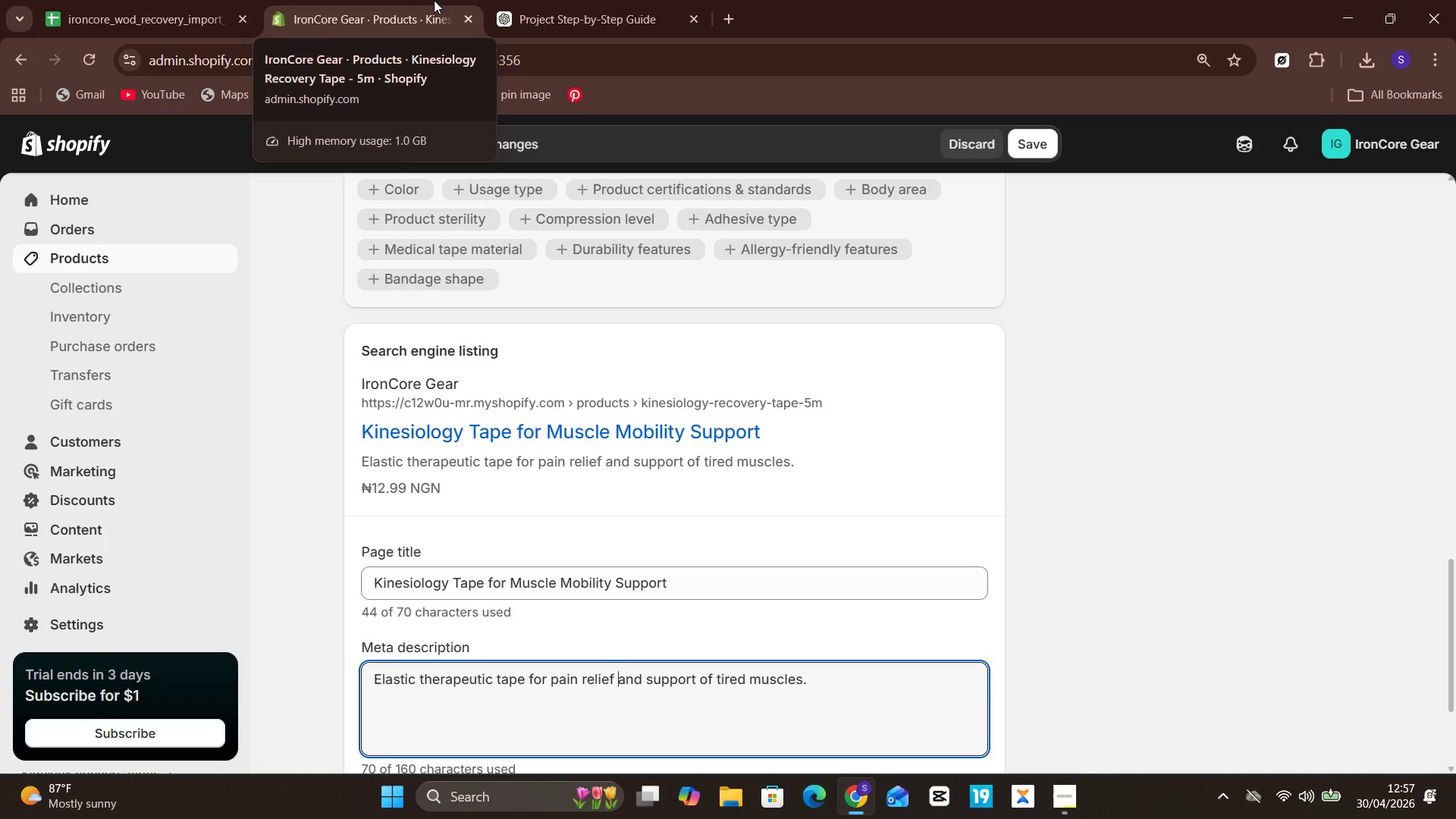 
wait(61.59)
 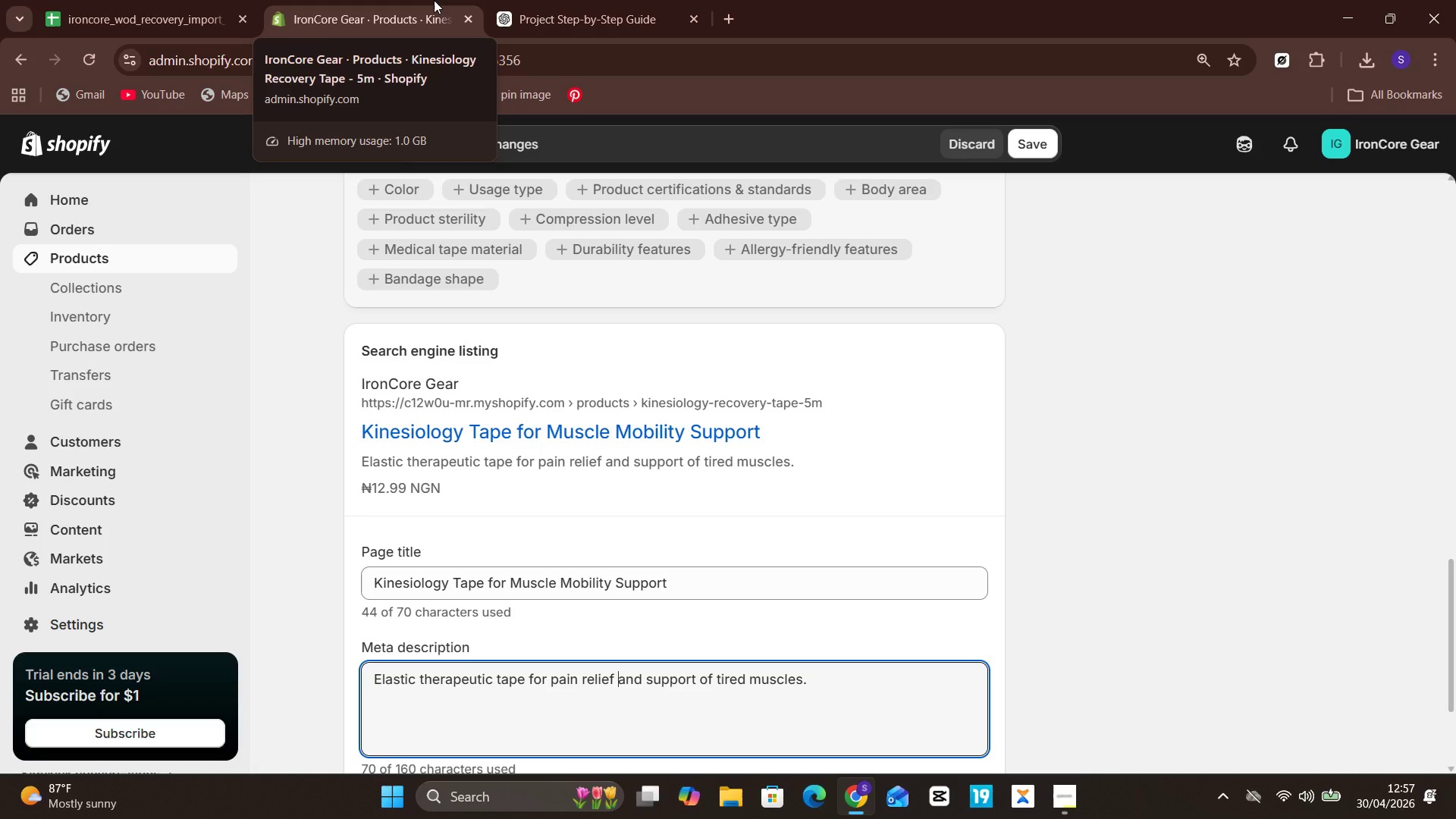 
left_click([563, 0])
 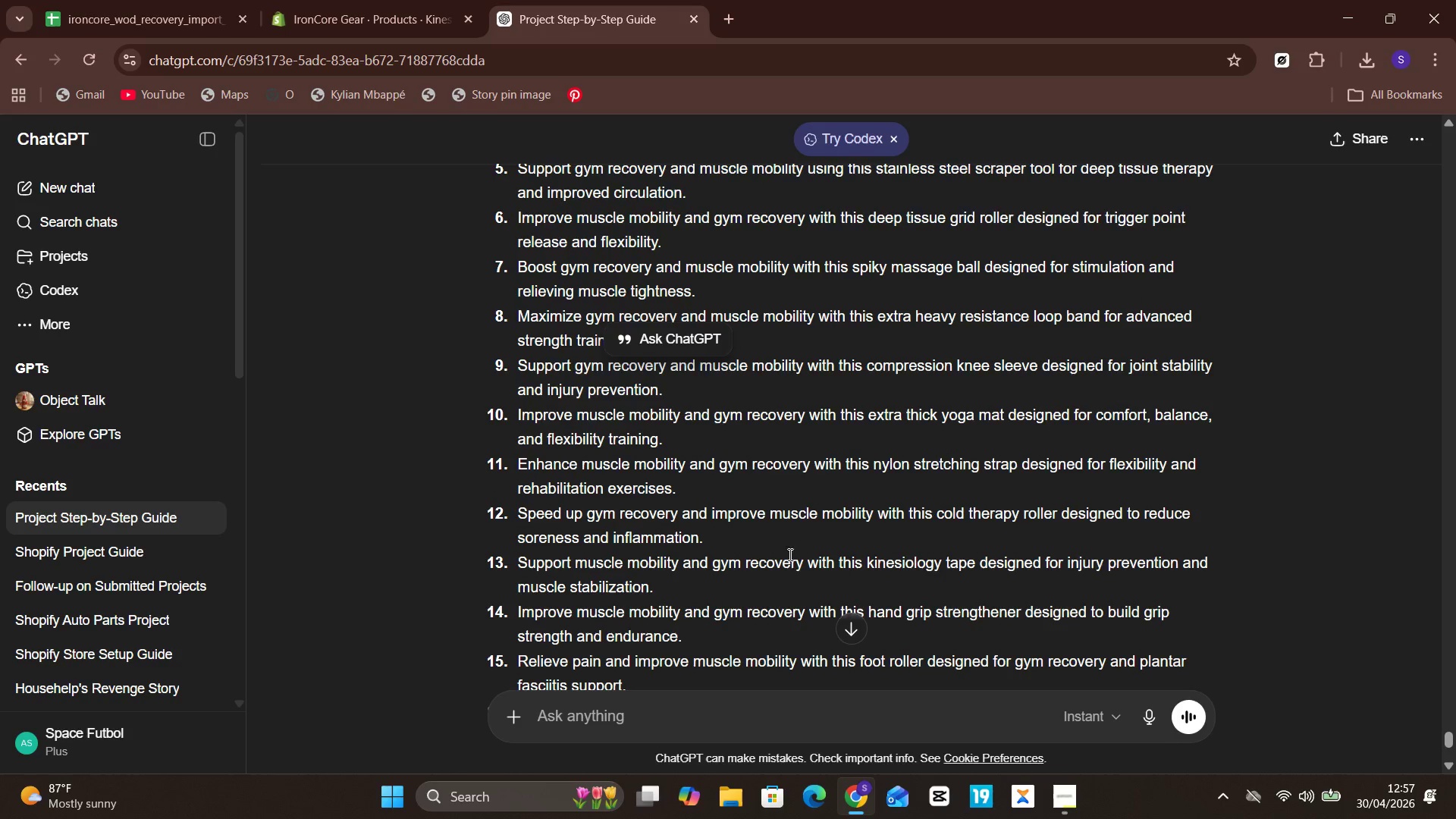 
wait(6.09)
 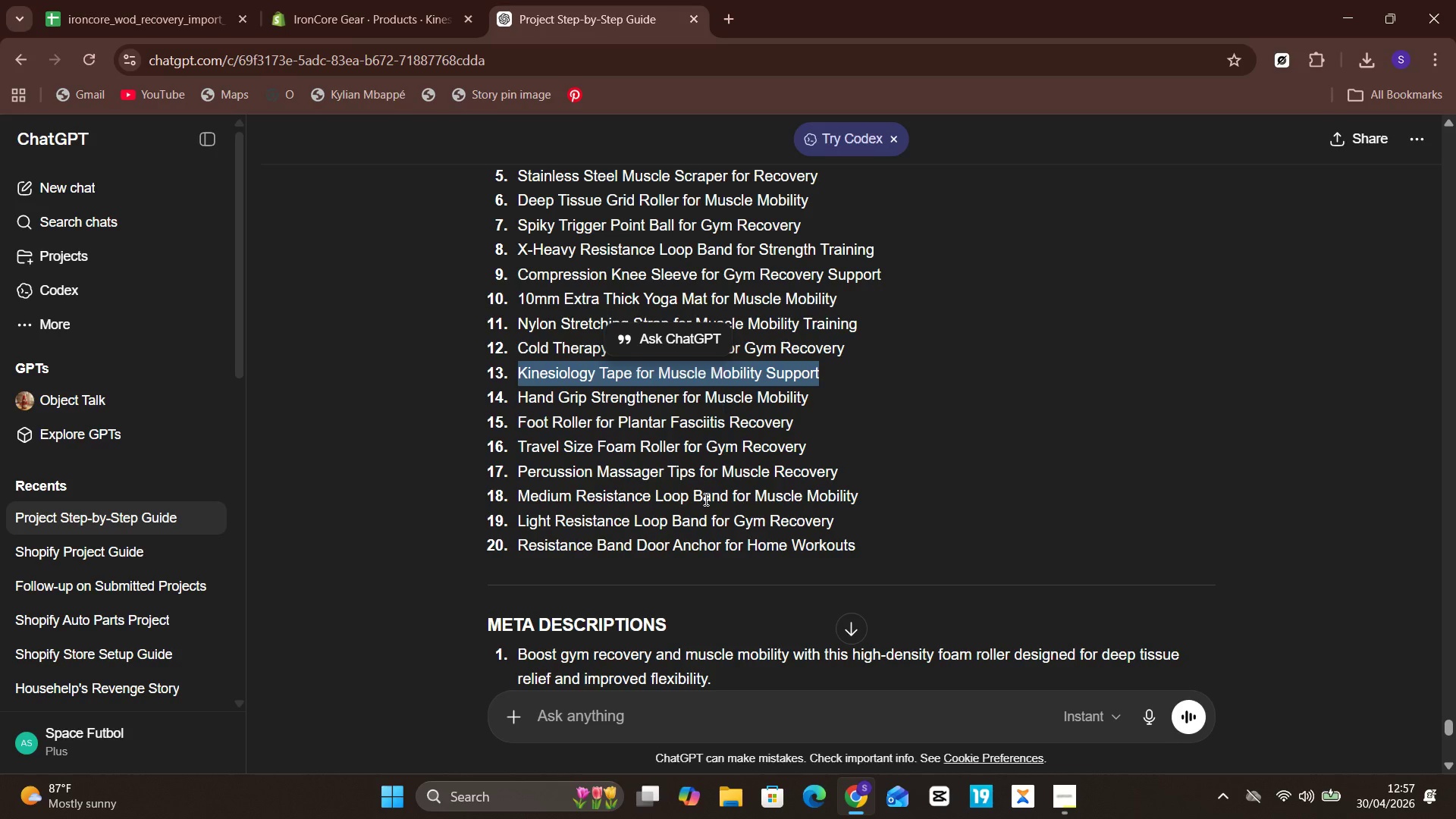 
left_click_drag(start_coordinate=[688, 599], to_coordinate=[472, 549])
 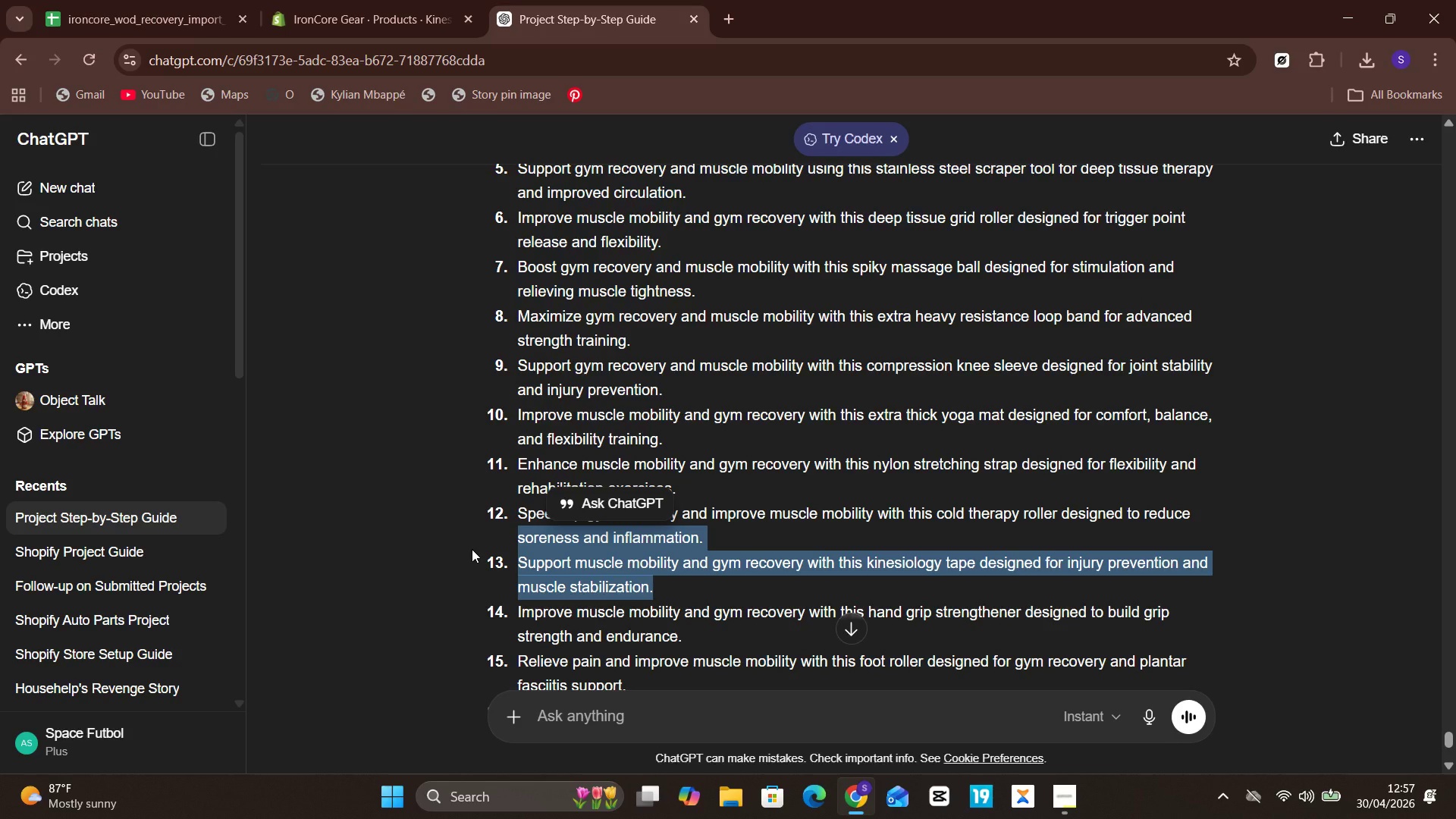 
hold_key(key=ControlLeft, duration=1.26)
 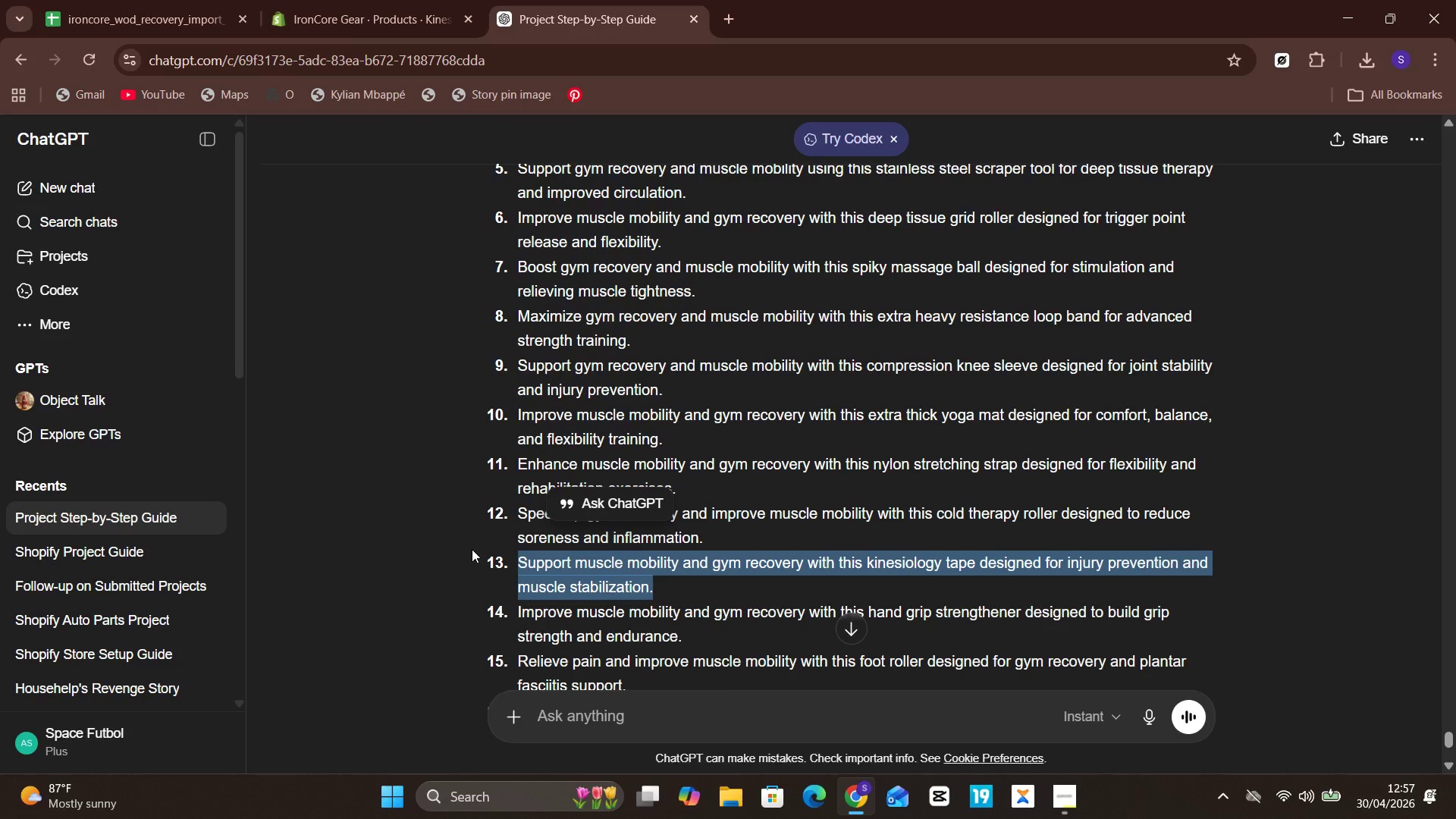 
key(Shift+ArrowDown)
 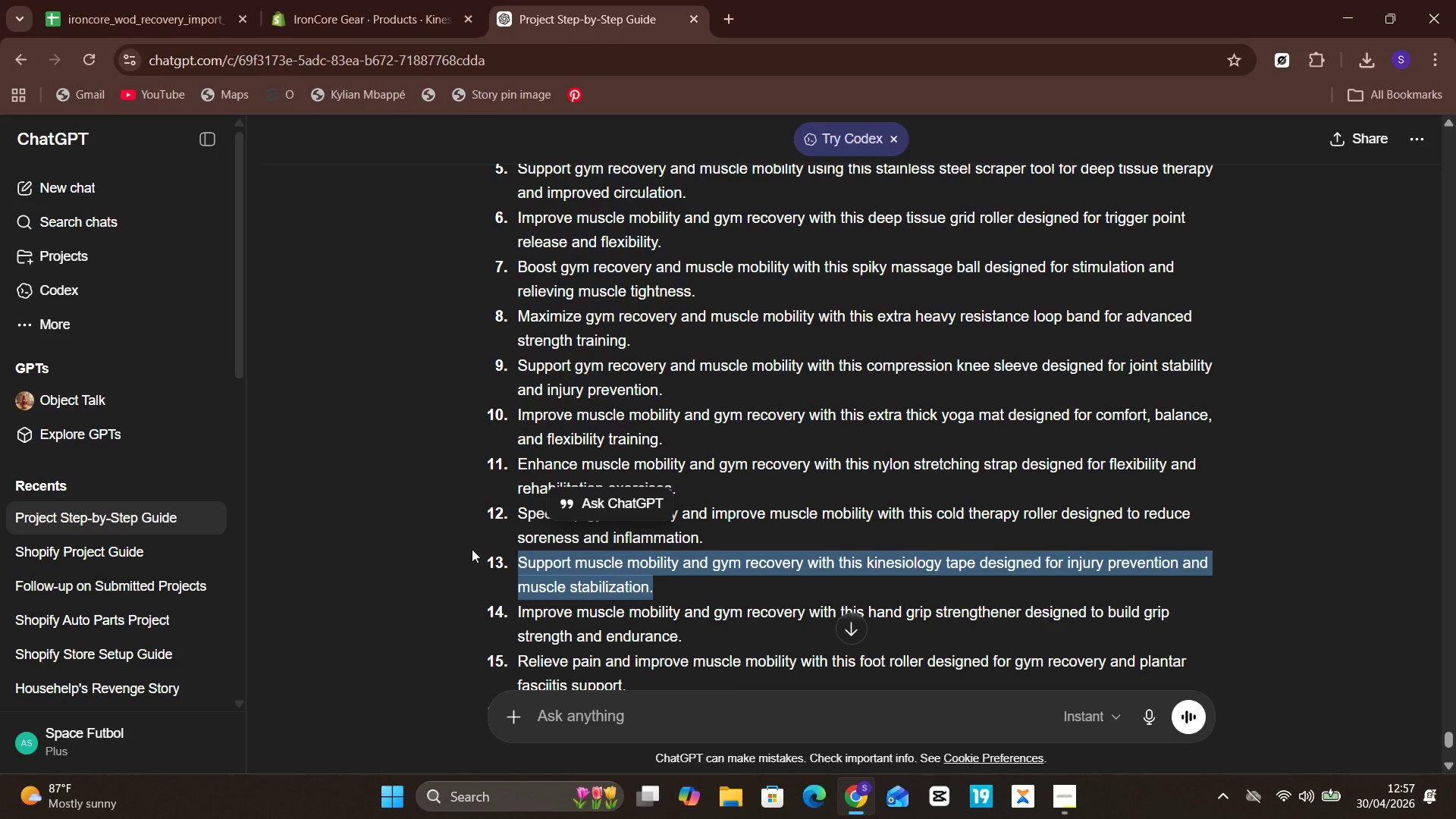 
key(Control+C)
 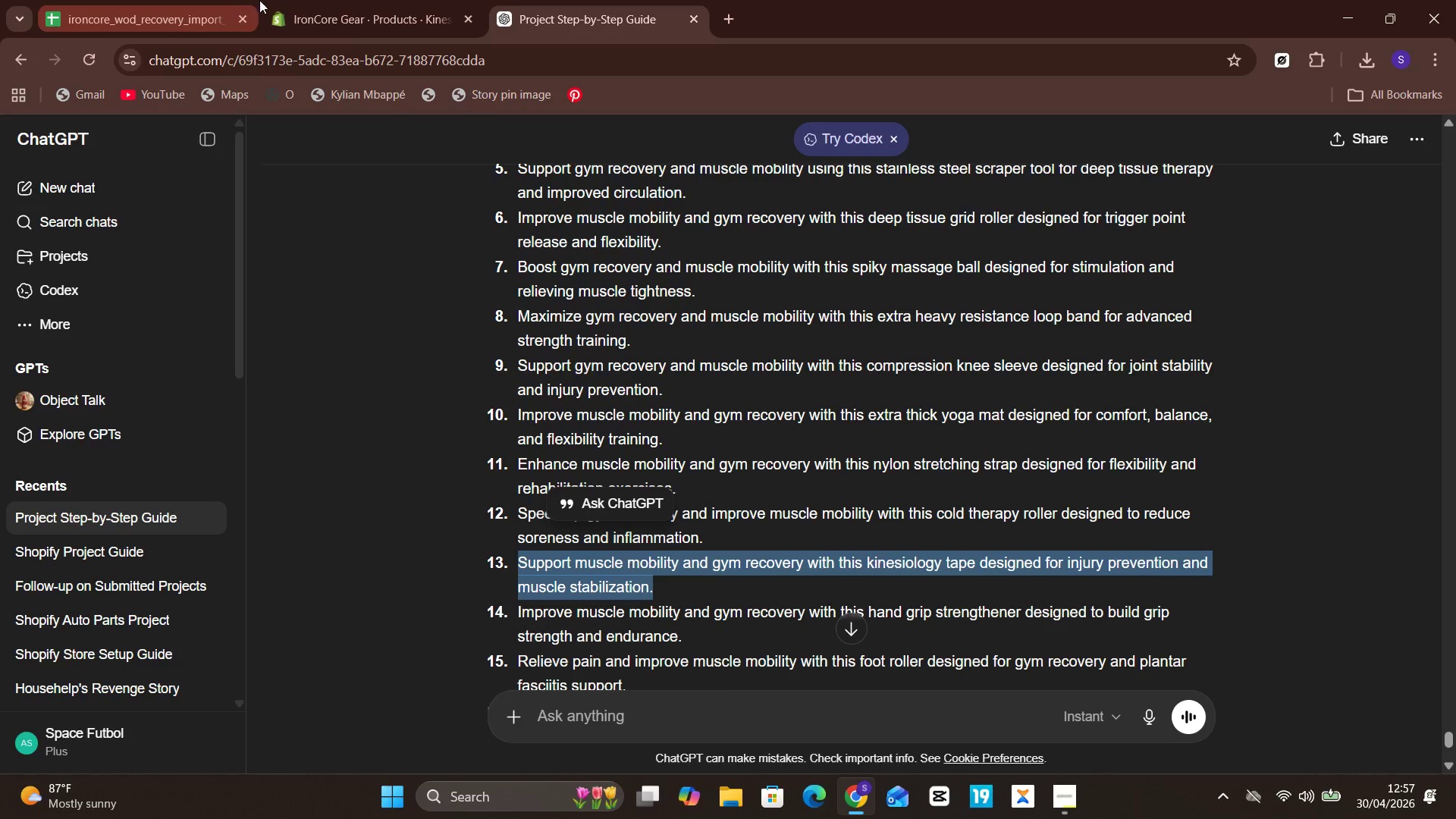 
left_click([372, 0])
 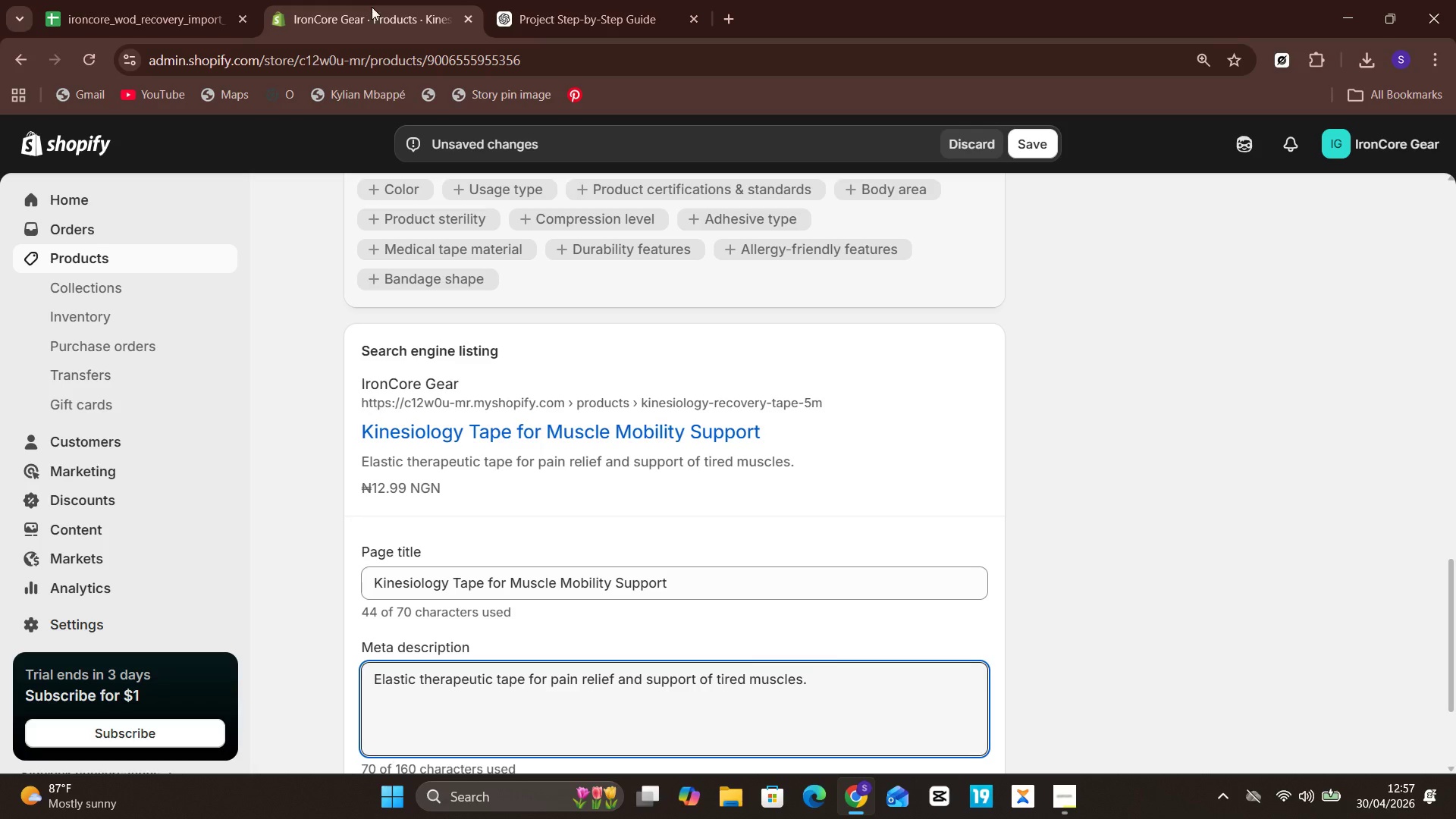 
scroll: coordinate [371, 17], scroll_direction: none, amount: 0.0
 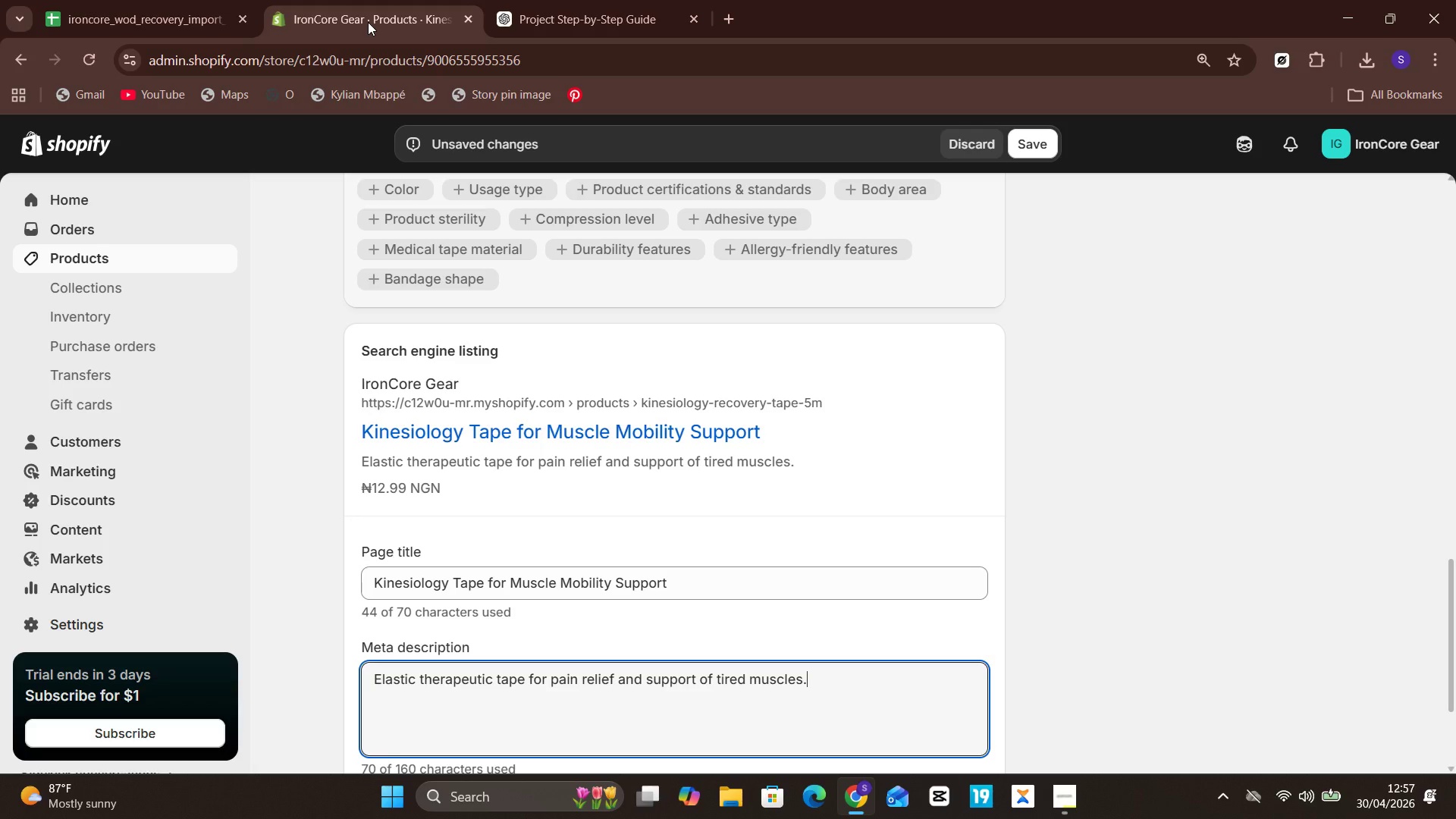 
wait(27.51)
 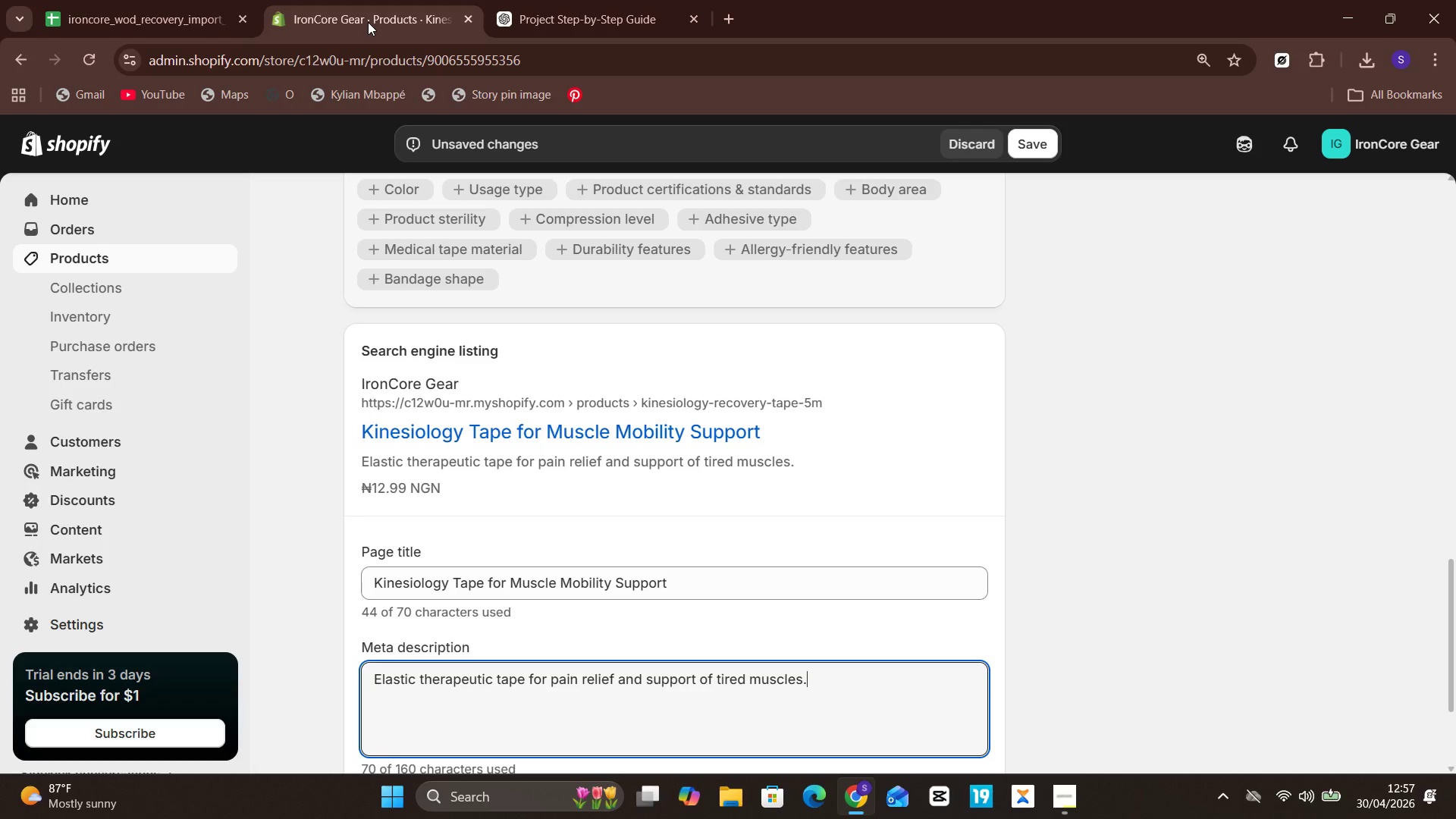 
left_click([573, 0])
 